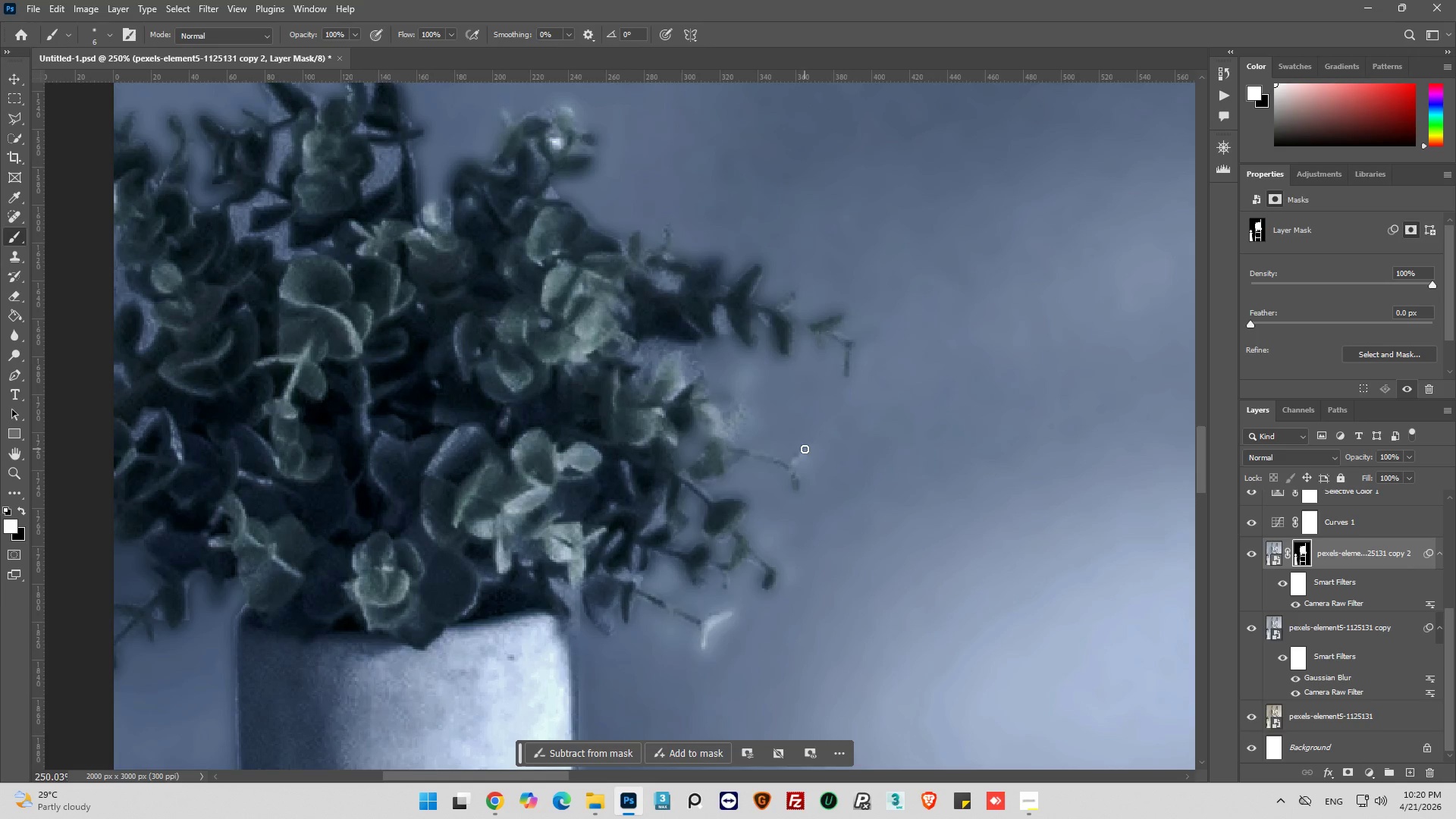 
left_click([805, 449])
 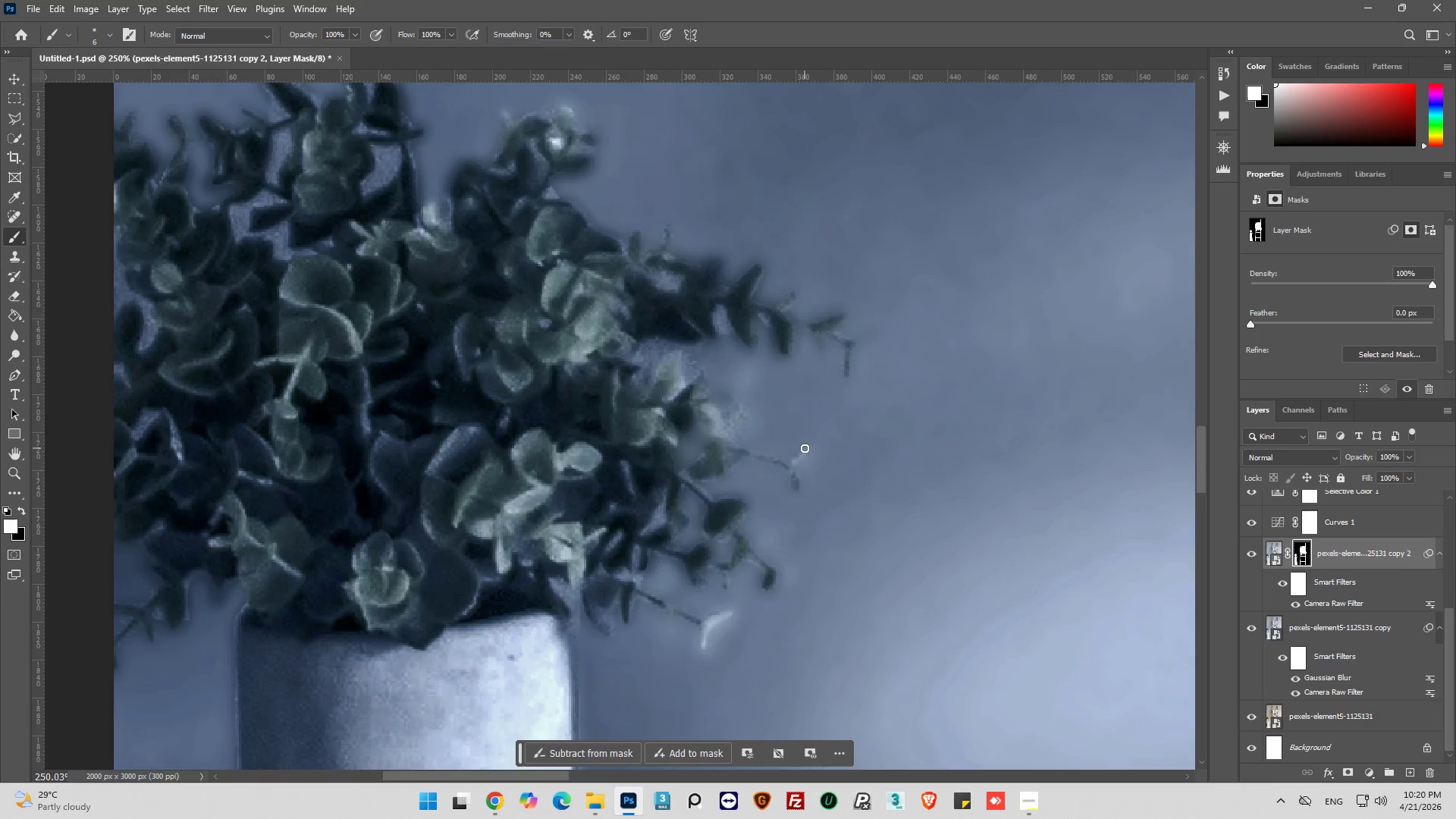 
hold_key(key=AltLeft, duration=1.17)
scroll: coordinate [773, 477], scroll_direction: down, amount: 7.0
 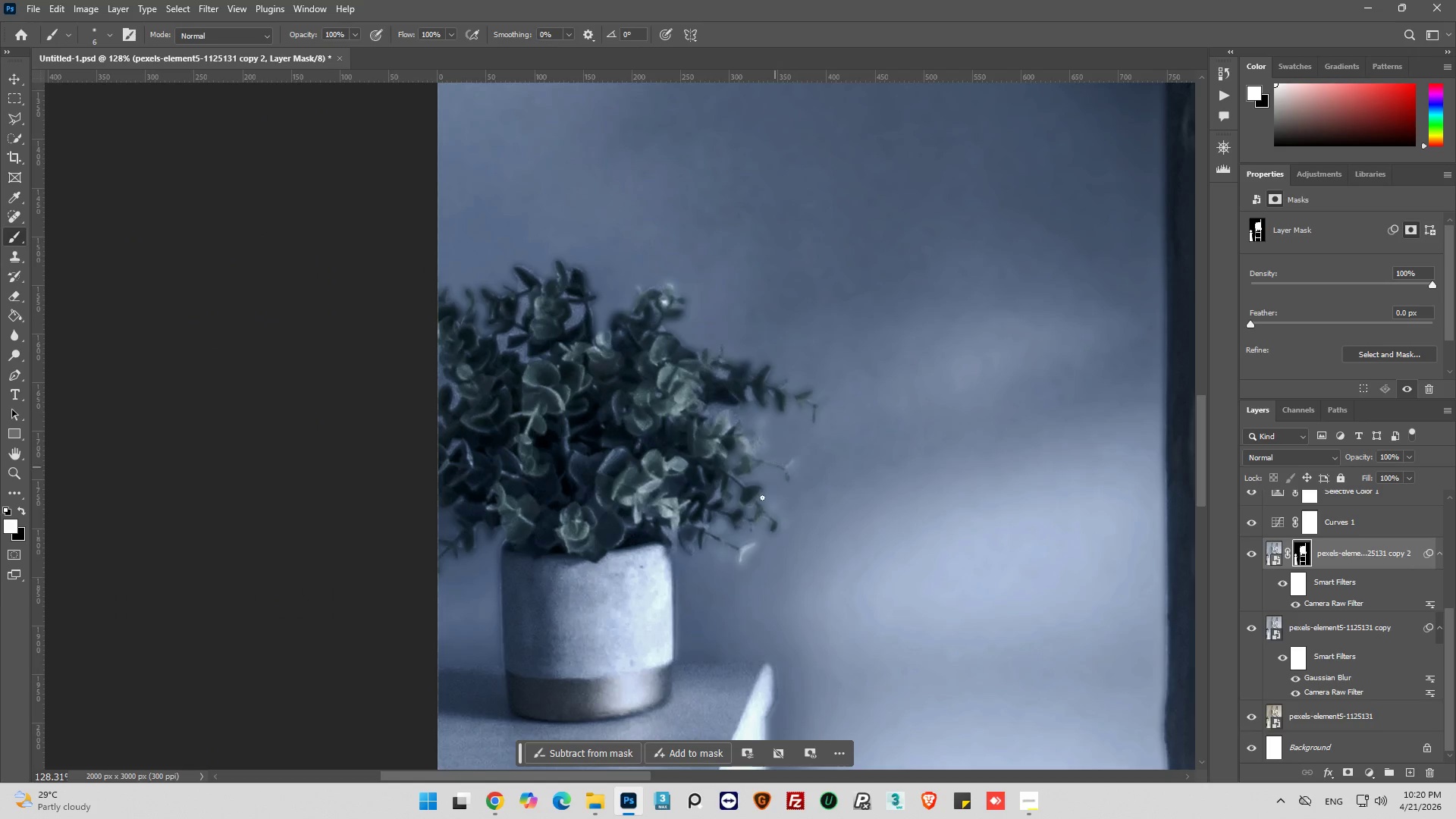 
hold_key(key=AltLeft, duration=0.95)
scroll: coordinate [762, 504], scroll_direction: up, amount: 8.0
 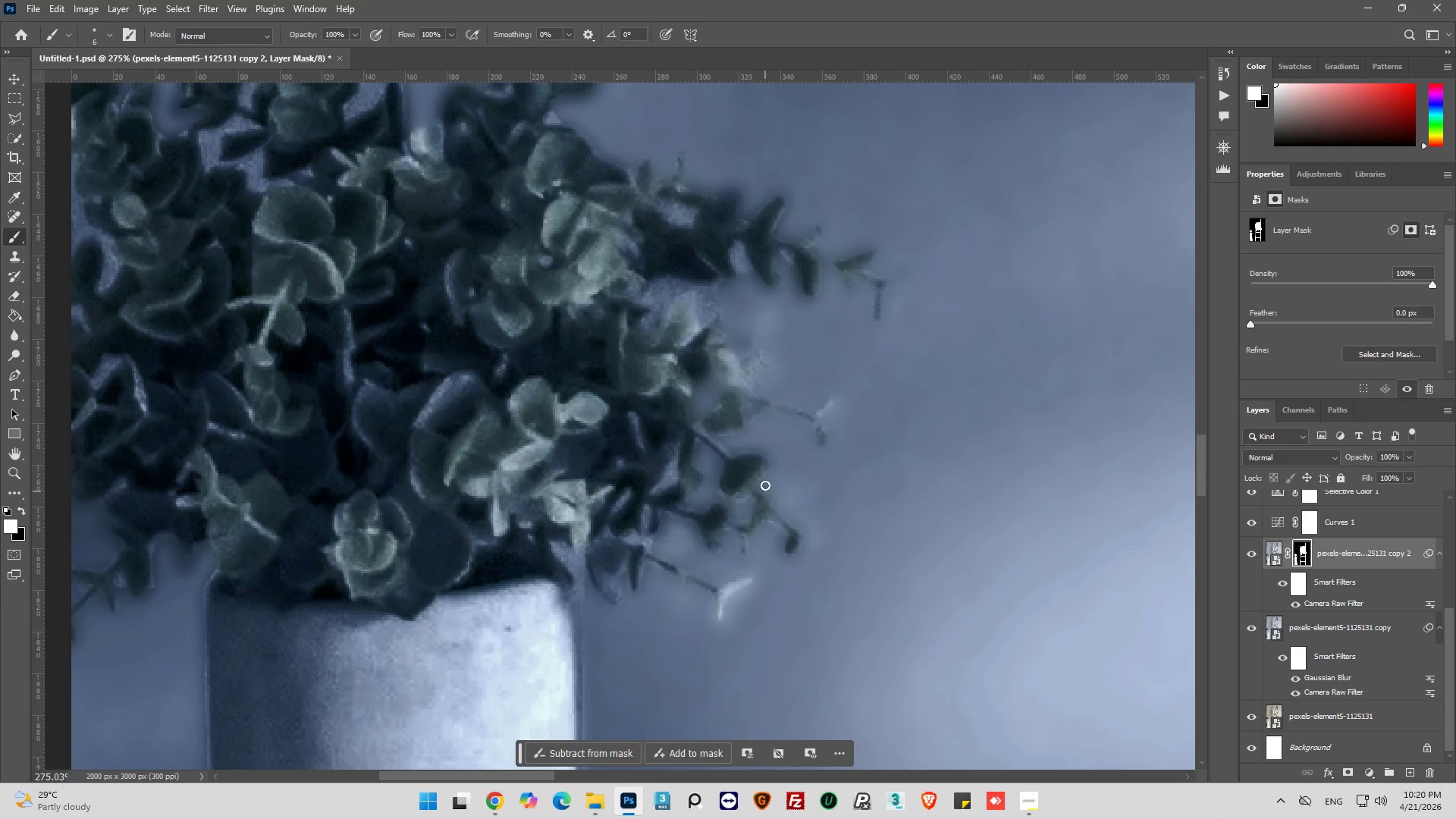 
key(Alt+AltLeft)
 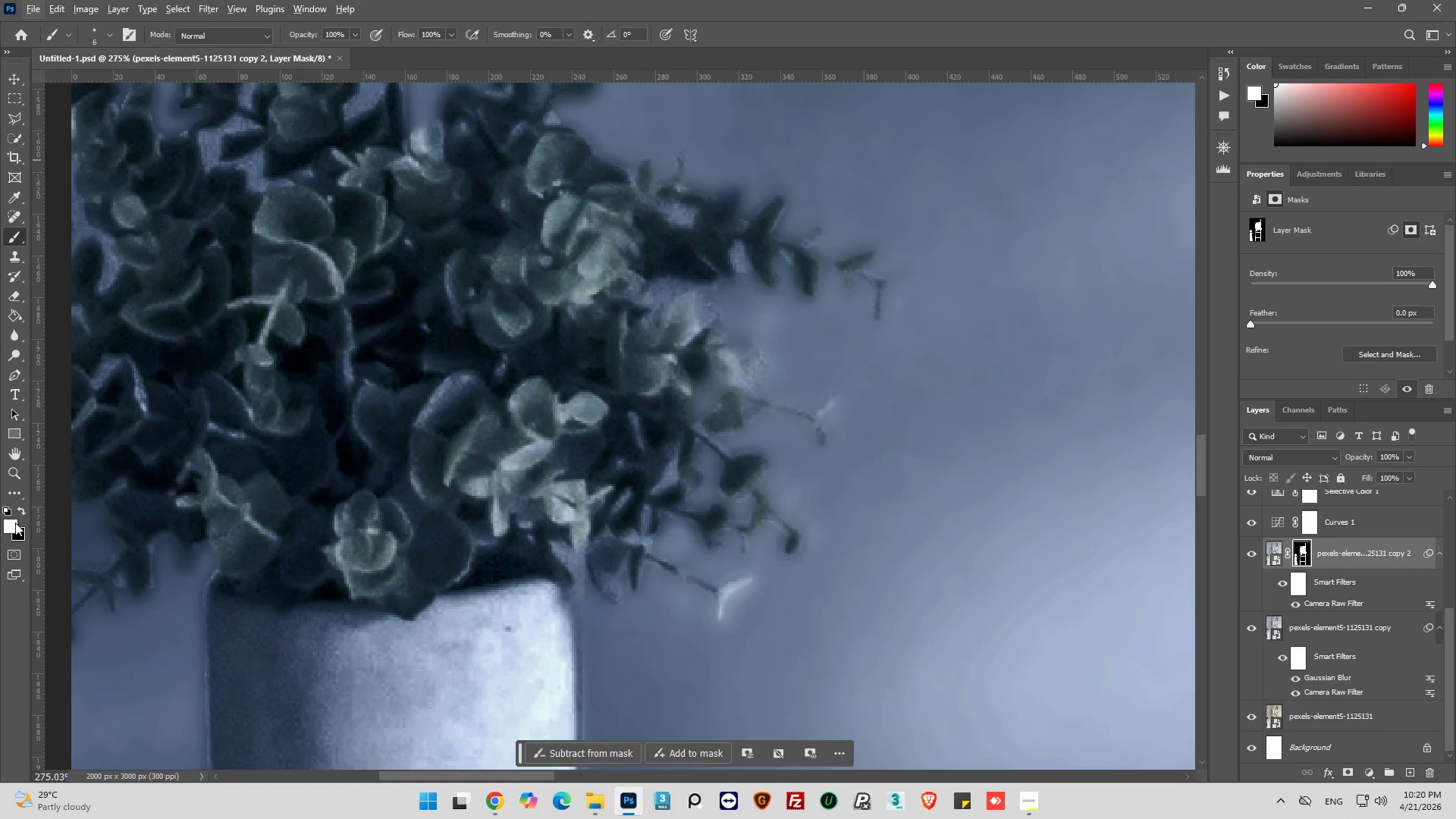 
left_click([20, 513])
 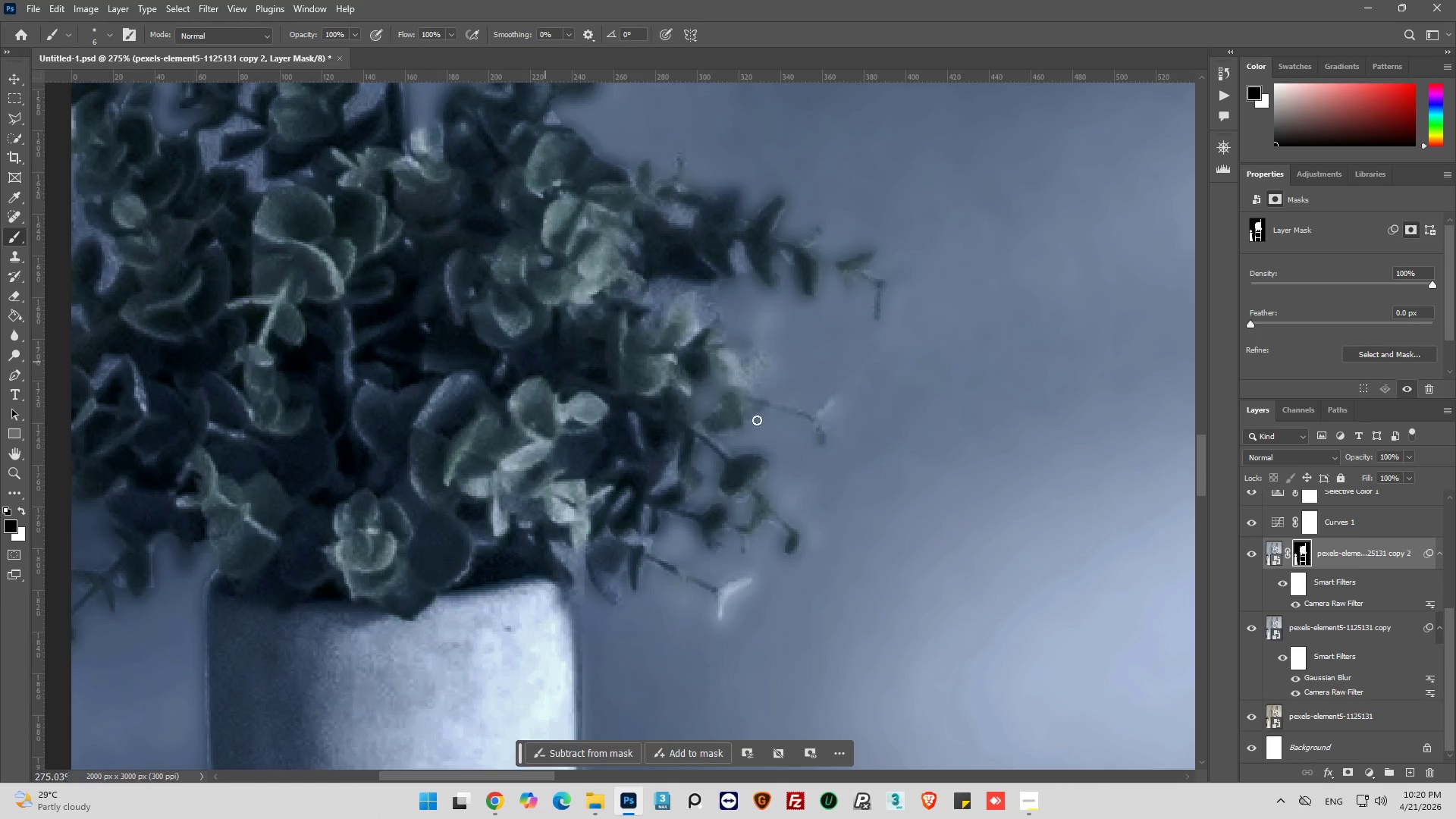 
left_click_drag(start_coordinate=[770, 356], to_coordinate=[732, 375])
 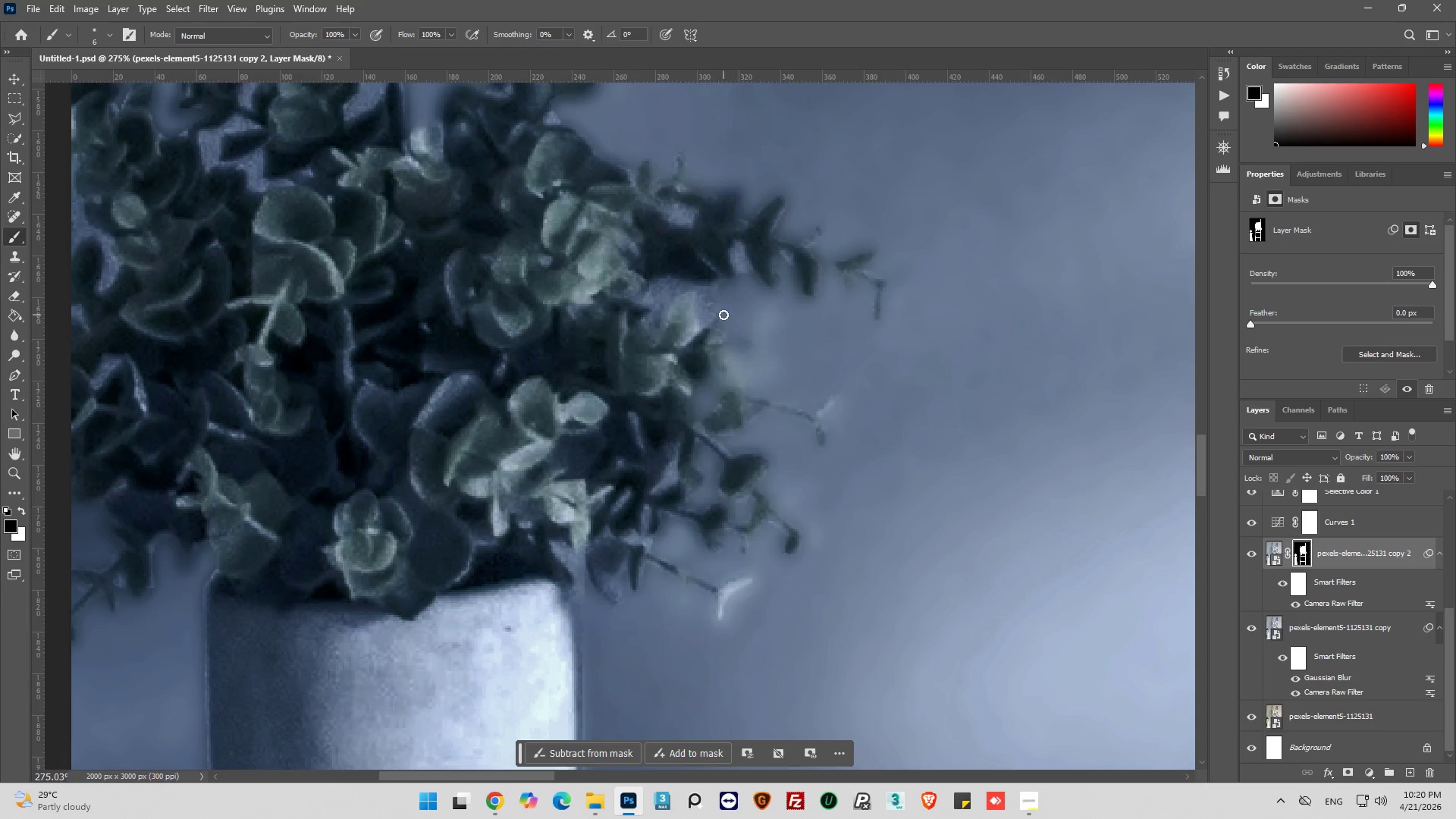 
left_click_drag(start_coordinate=[722, 315], to_coordinate=[706, 315])
 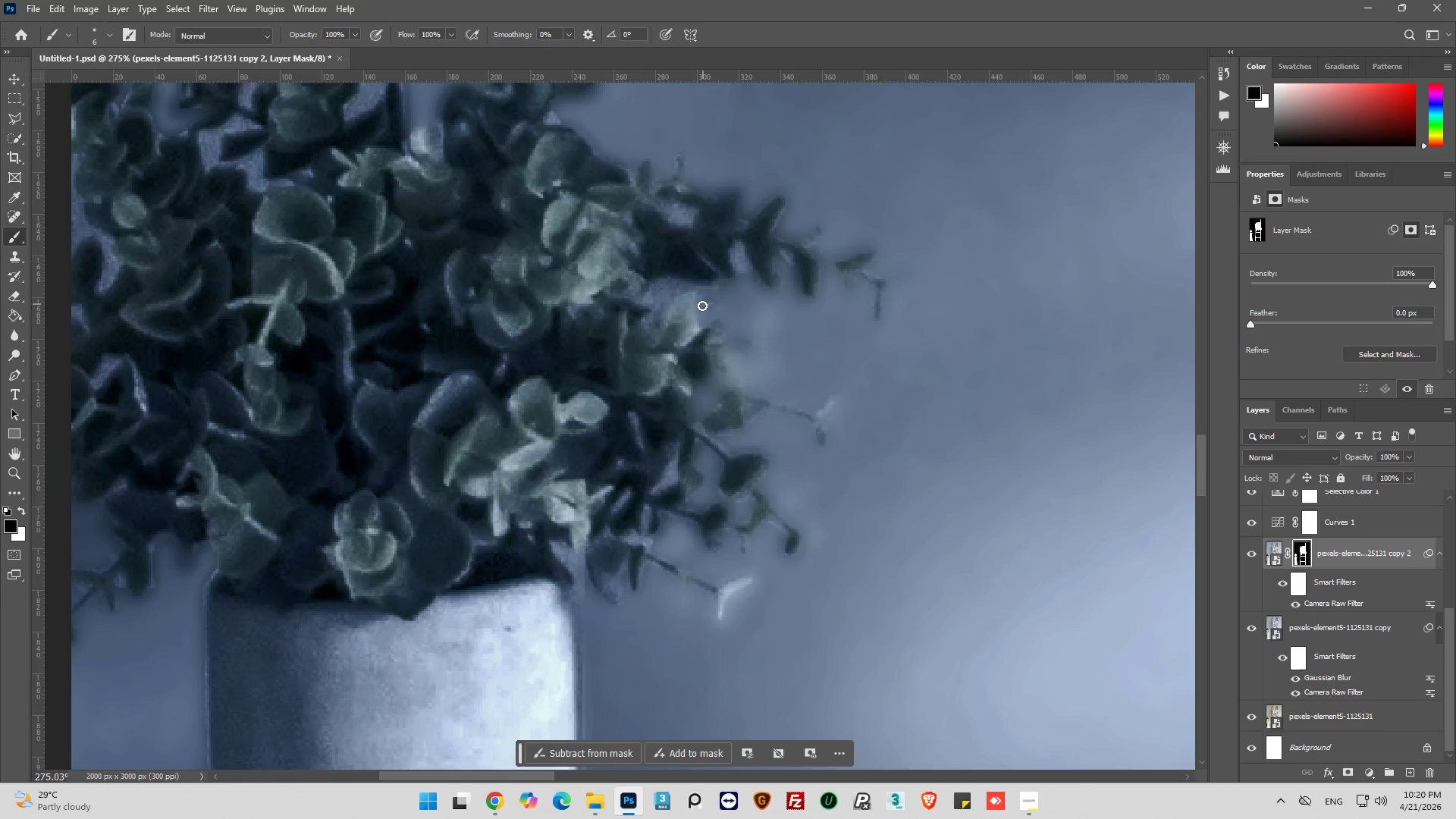 
left_click_drag(start_coordinate=[698, 312], to_coordinate=[719, 288])
 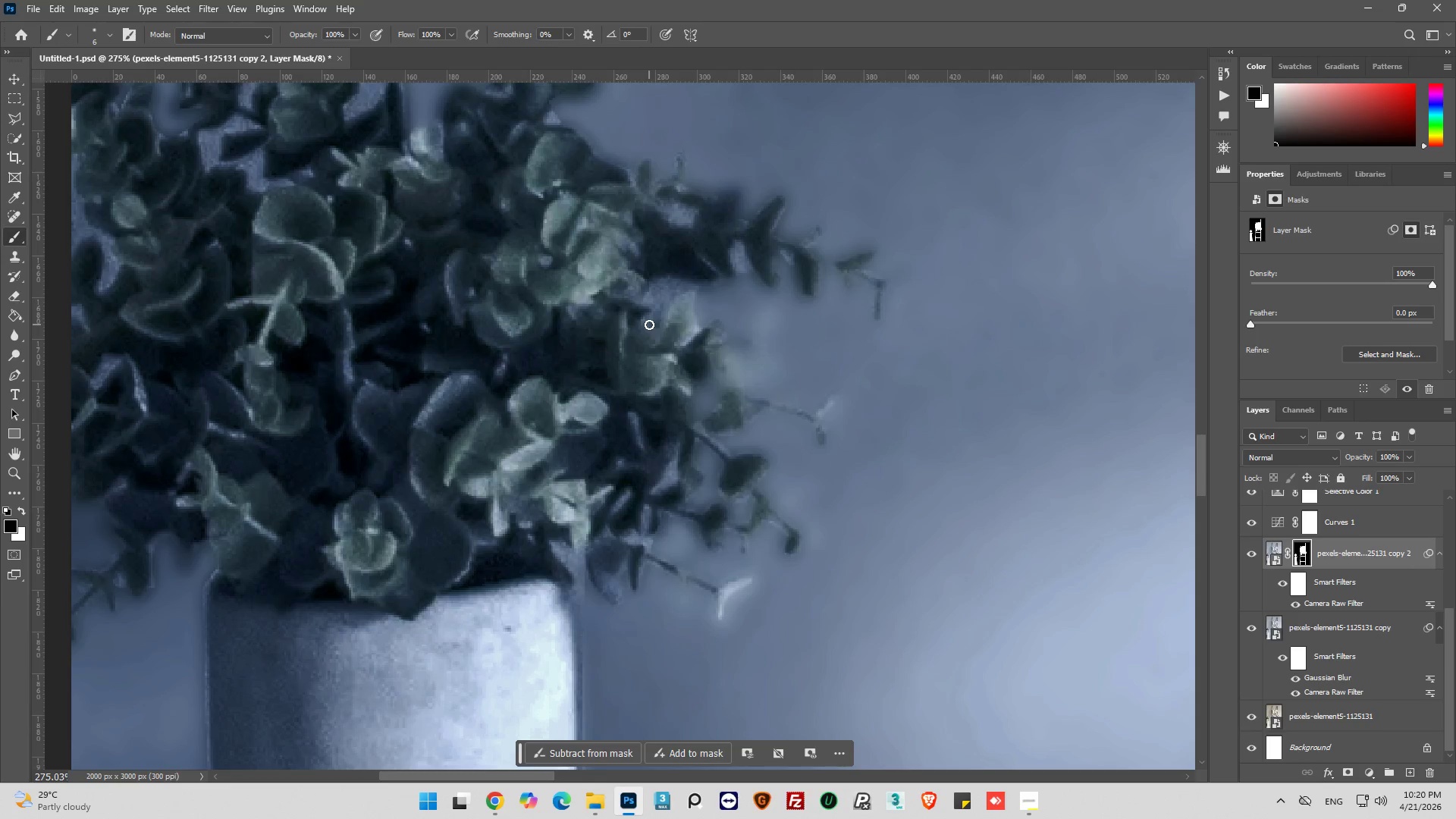 
left_click_drag(start_coordinate=[646, 323], to_coordinate=[668, 283])
 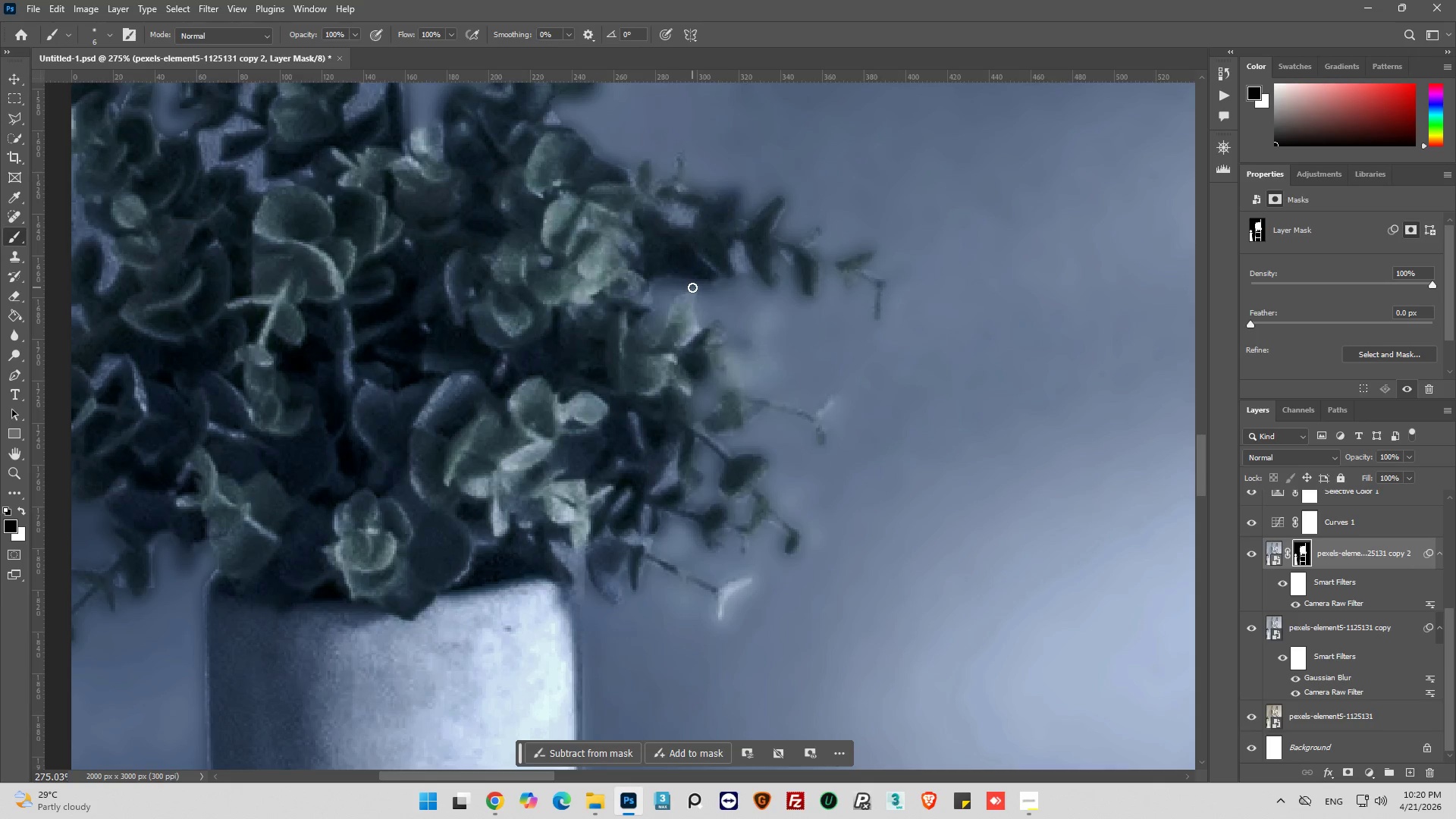 
hold_key(key=AltLeft, duration=0.73)
scroll: coordinate [811, 336], scroll_direction: down, amount: 7.0
 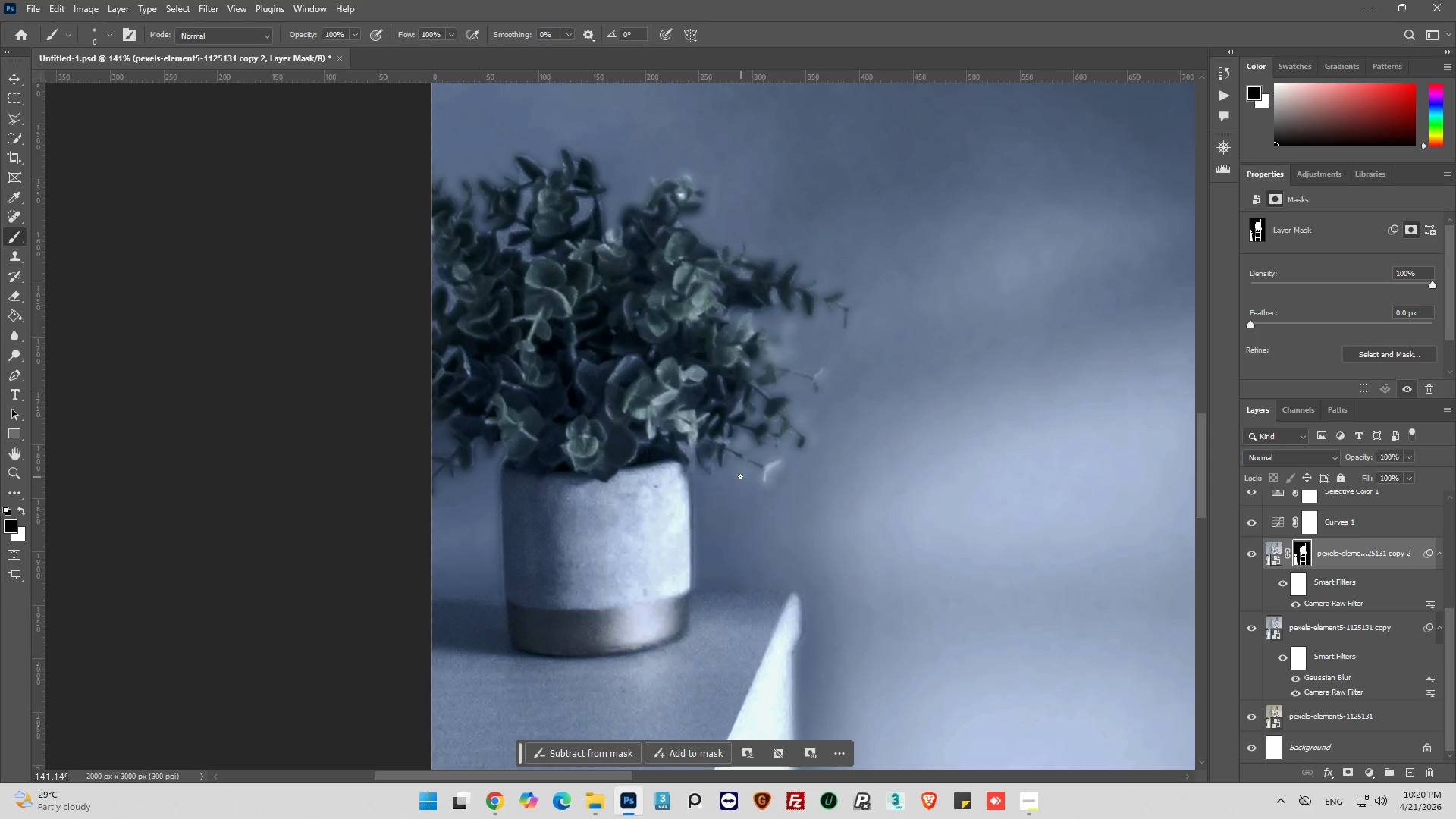 
wait(9.5)
 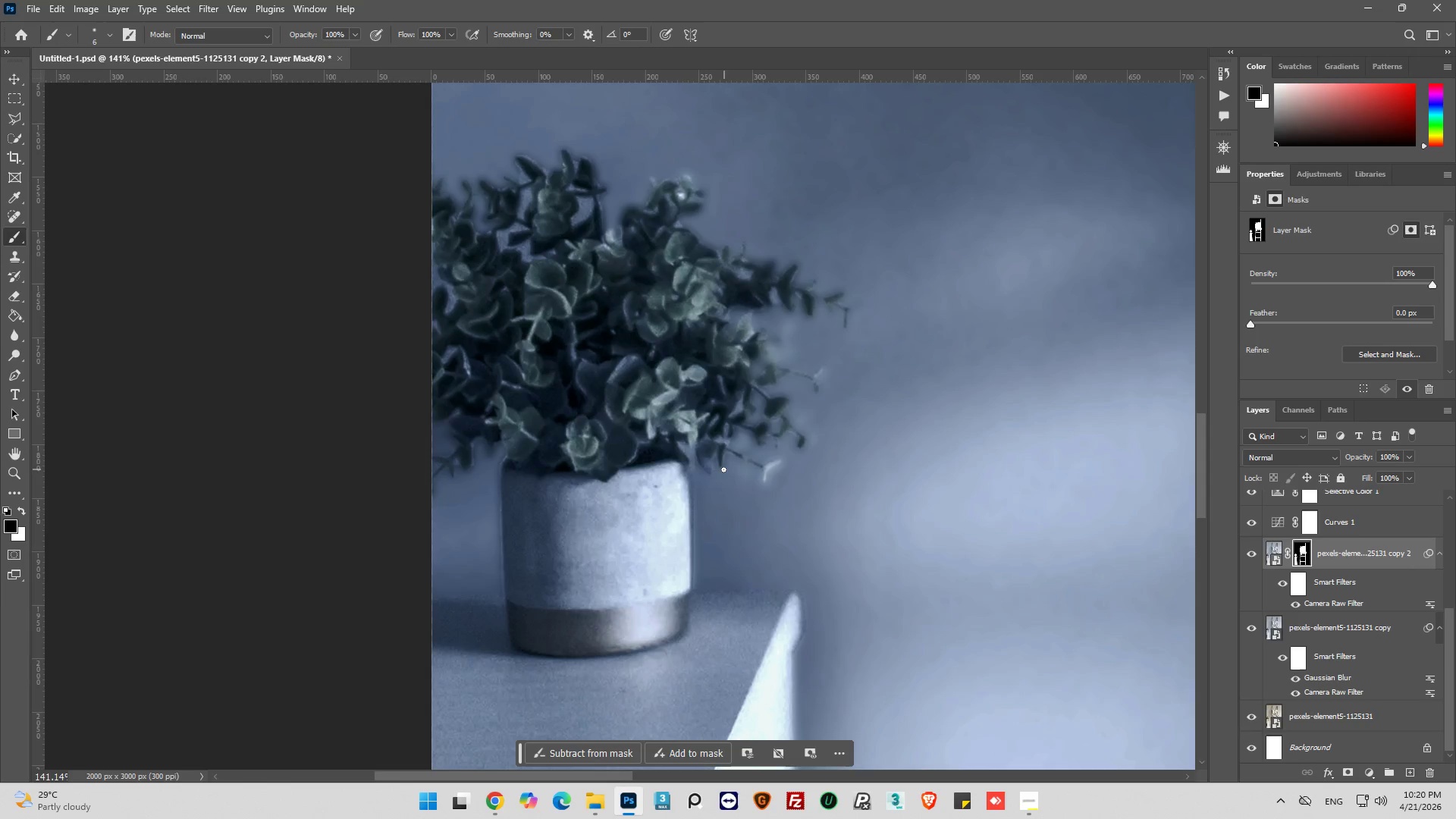 
hold_key(key=AltLeft, duration=0.72)
 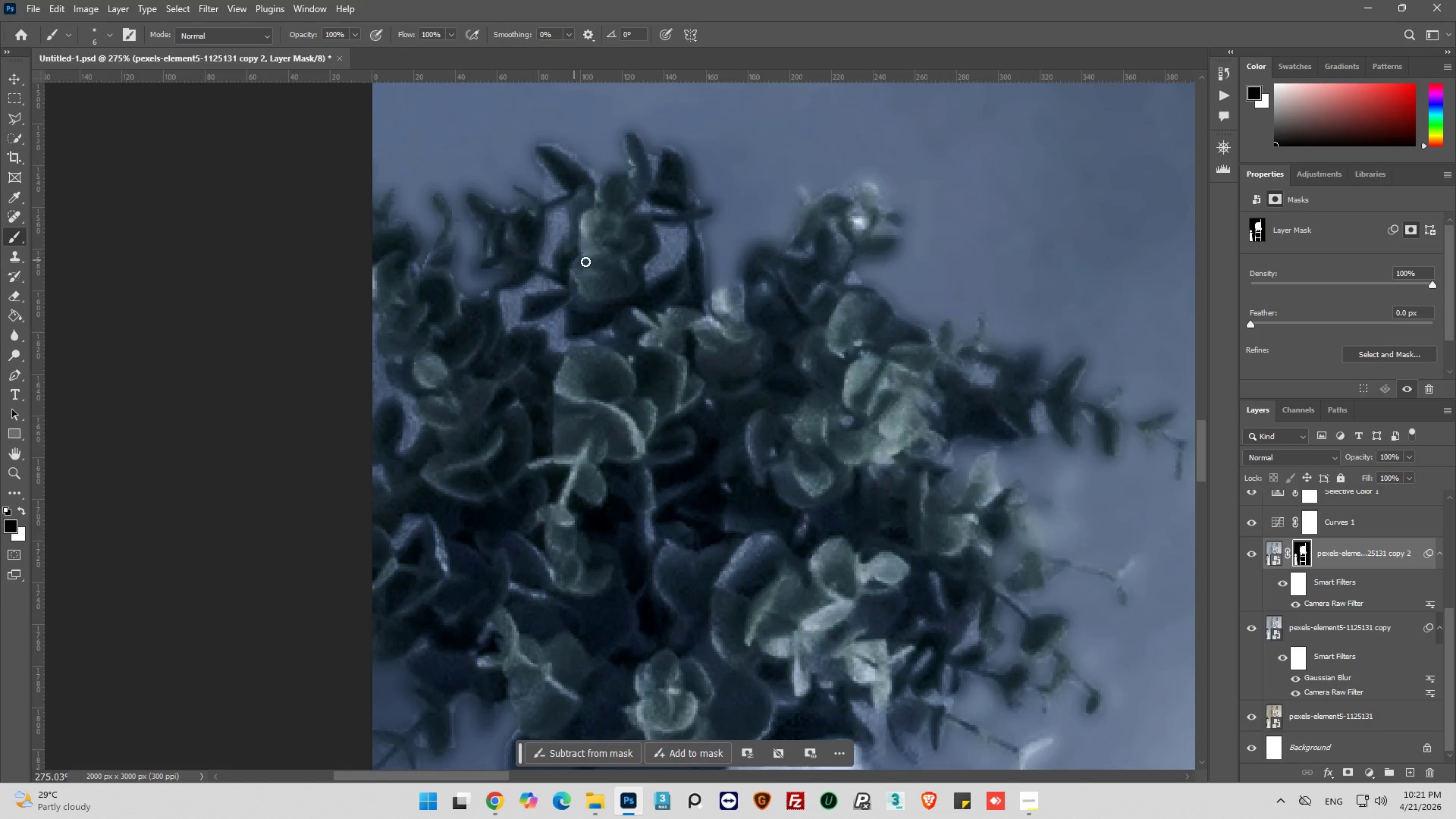 
key(Alt+AltLeft)
 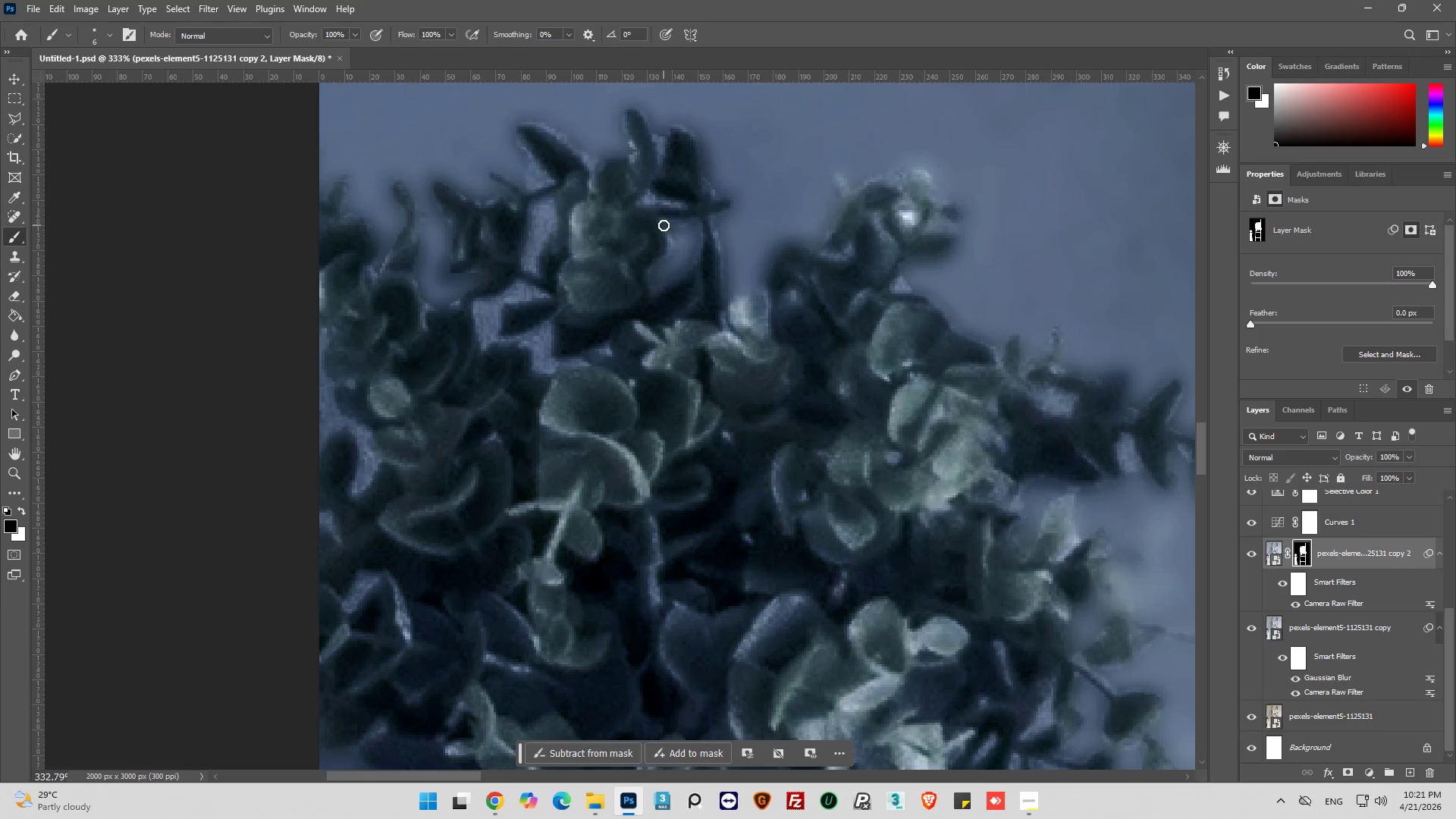 
scroll: coordinate [642, 237], scroll_direction: up, amount: 12.0
 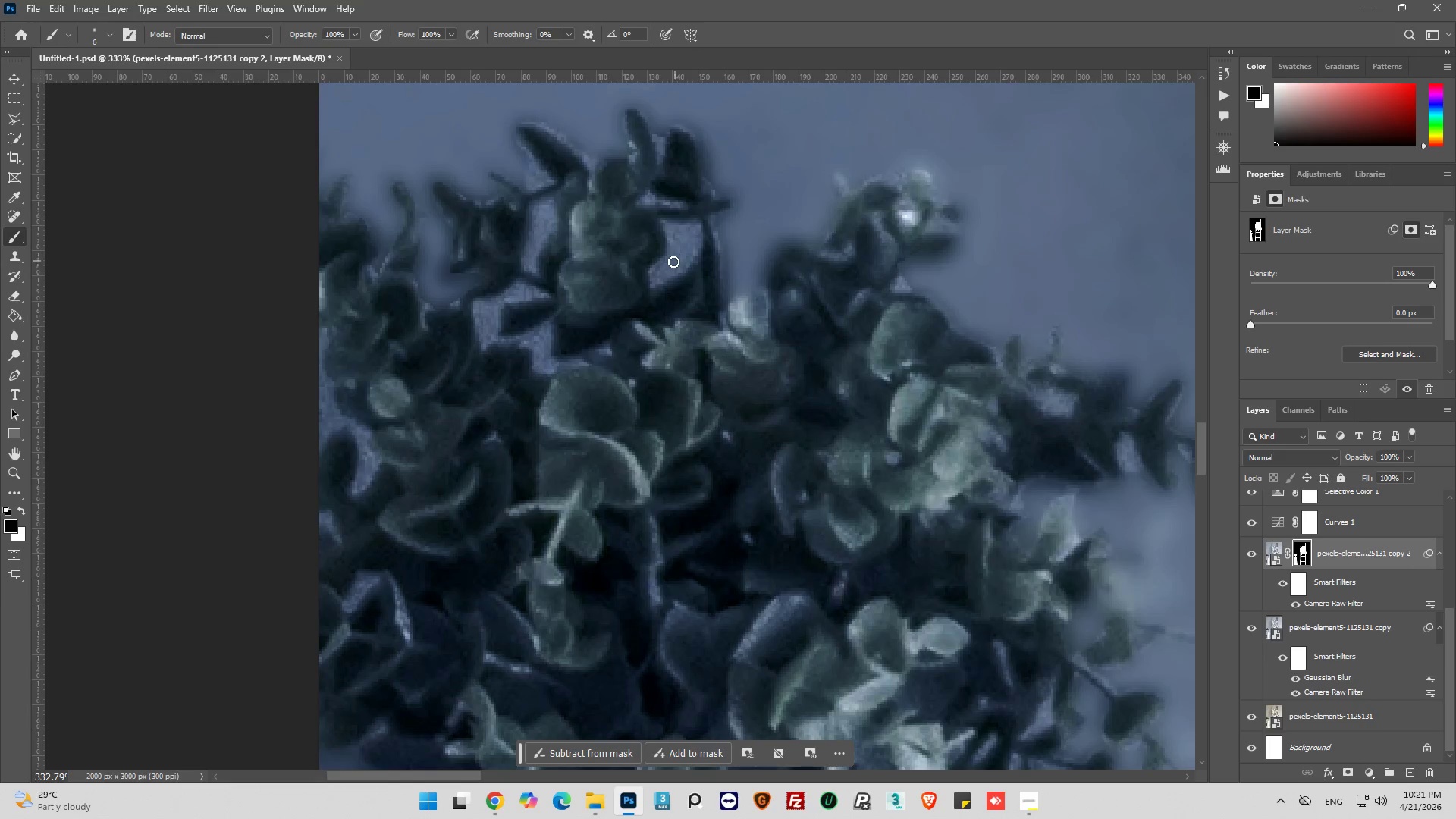 
wait(15.52)
 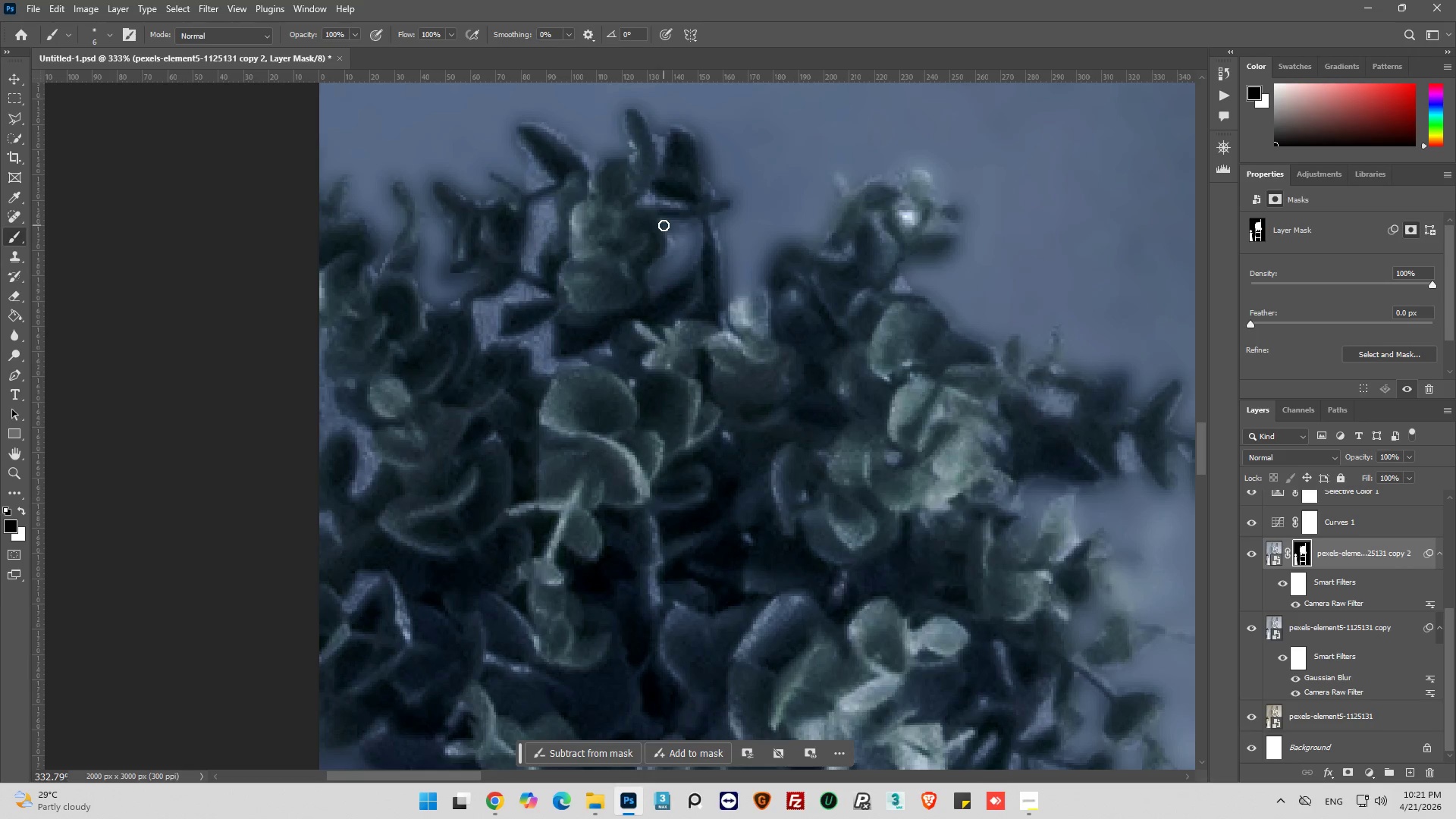 
left_click([108, 33])
 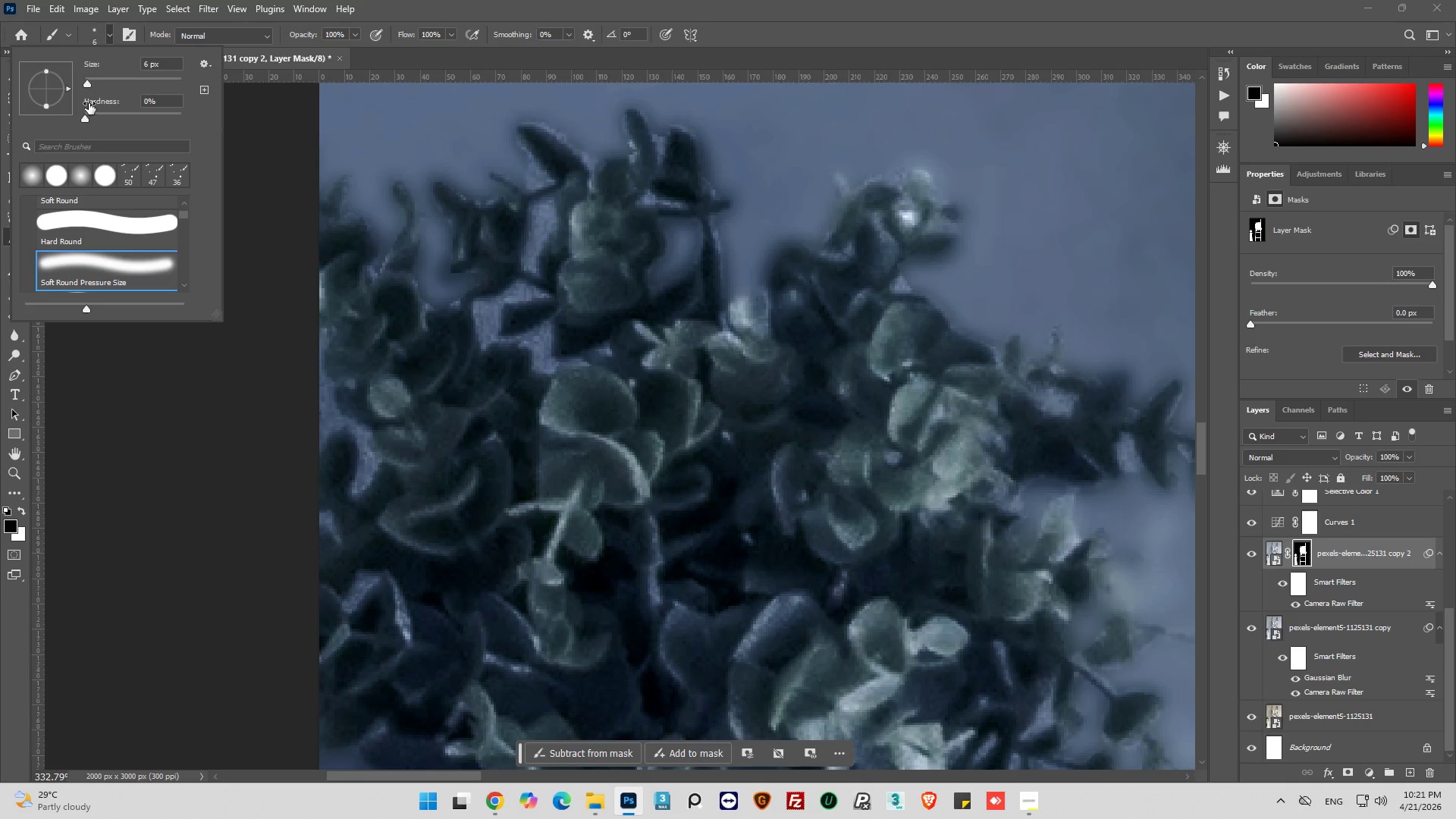 
wait(6.76)
 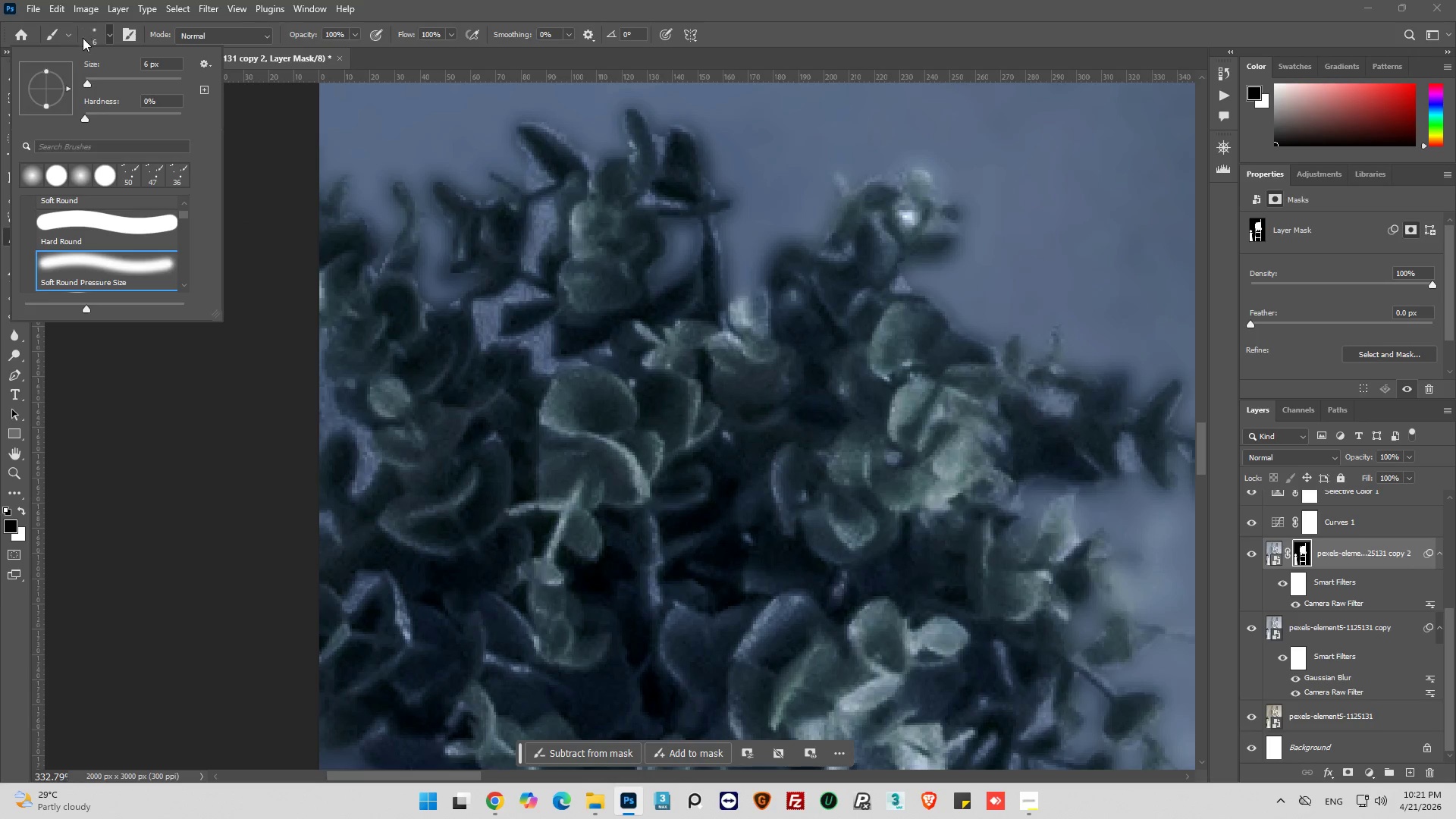 
left_click_drag(start_coordinate=[82, 80], to_coordinate=[89, 80])
 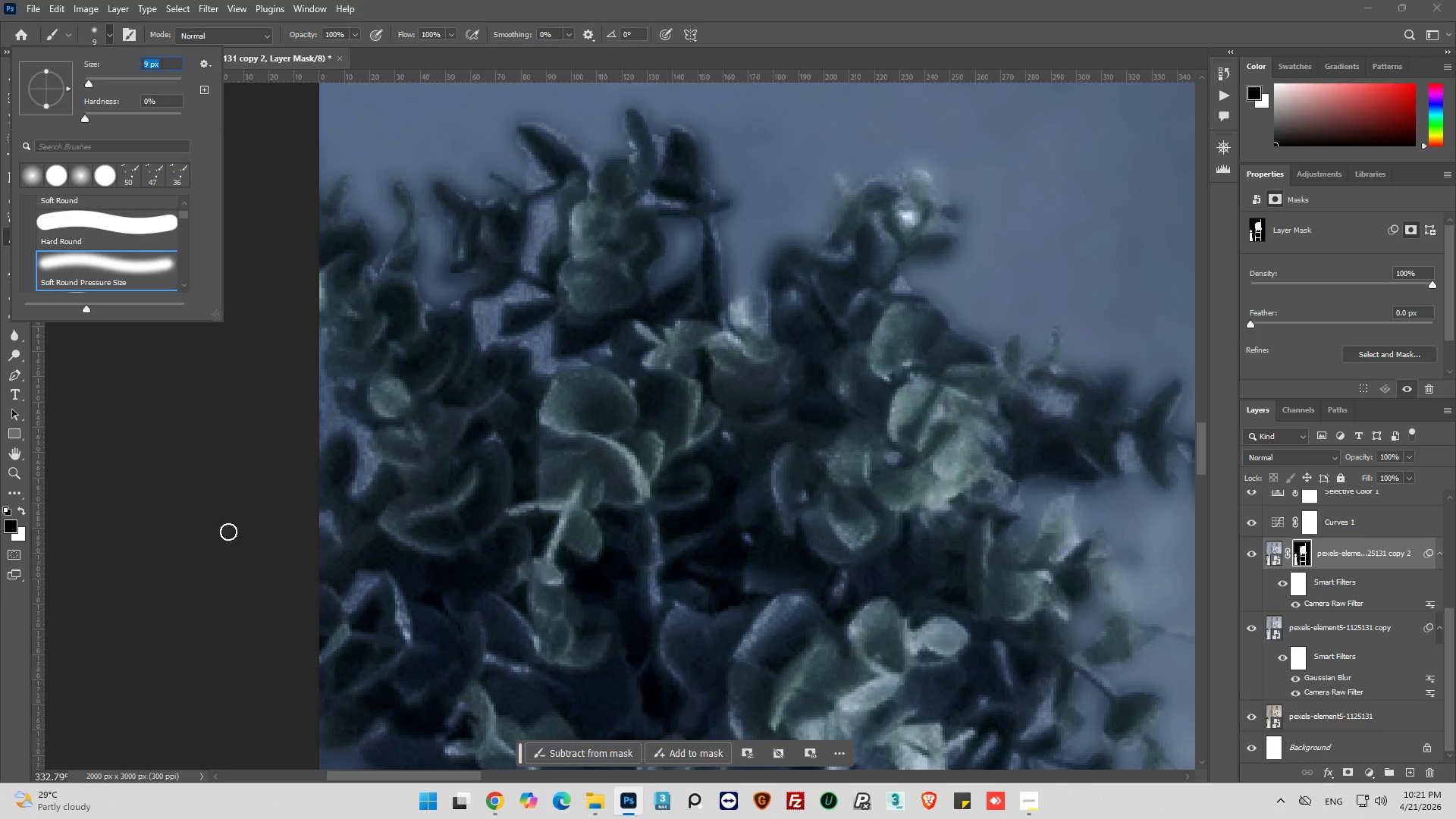 
left_click([174, 517])
 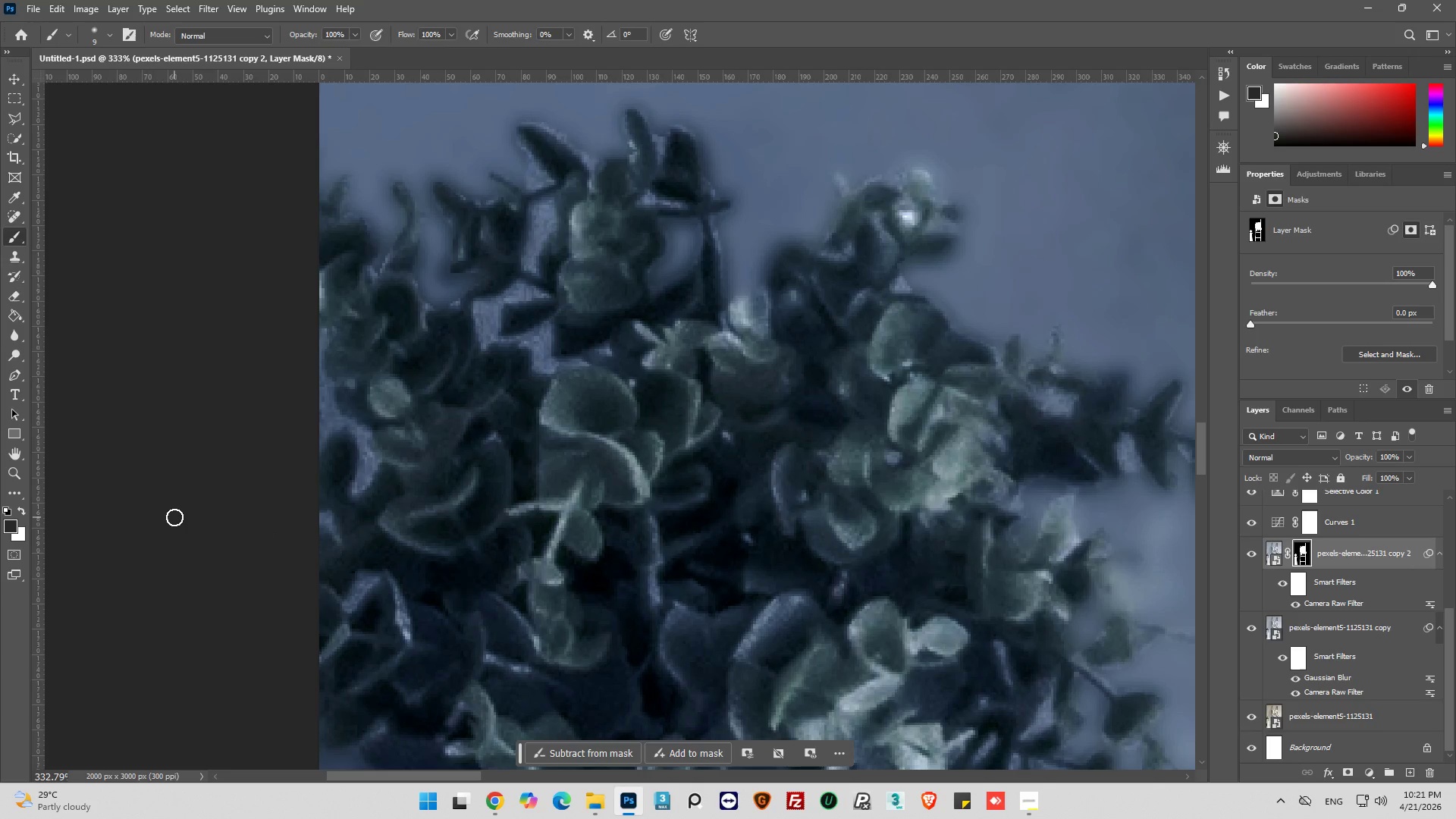 
key(Alt+AltLeft)
 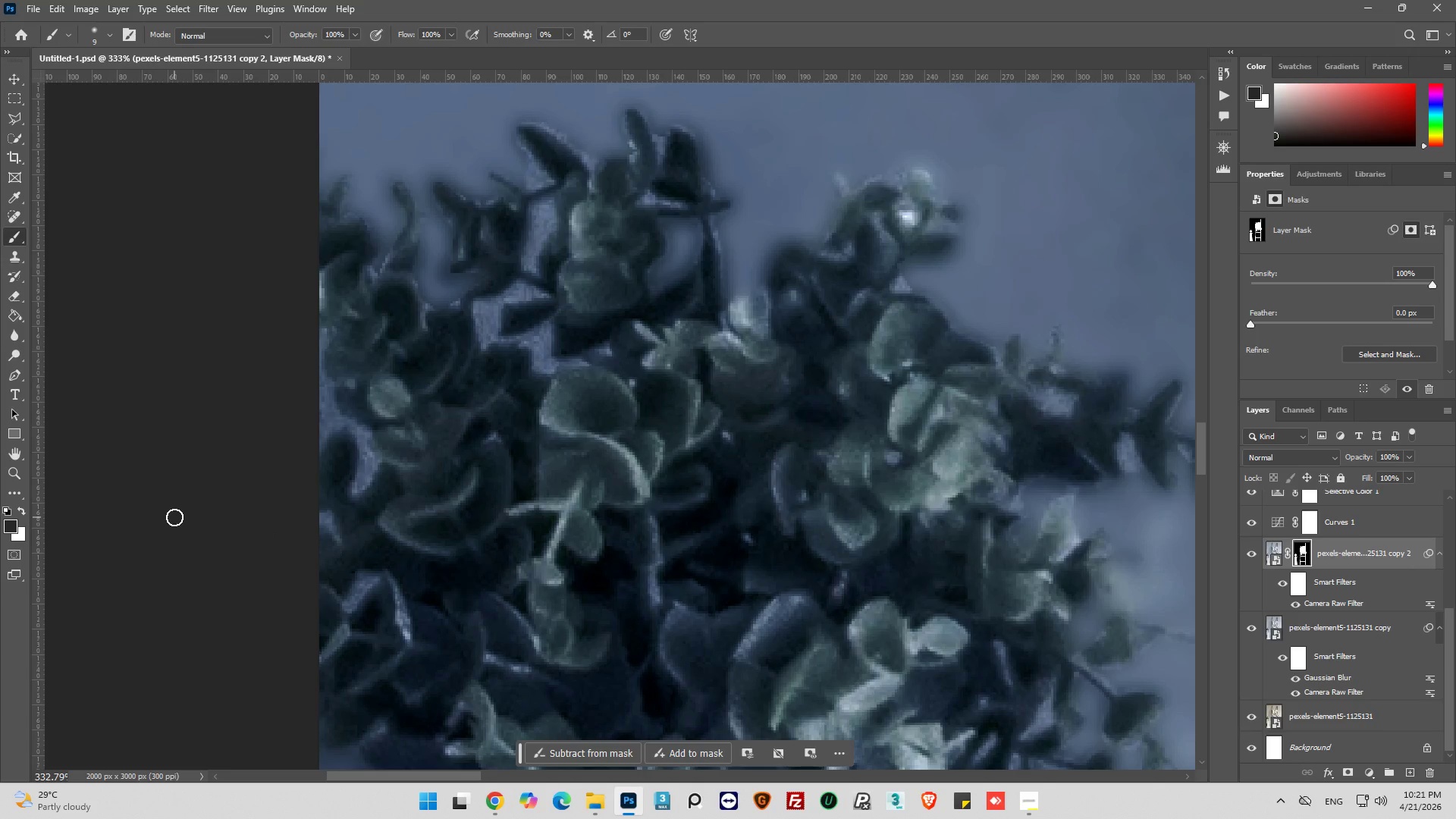 
scroll: coordinate [180, 516], scroll_direction: down, amount: 6.0
 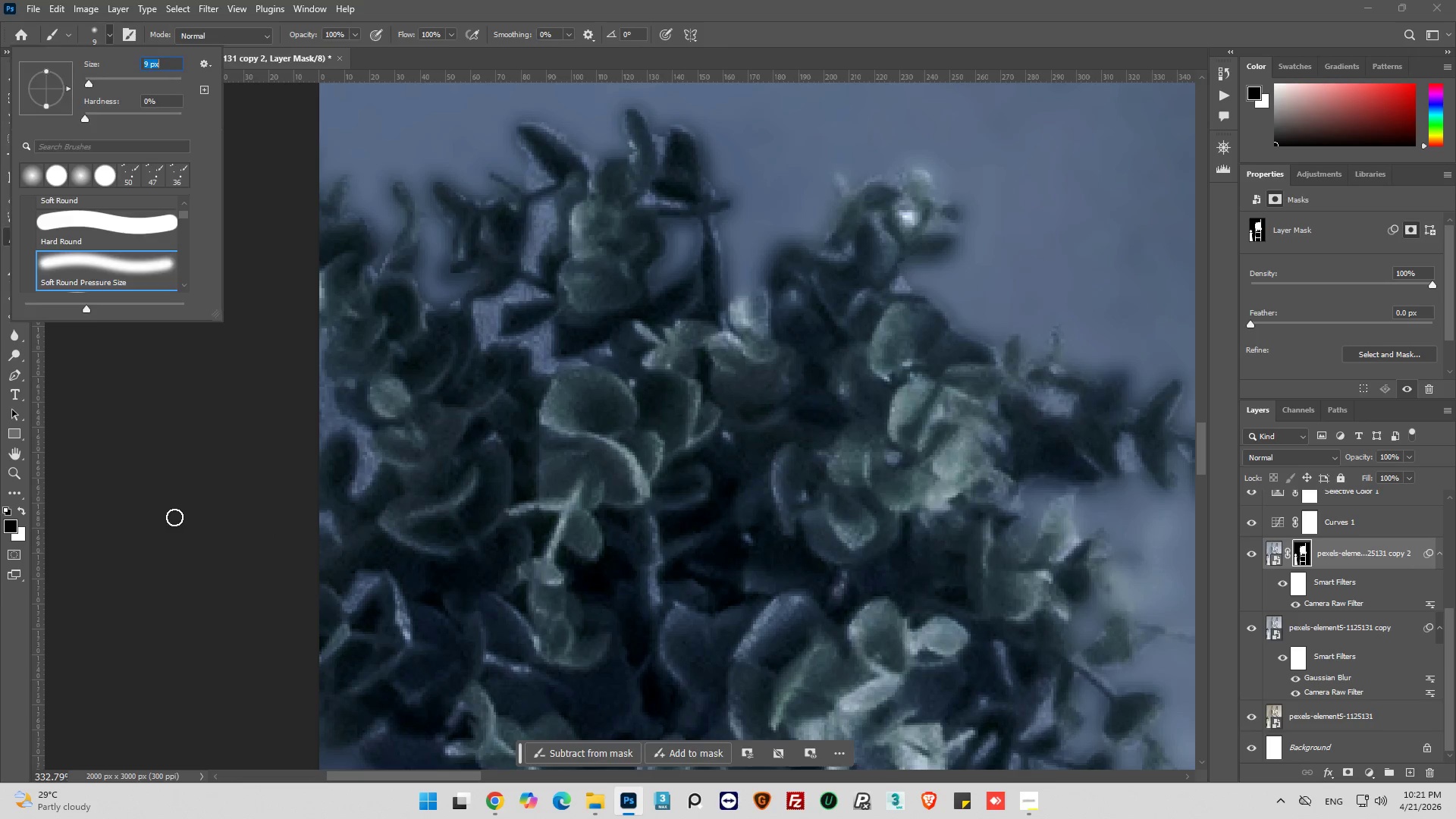 
key(Alt+AltLeft)
 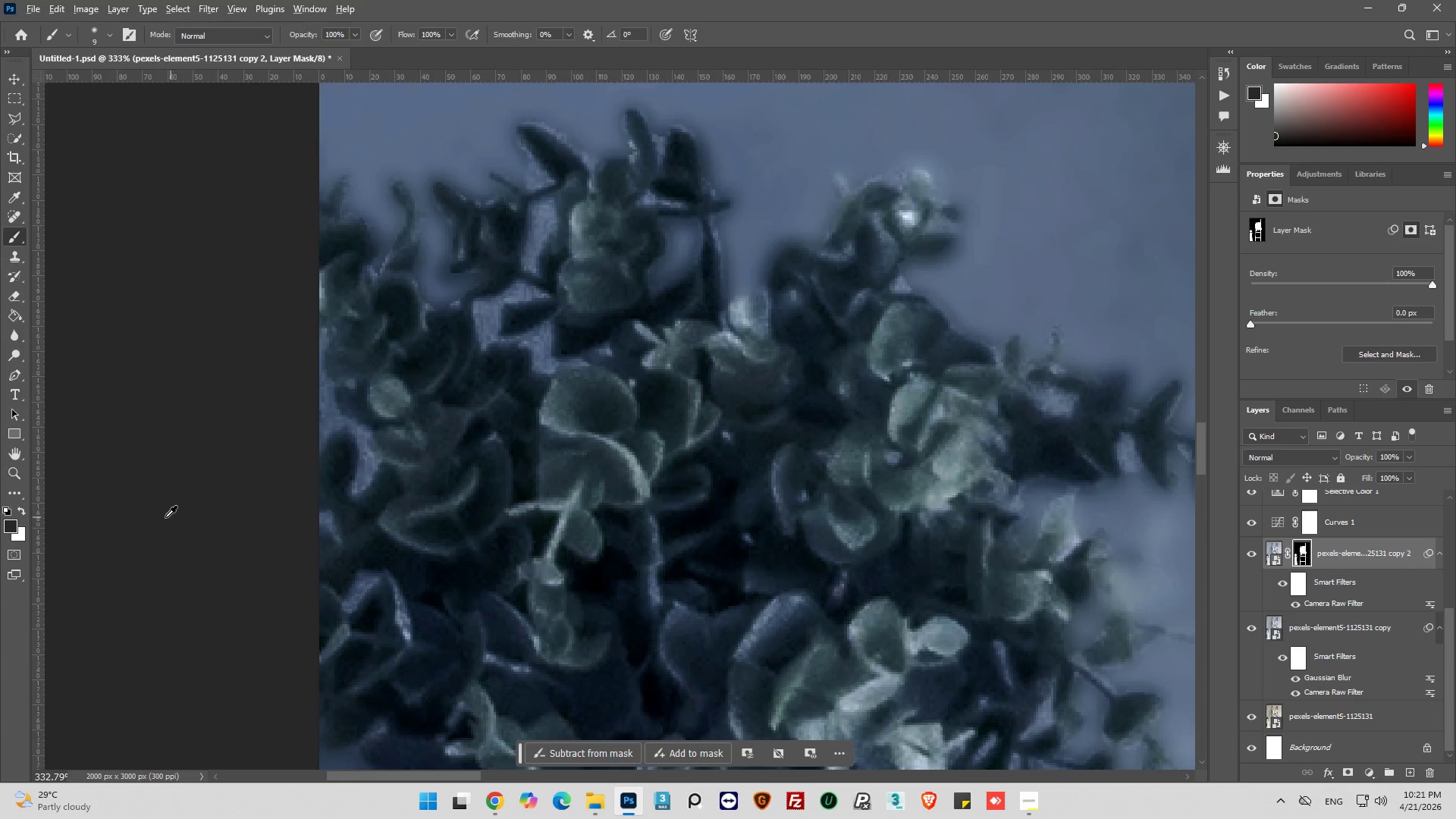 
hold_key(key=AltLeft, duration=0.41)
 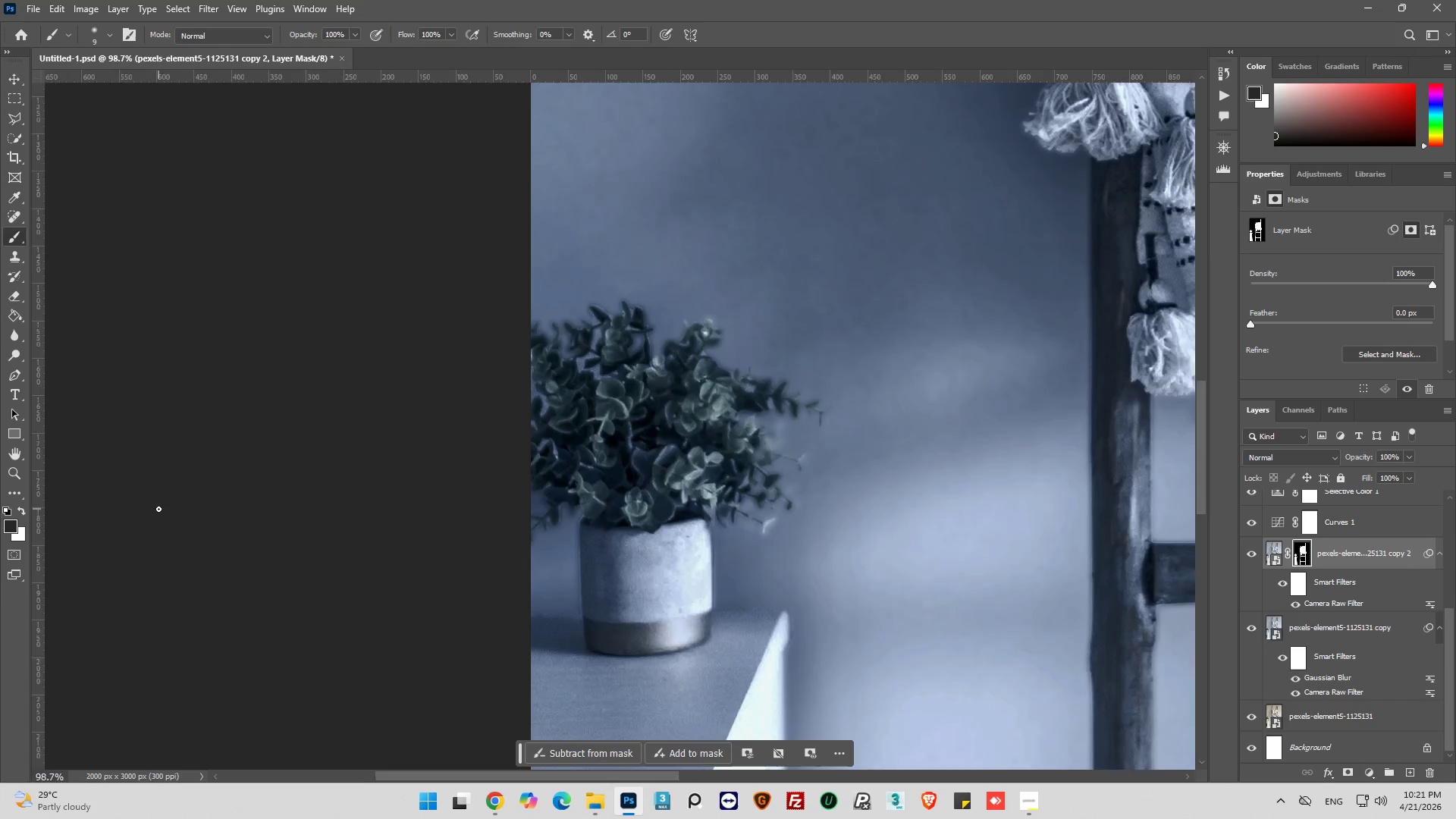 
hold_key(key=AltLeft, duration=0.36)
 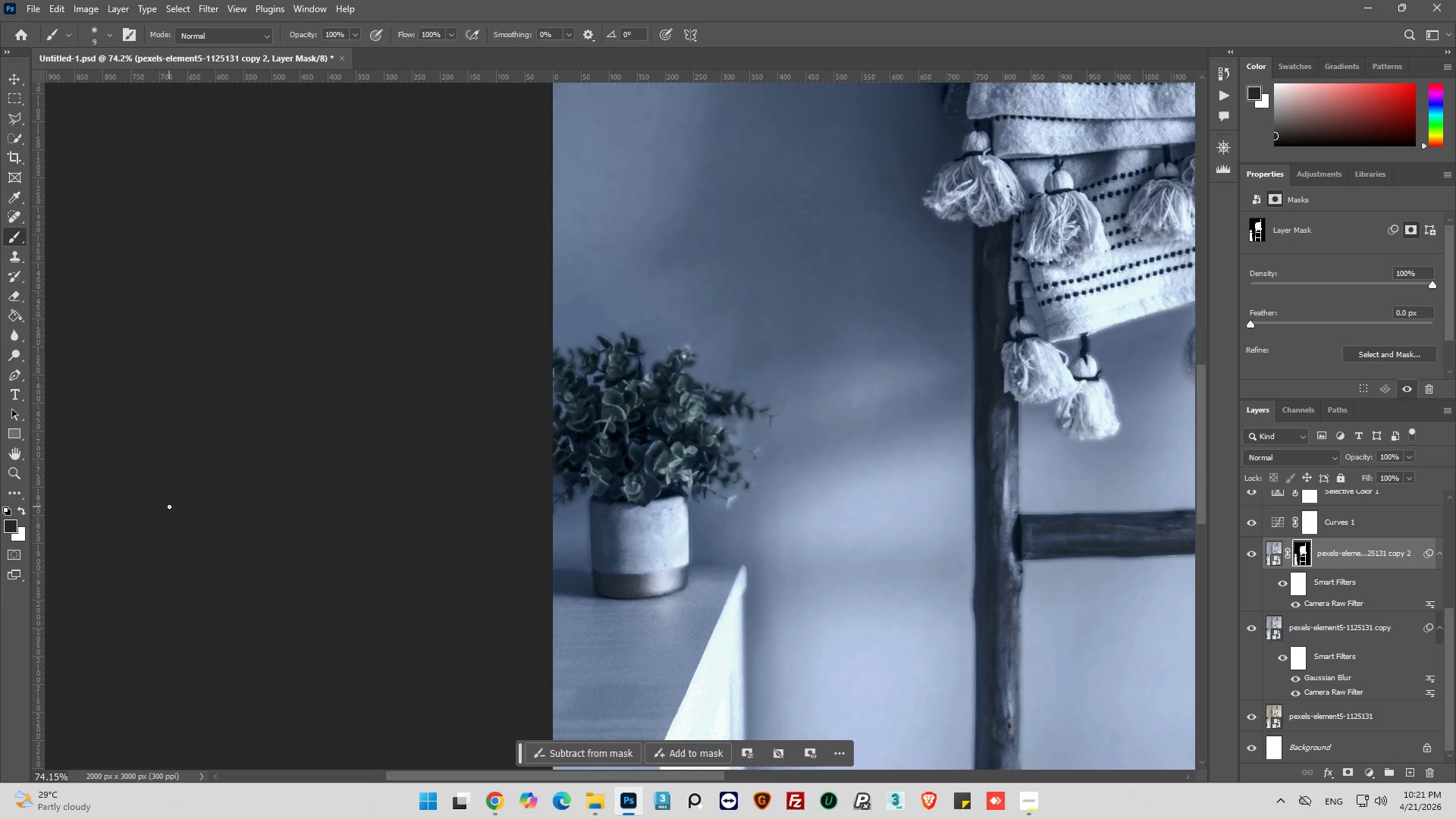 
hold_key(key=AltLeft, duration=0.66)
 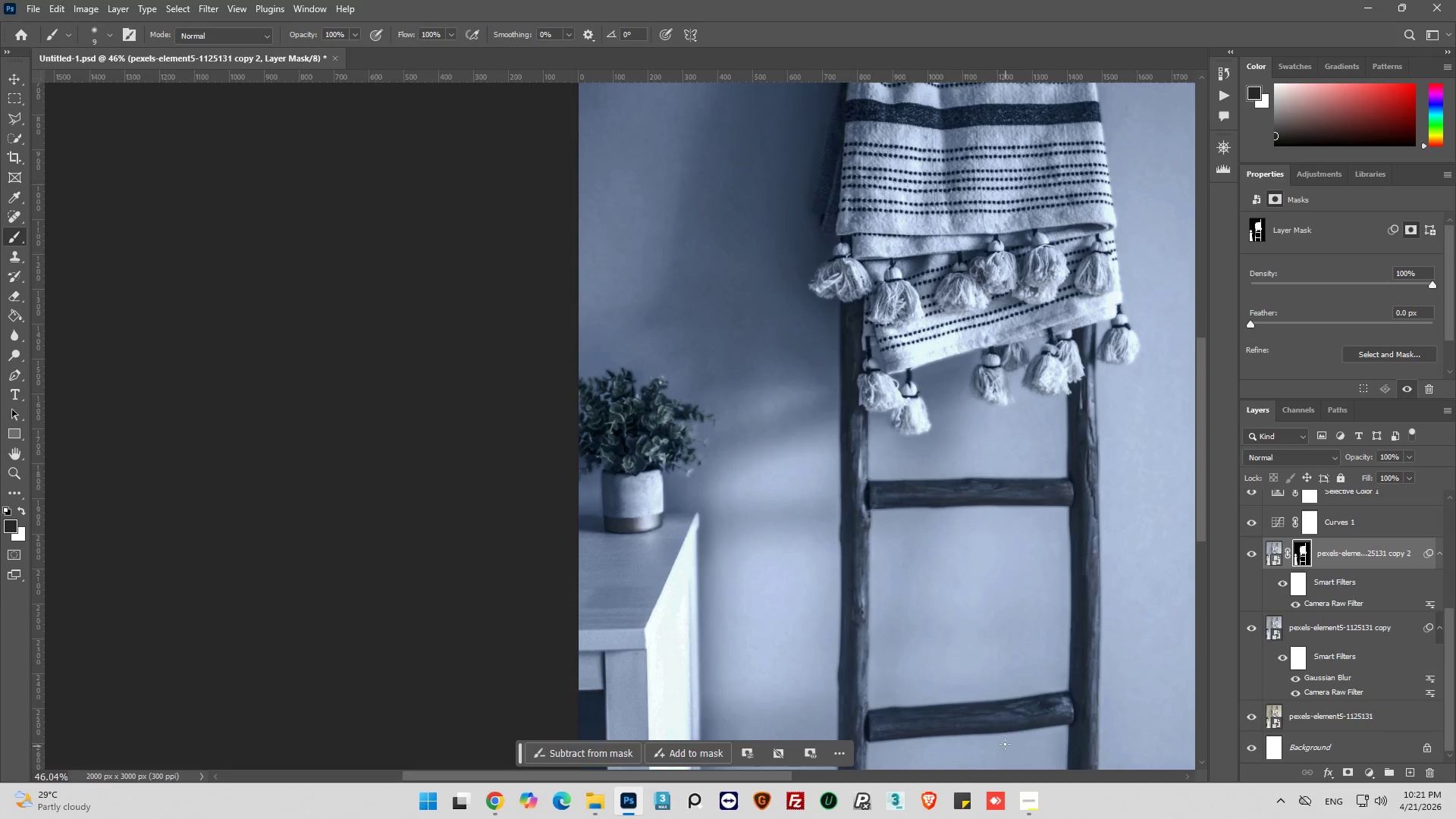 
scroll: coordinate [197, 513], scroll_direction: down, amount: 25.0
 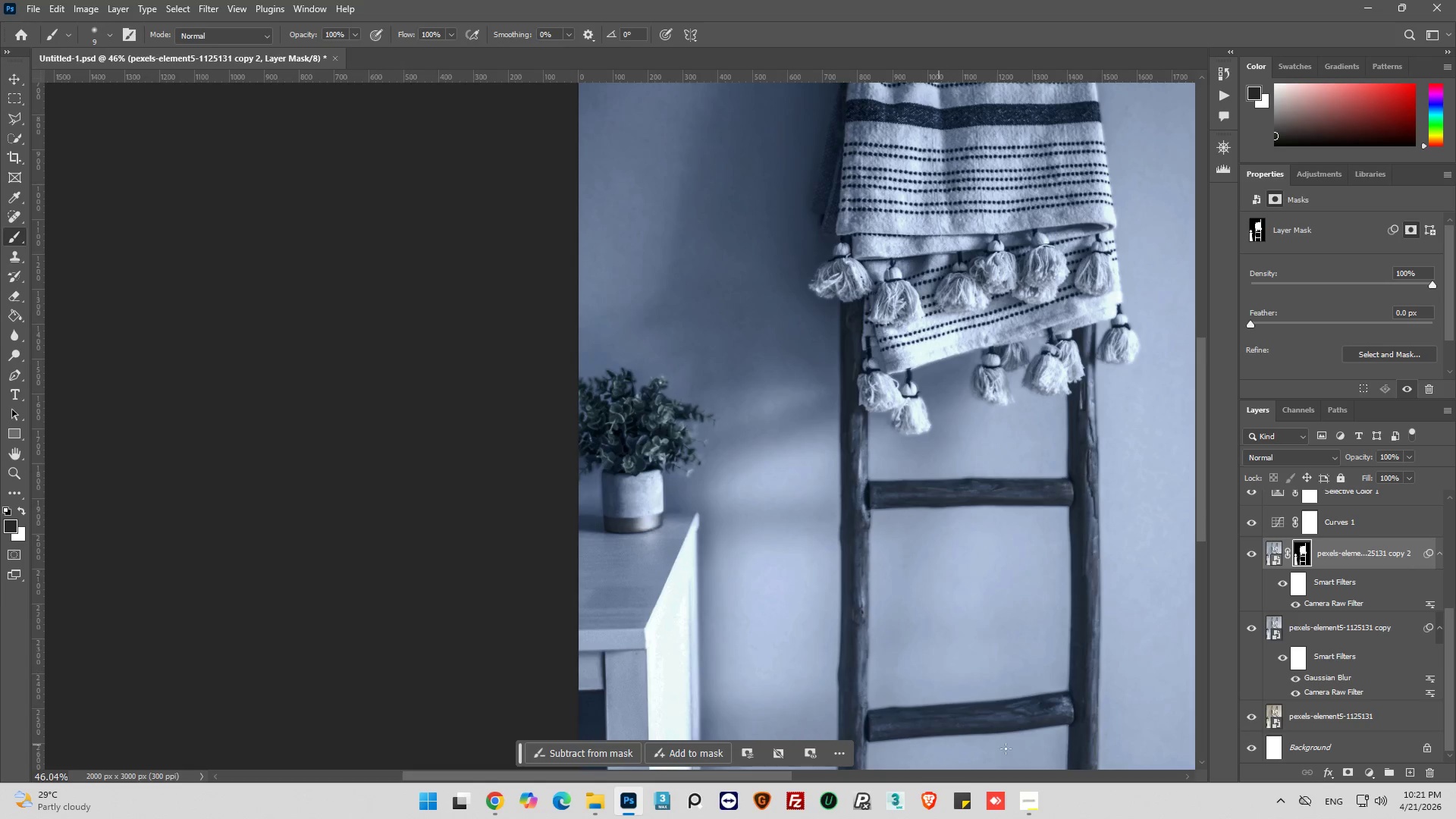 
hold_key(key=AltLeft, duration=0.62)
scroll: coordinate [1006, 548], scroll_direction: up, amount: 6.0
 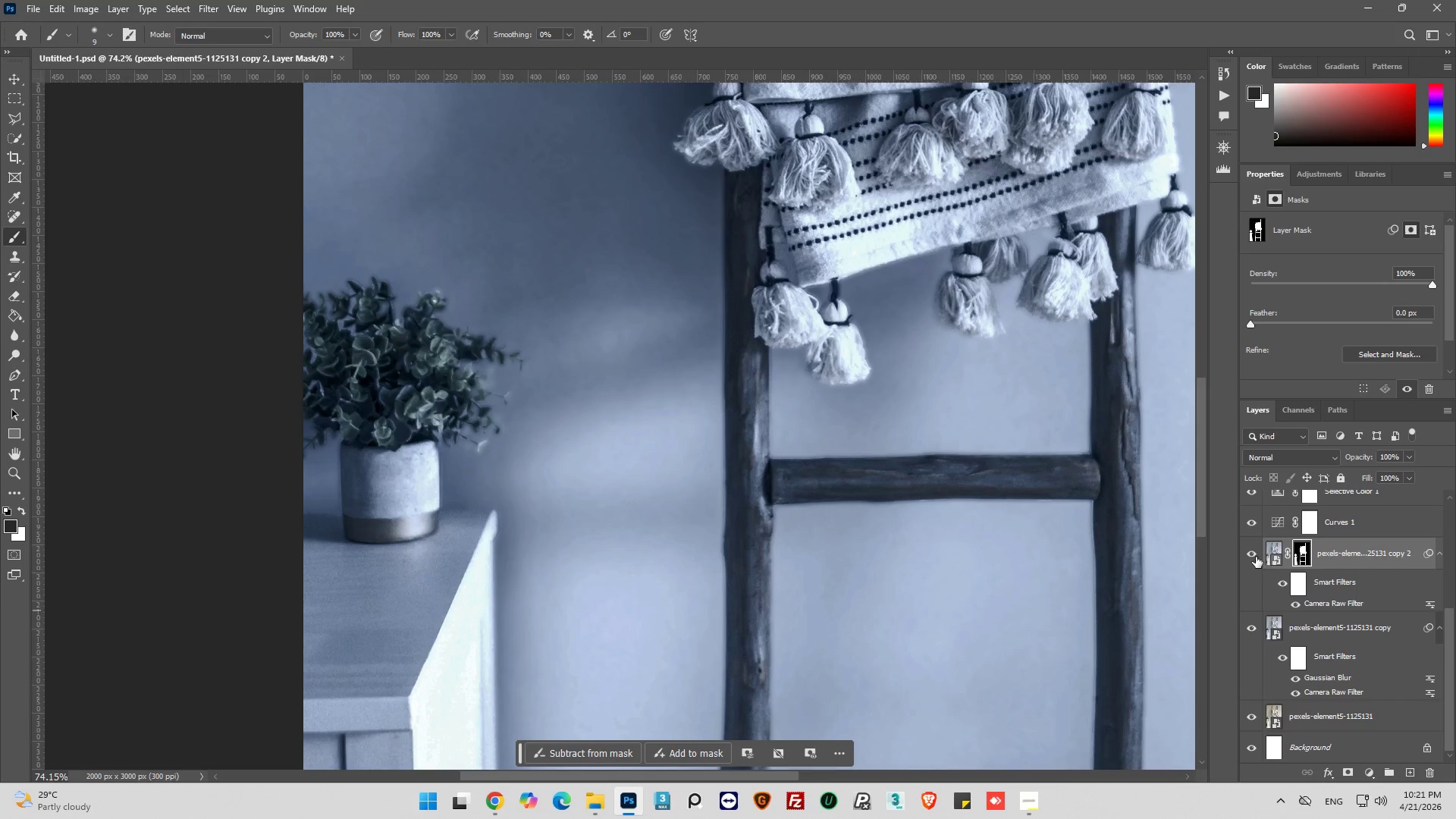 
left_click([1245, 550])
 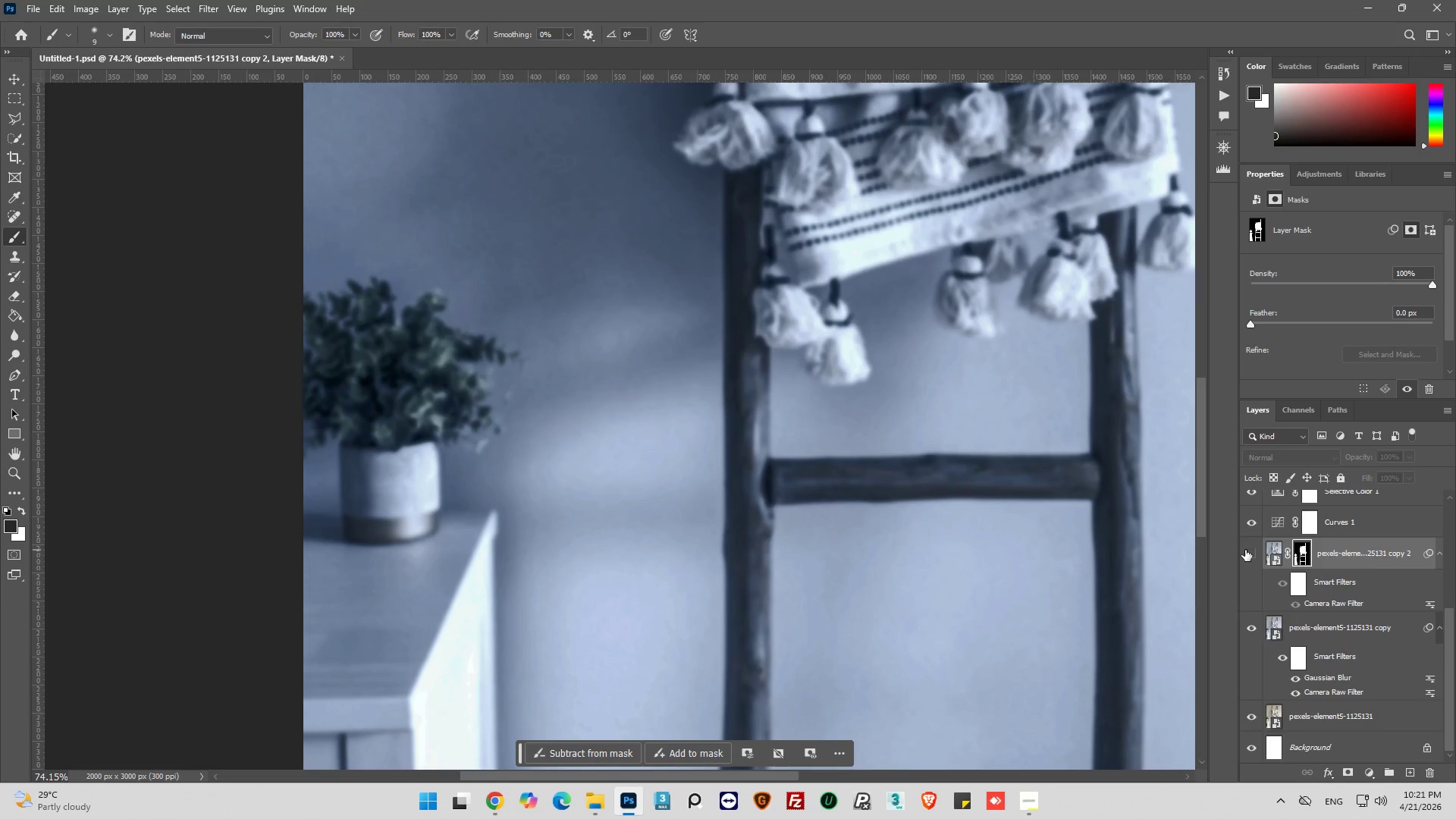 
left_click([1245, 550])
 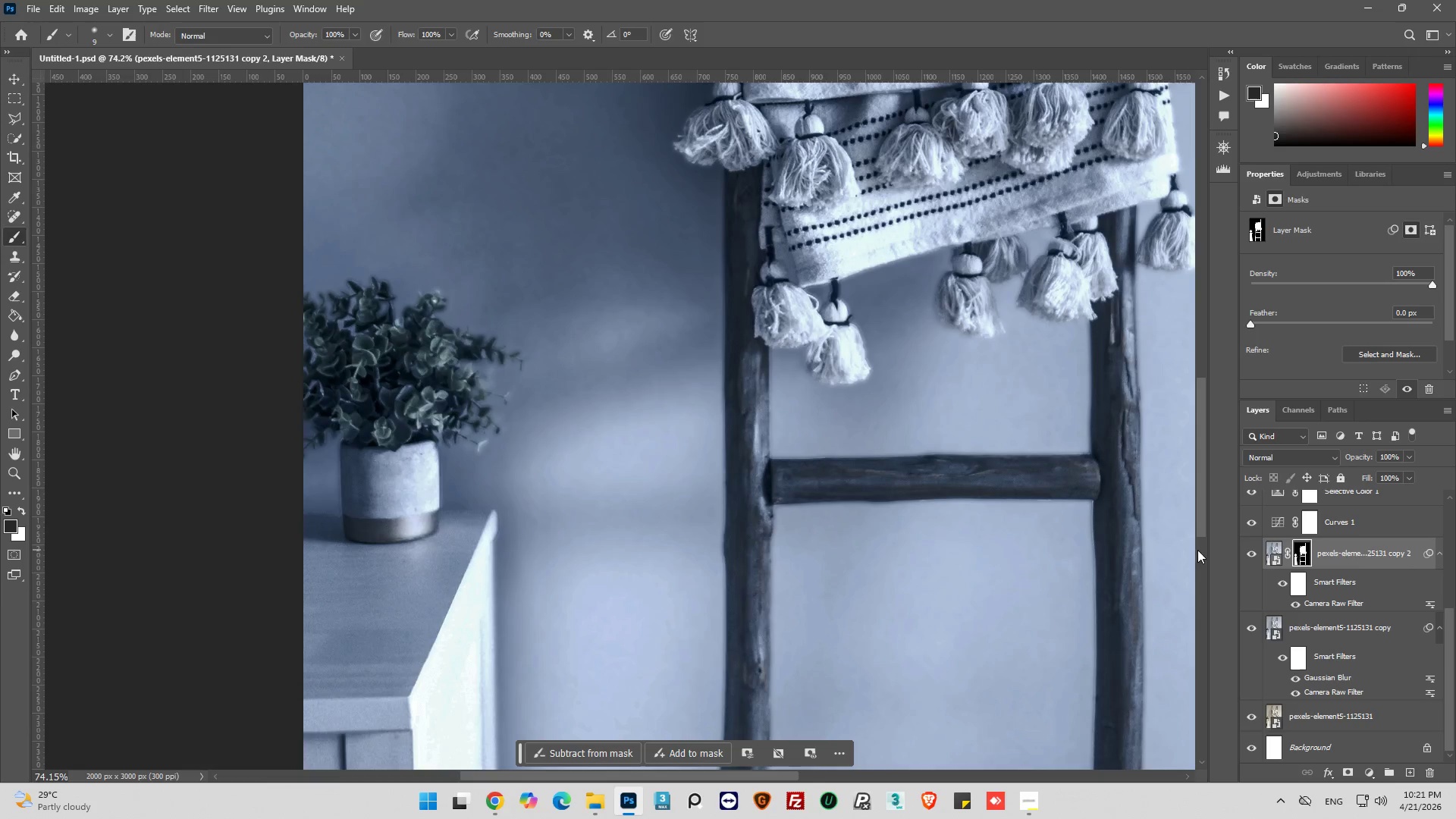 
hold_key(key=AltLeft, duration=0.38)
scroll: coordinate [654, 435], scroll_direction: down, amount: 6.0
 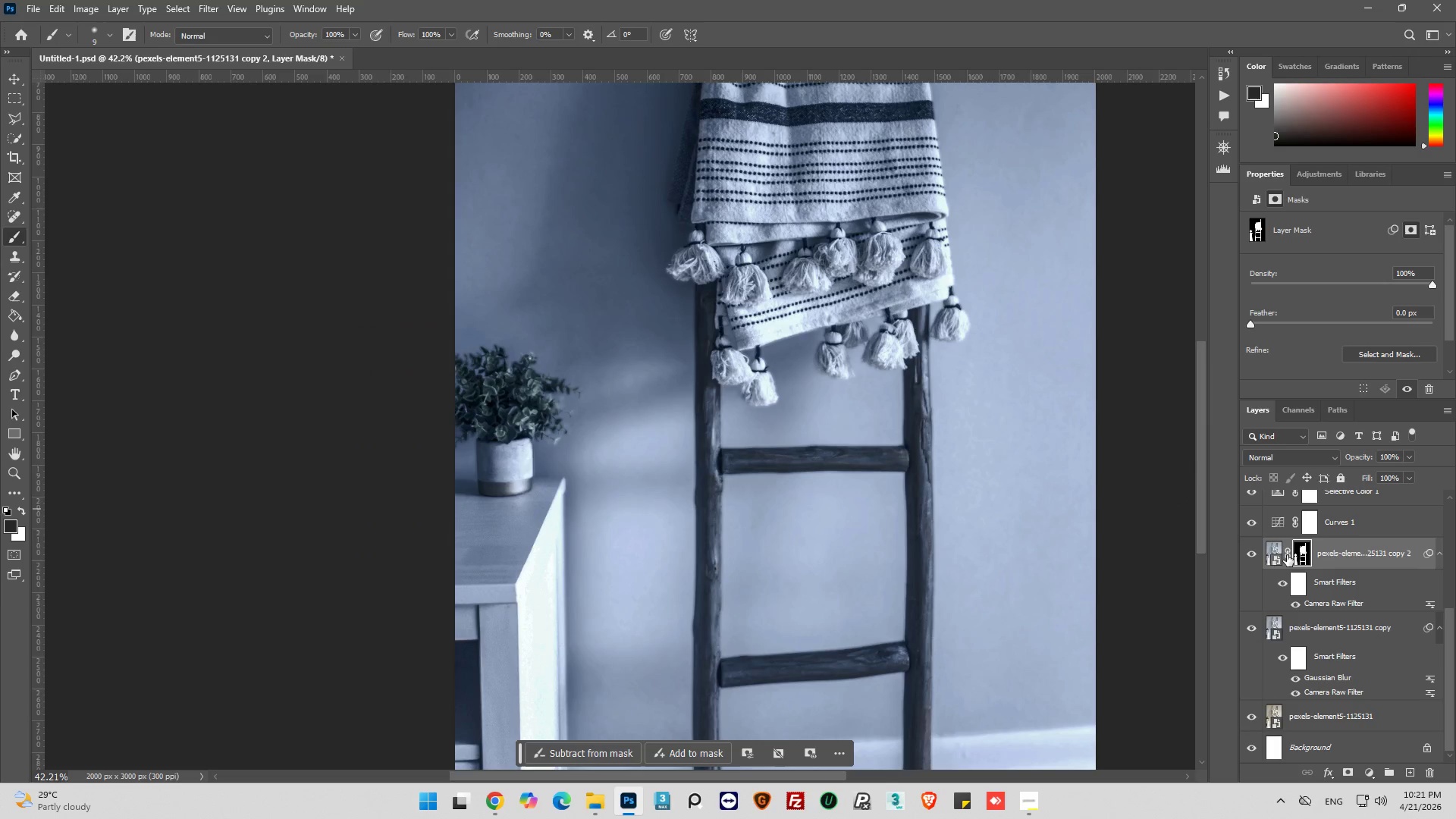 
left_click([1270, 554])
 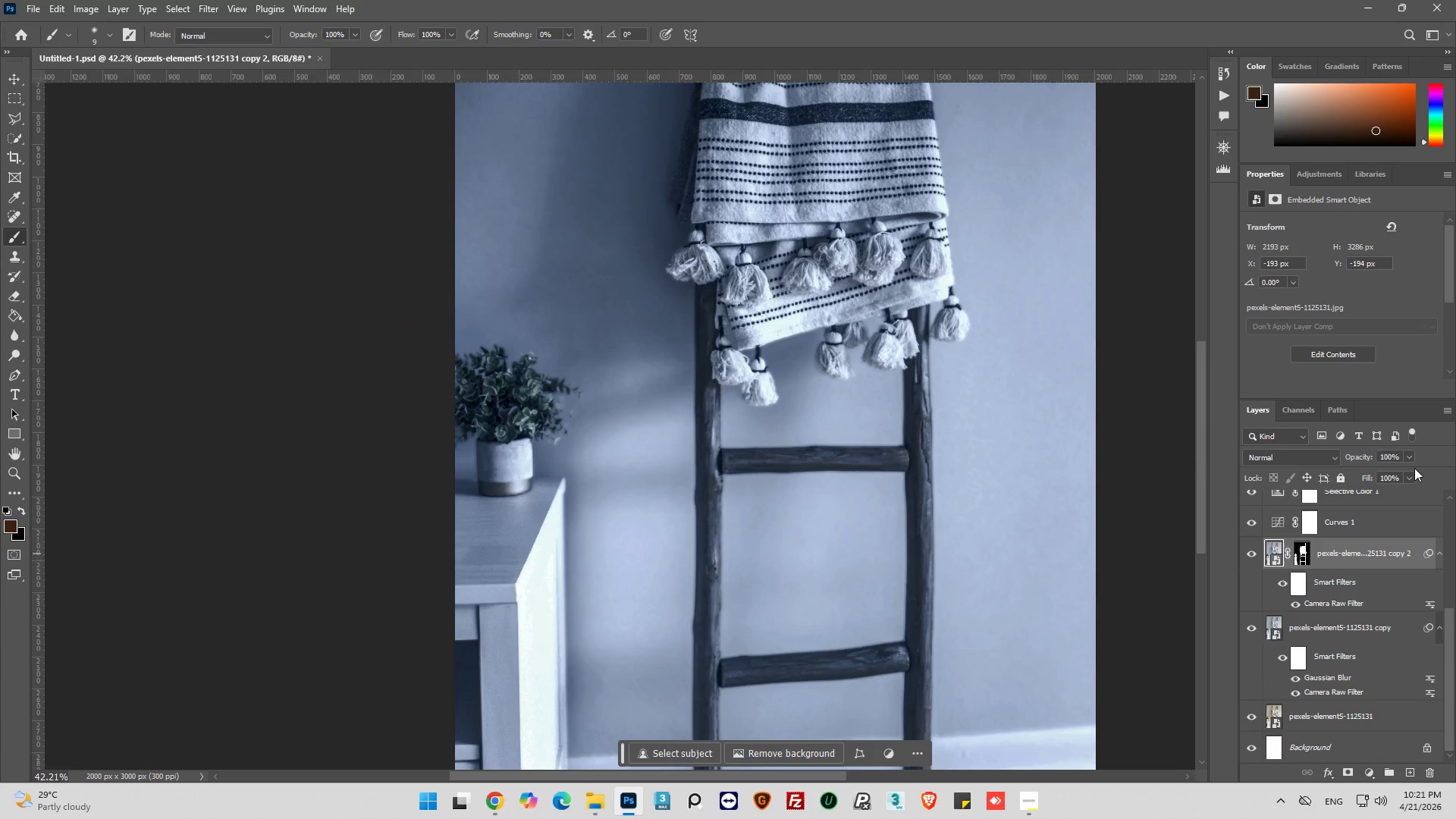 
left_click([1412, 460])
 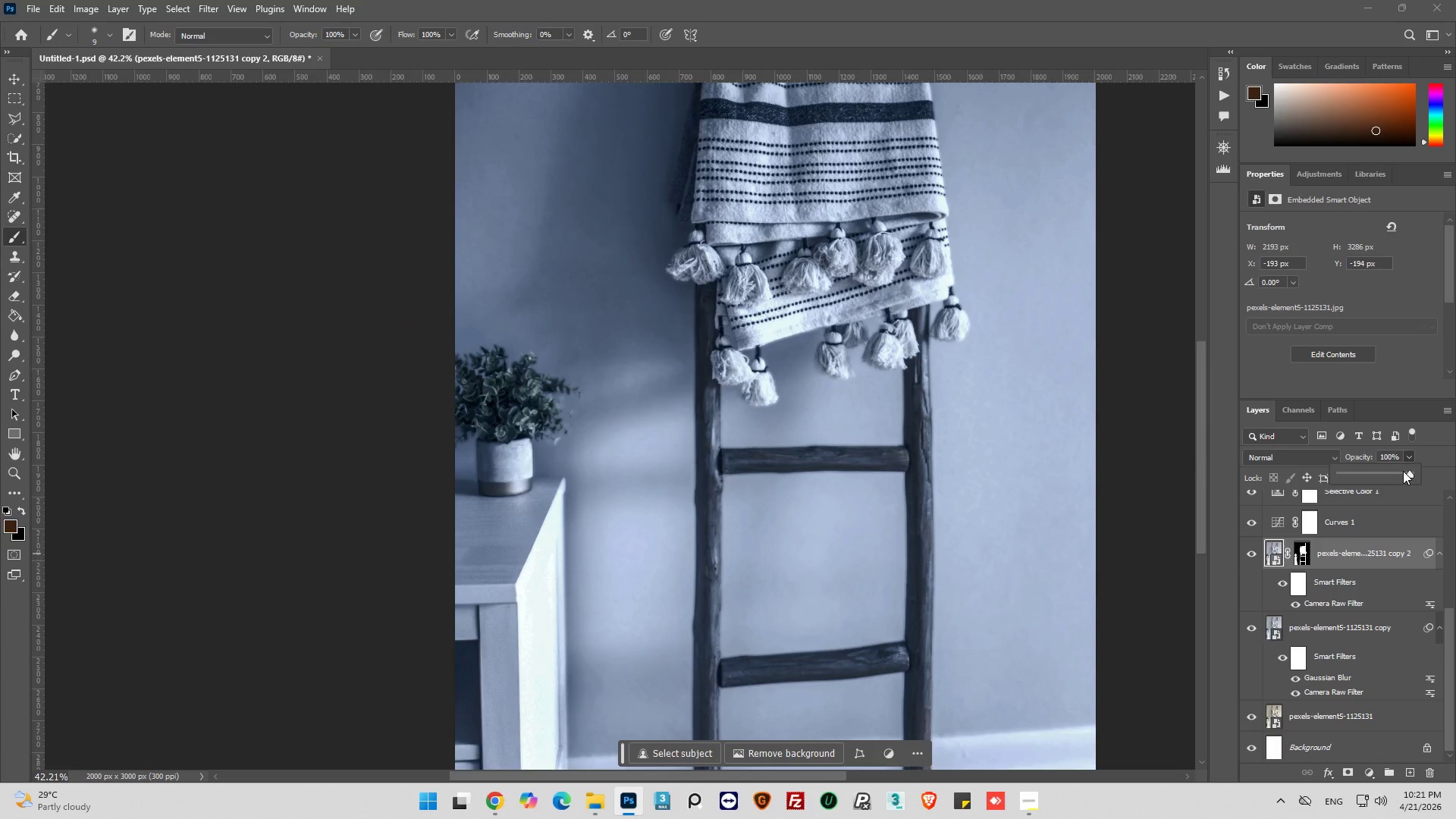 
left_click_drag(start_coordinate=[1403, 471], to_coordinate=[1392, 472])
 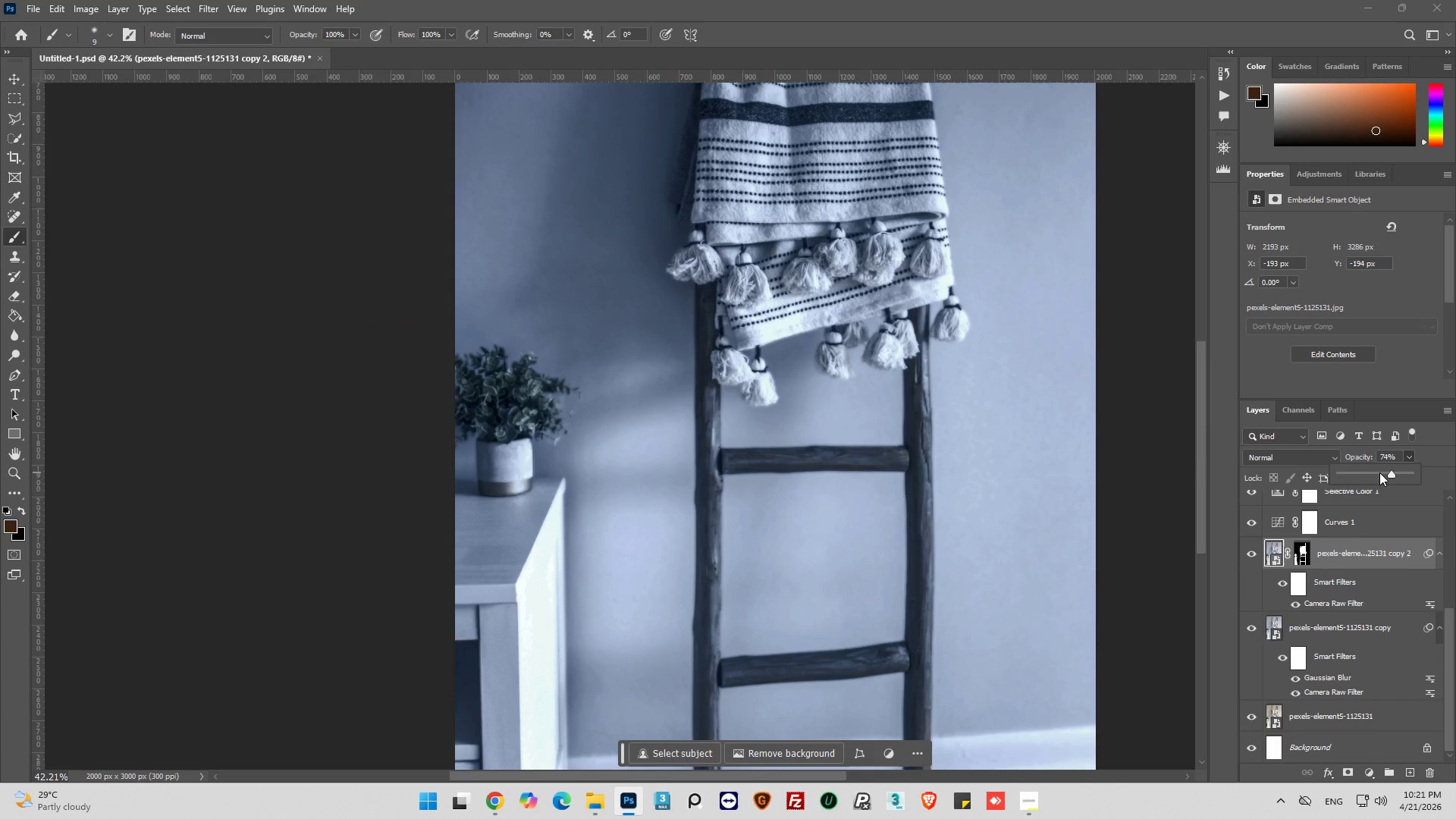 
left_click([1381, 472])
 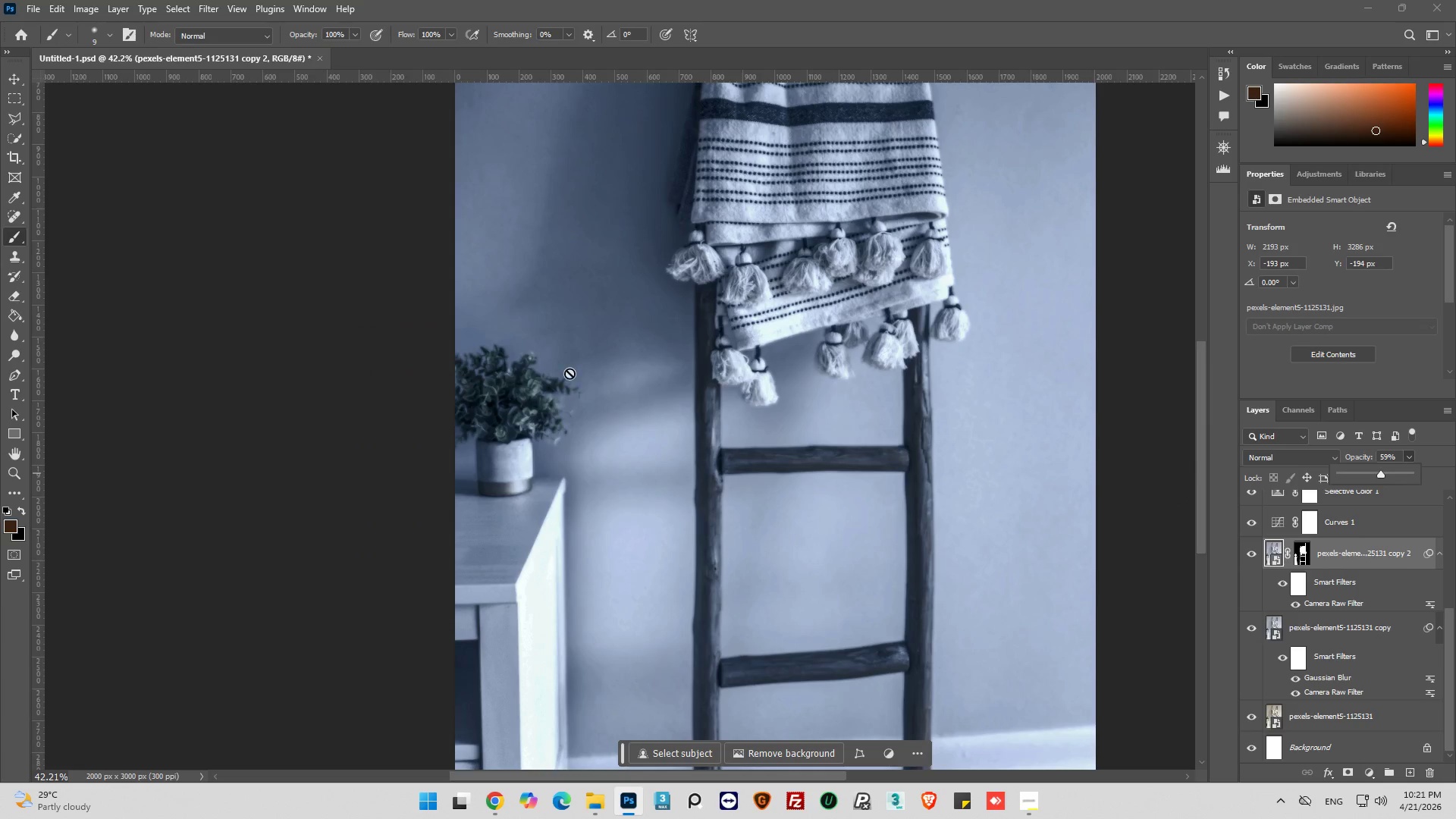 
hold_key(key=AltLeft, duration=0.86)
scroll: coordinate [585, 448], scroll_direction: up, amount: 10.0
 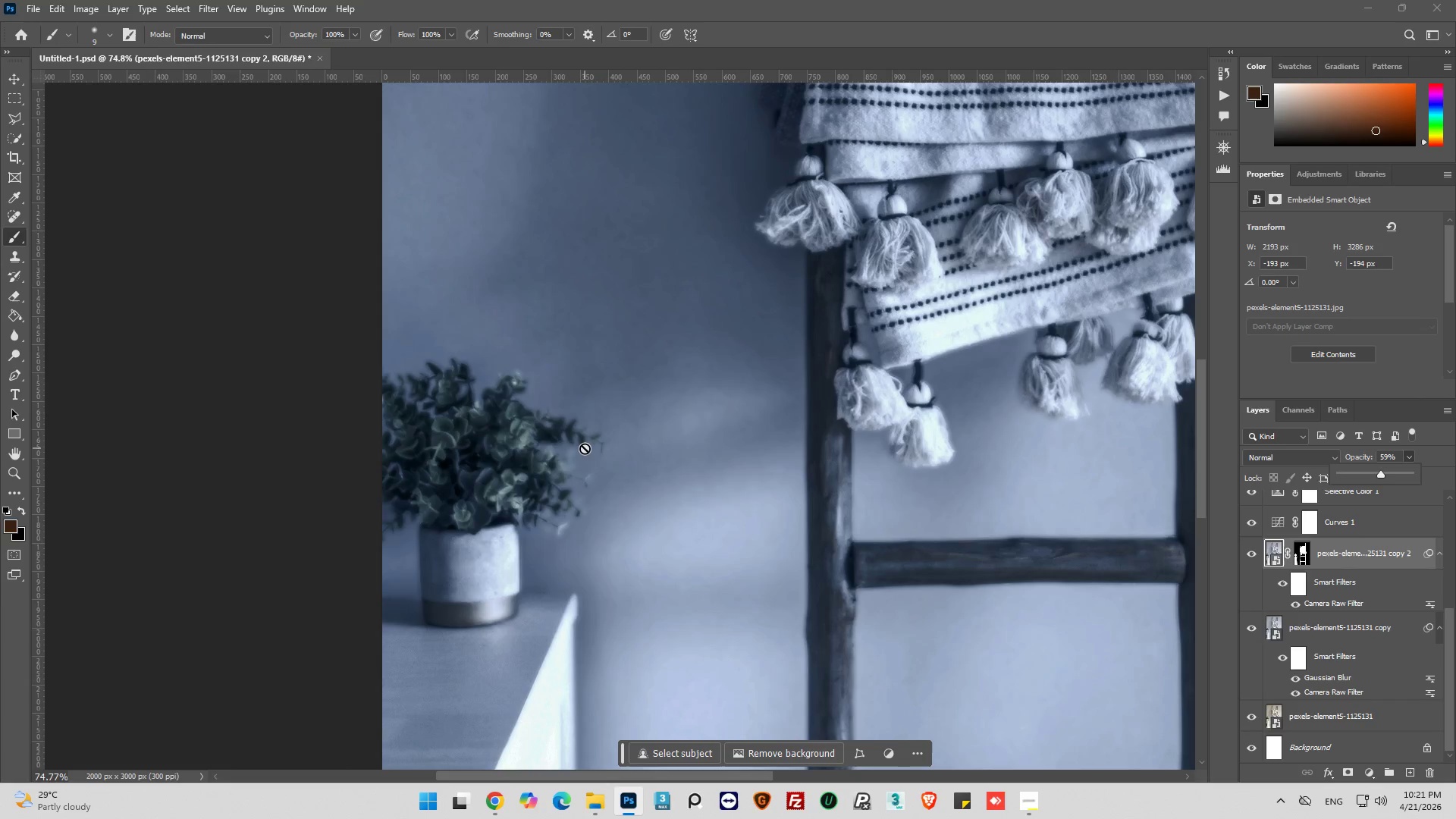 
key(Alt+AltLeft)
 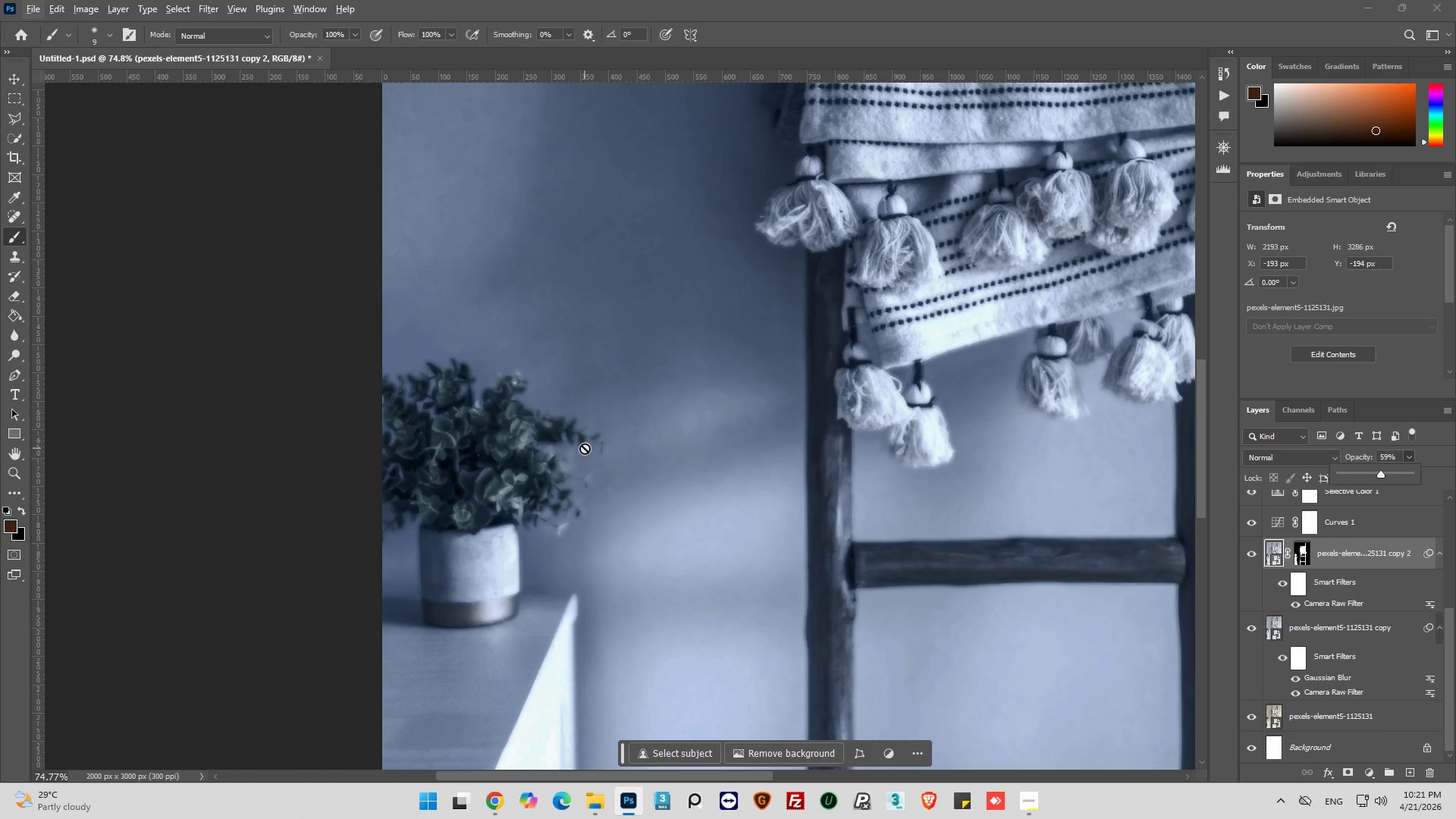 
hold_key(key=AltLeft, duration=0.42)
scroll: coordinate [563, 449], scroll_direction: up, amount: 4.0
 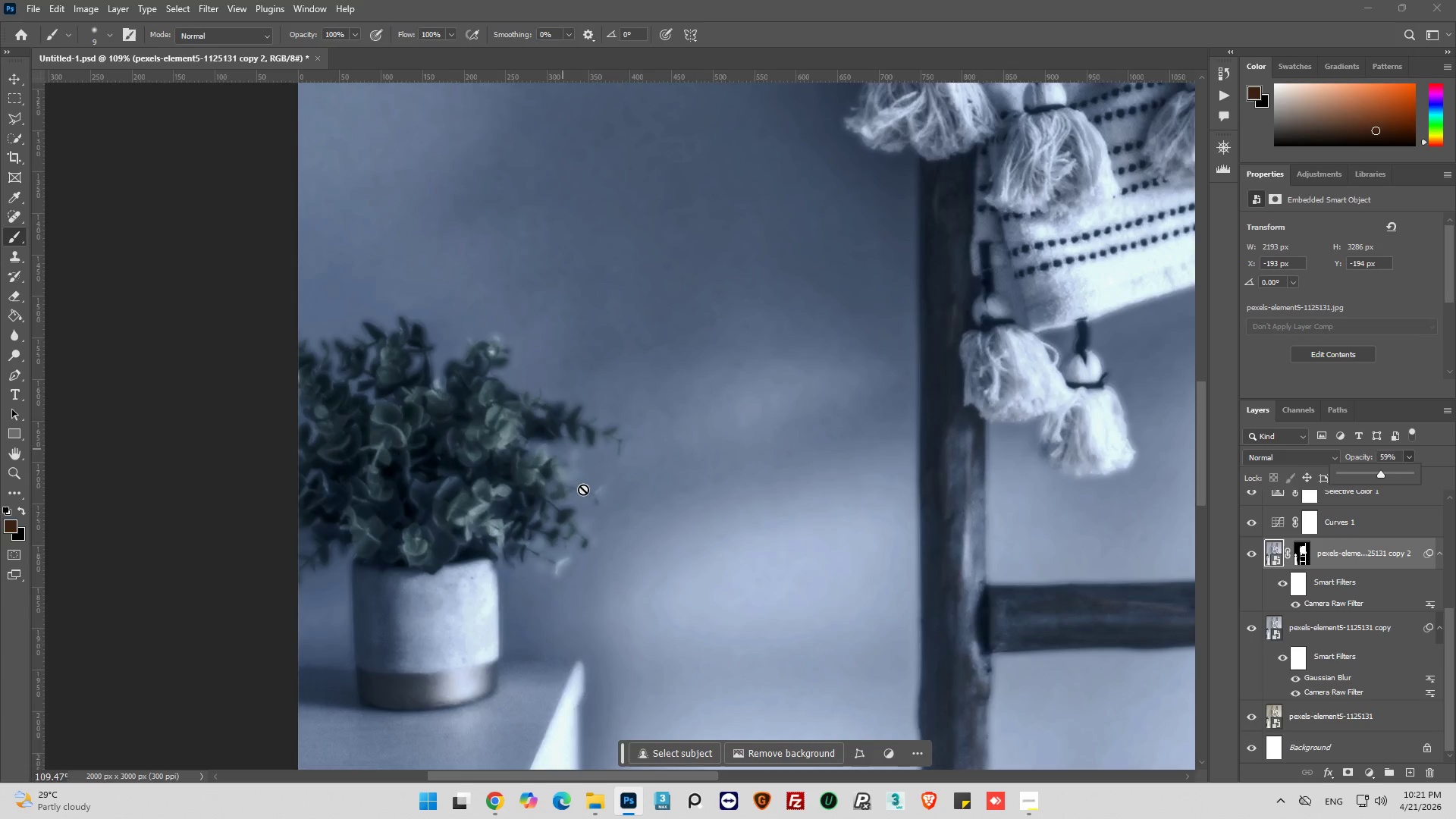 
key(Alt+AltLeft)
 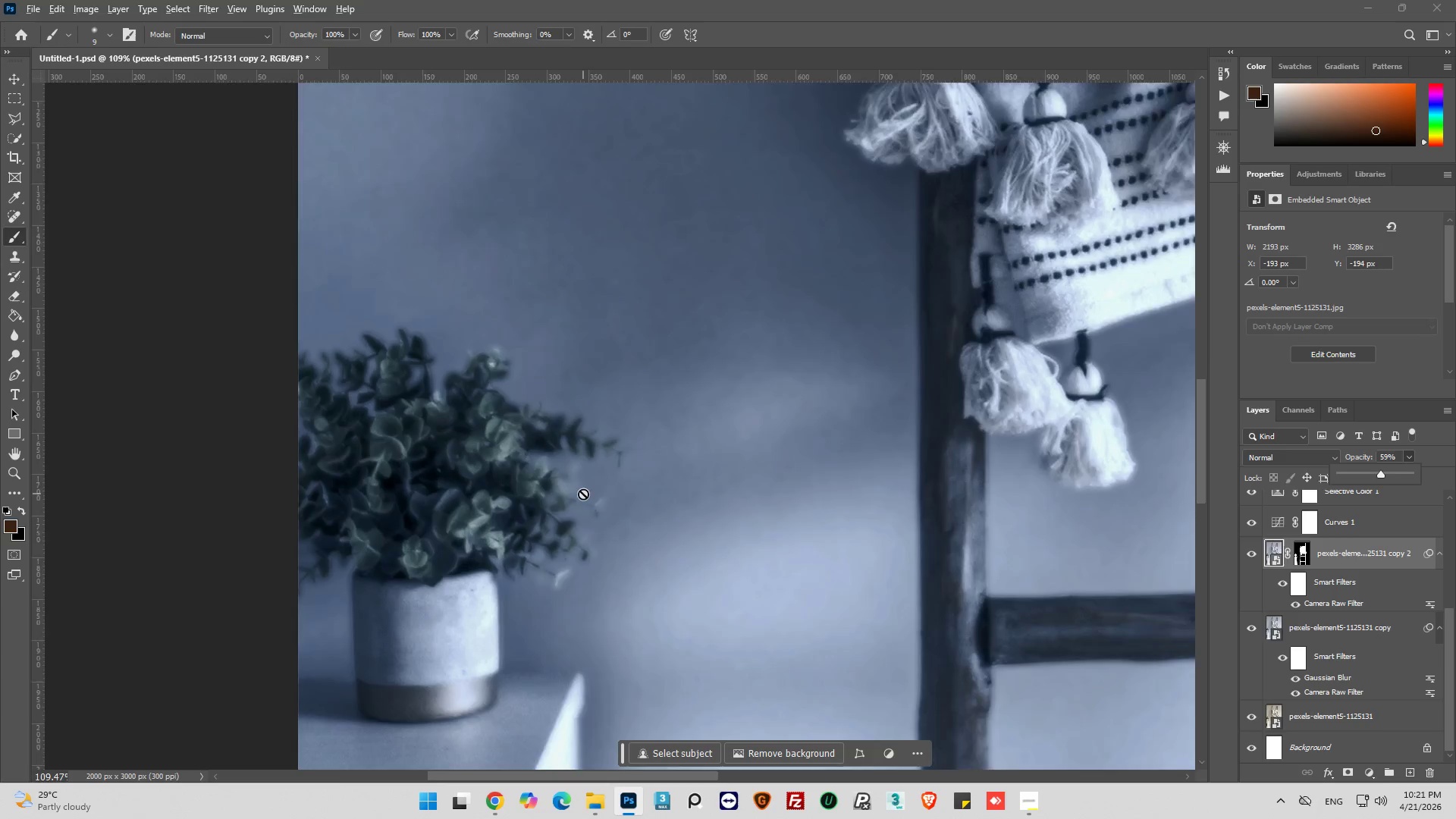 
scroll: coordinate [583, 494], scroll_direction: up, amount: 3.0
 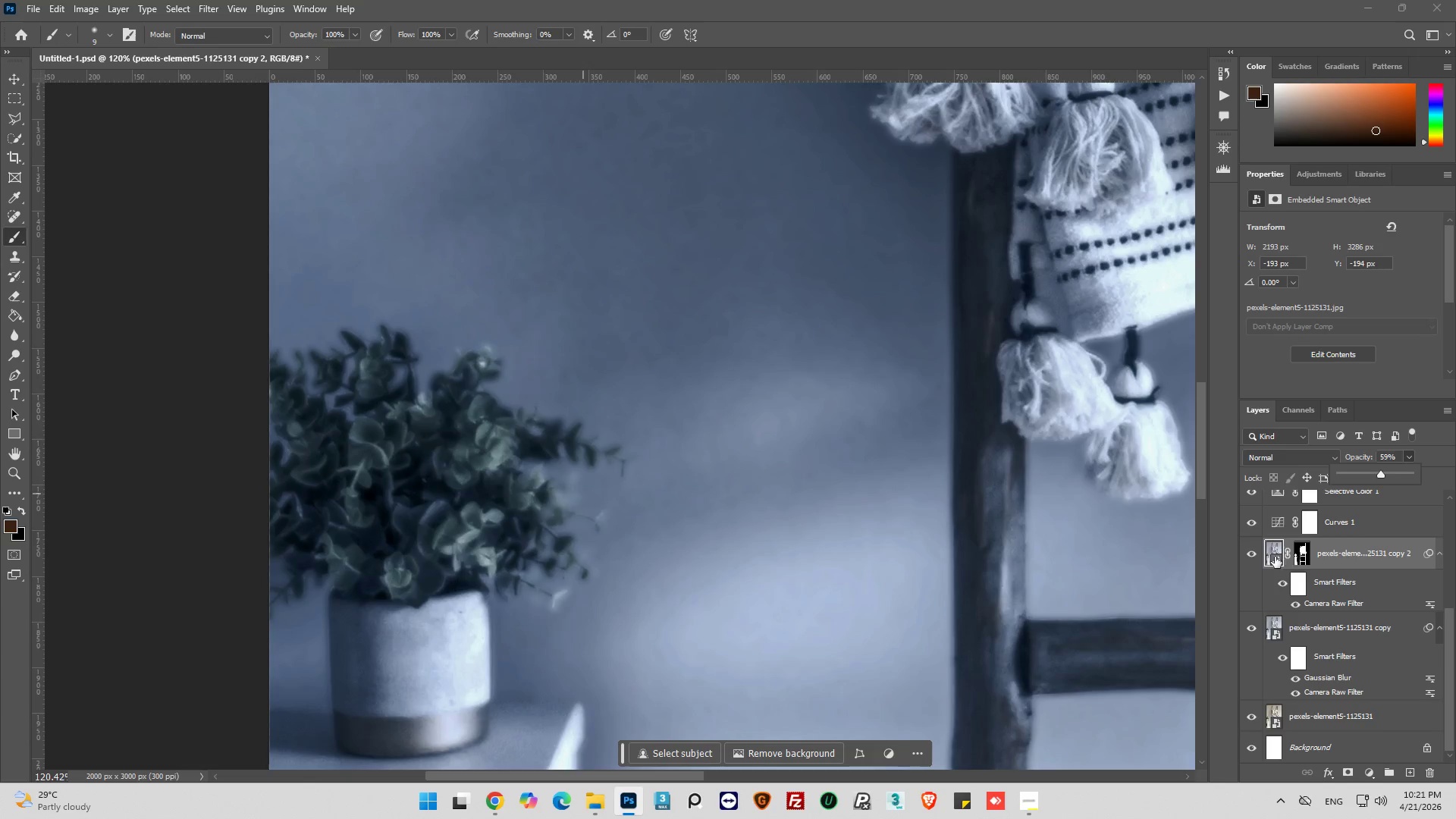 
left_click([1304, 560])
 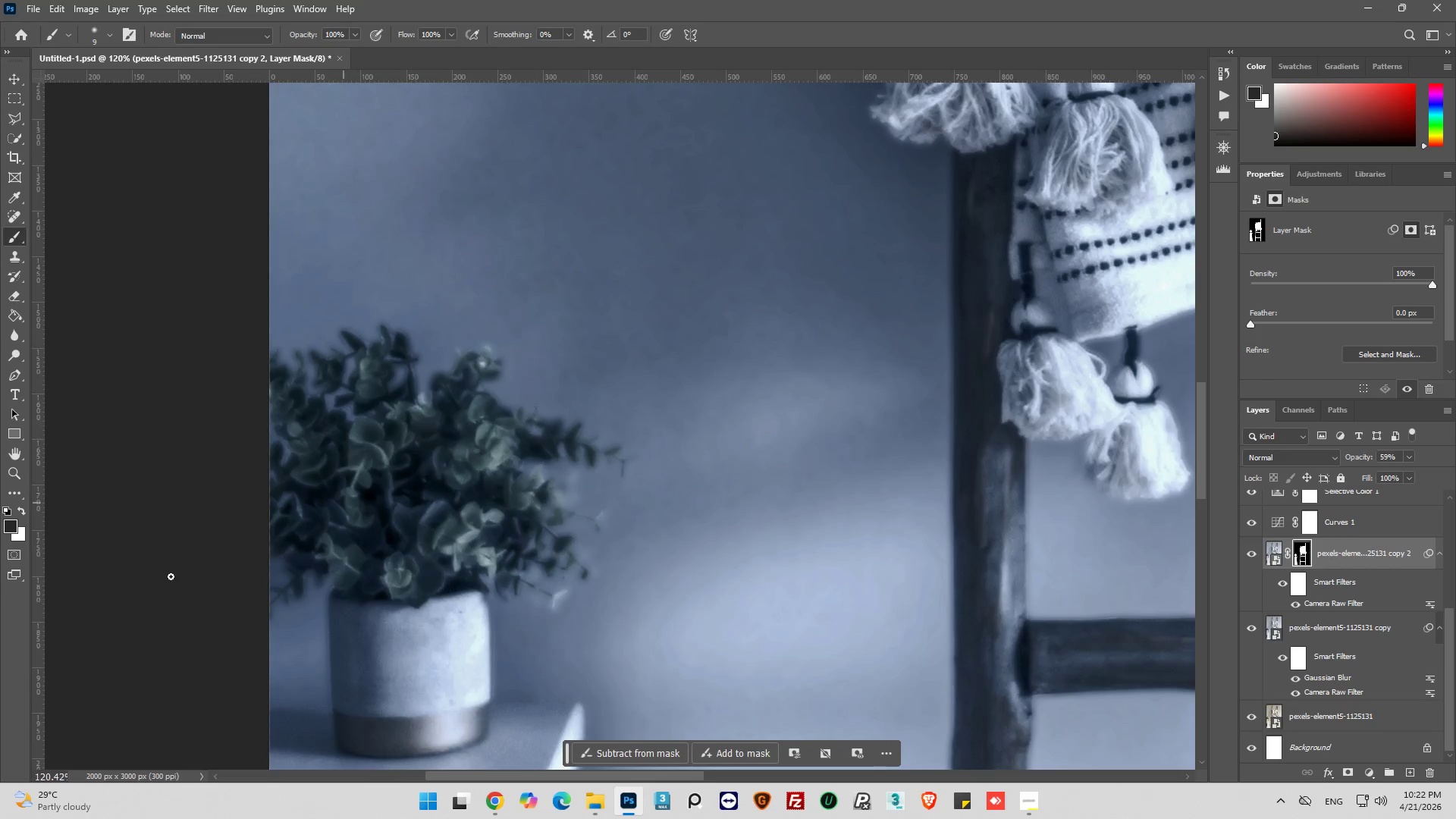 
left_click([19, 510])
 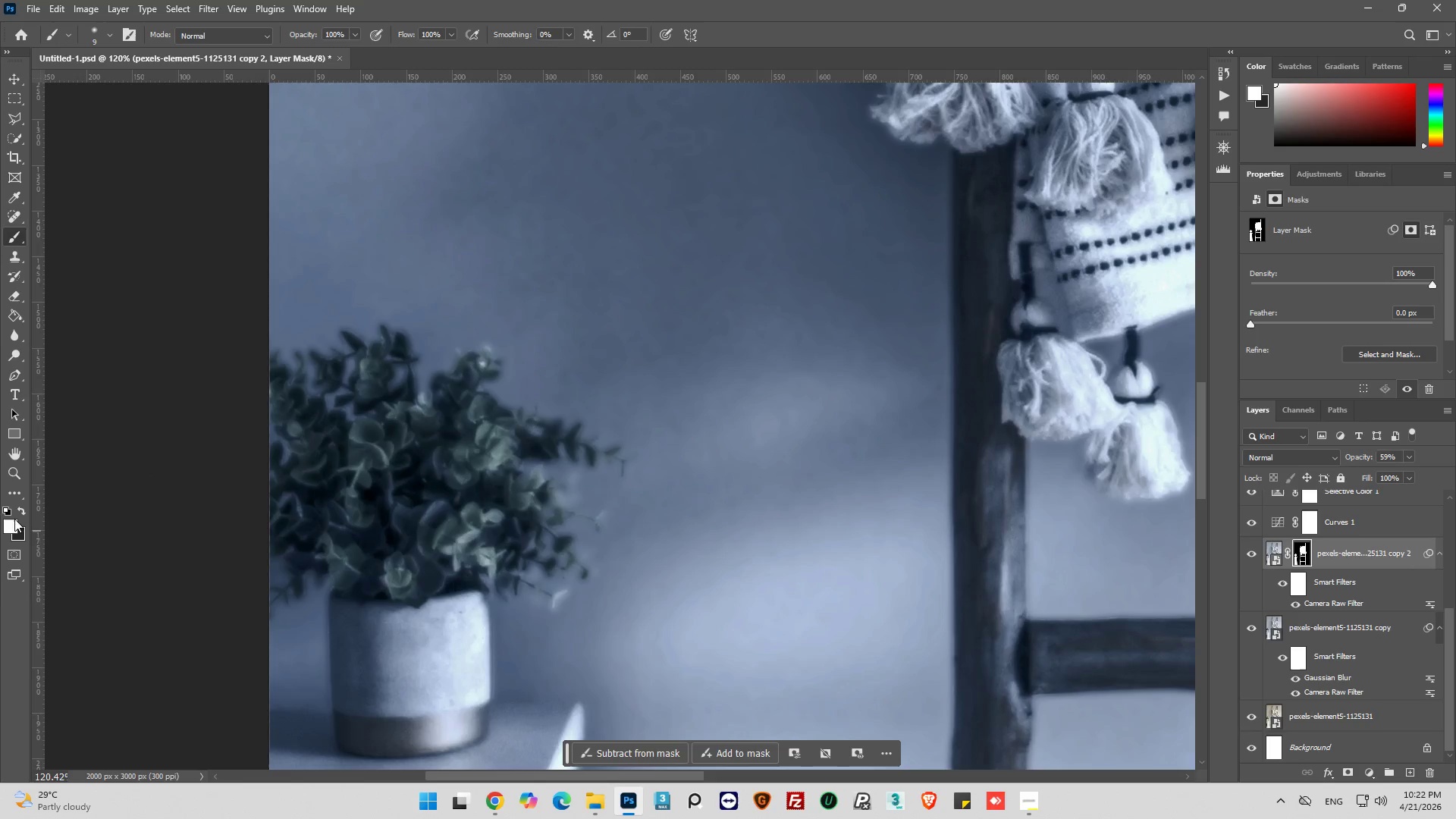 
left_click([9, 507])
 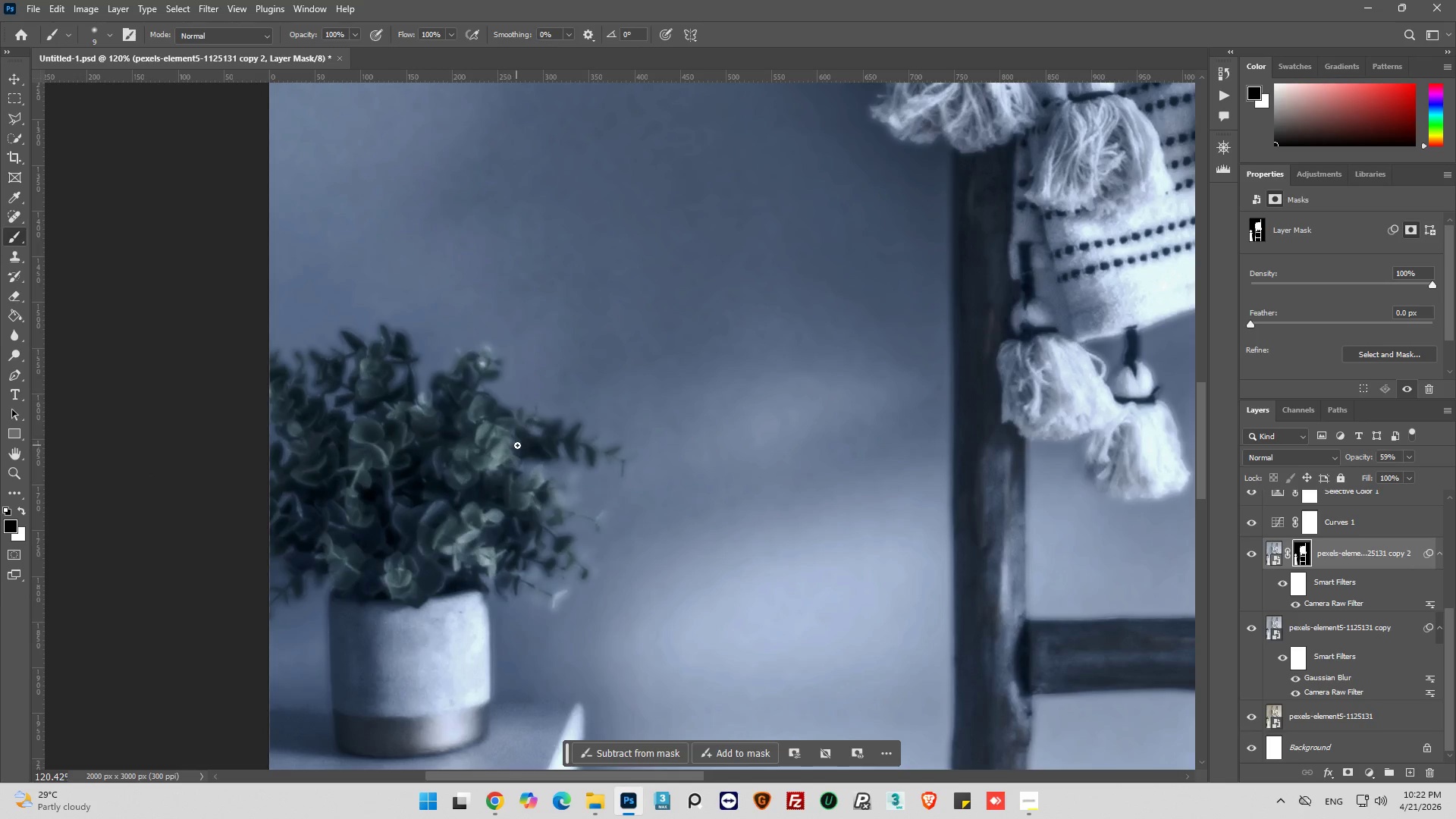 
key(Alt+AltLeft)
 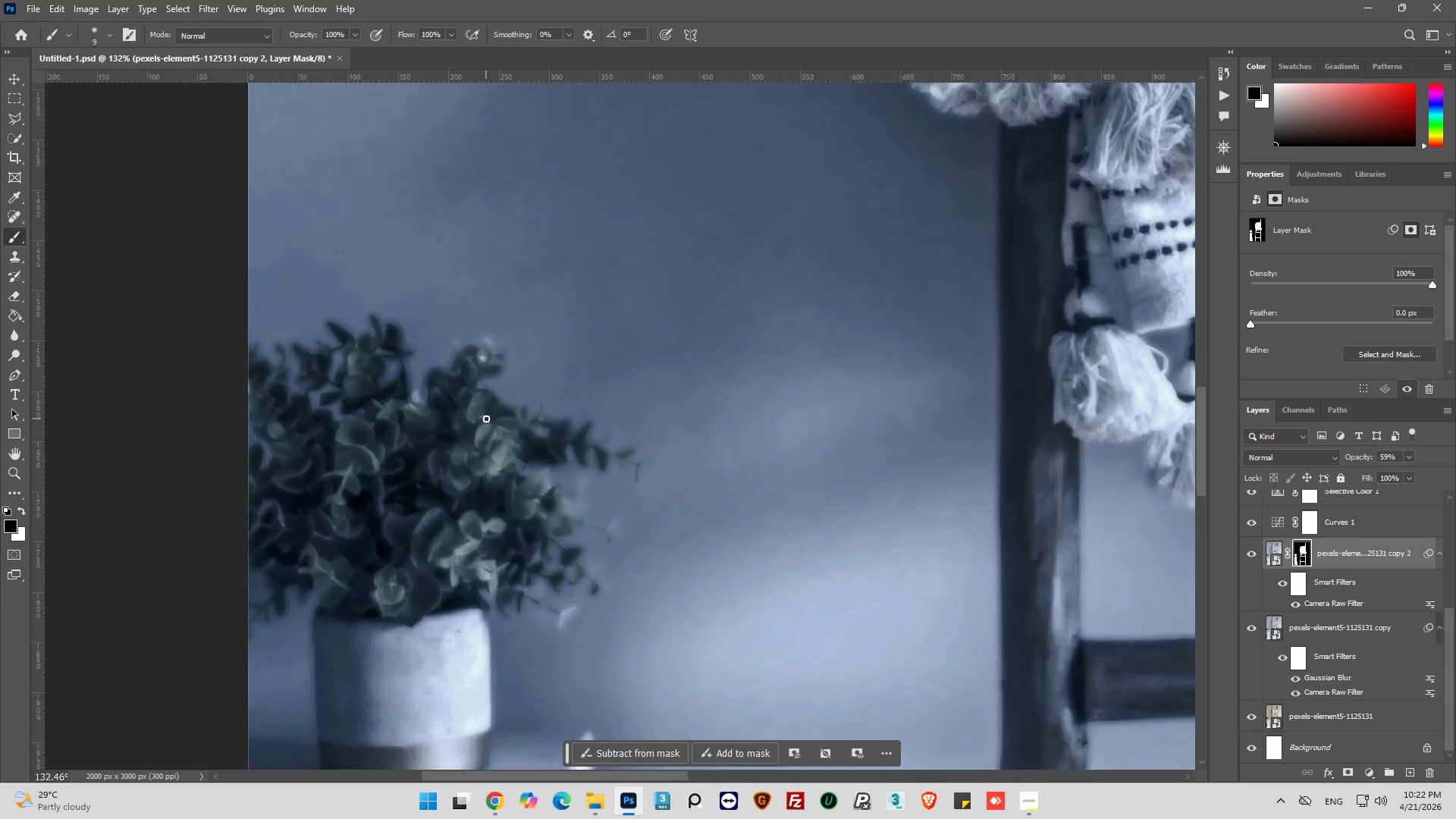 
scroll: coordinate [486, 417], scroll_direction: up, amount: 4.0
 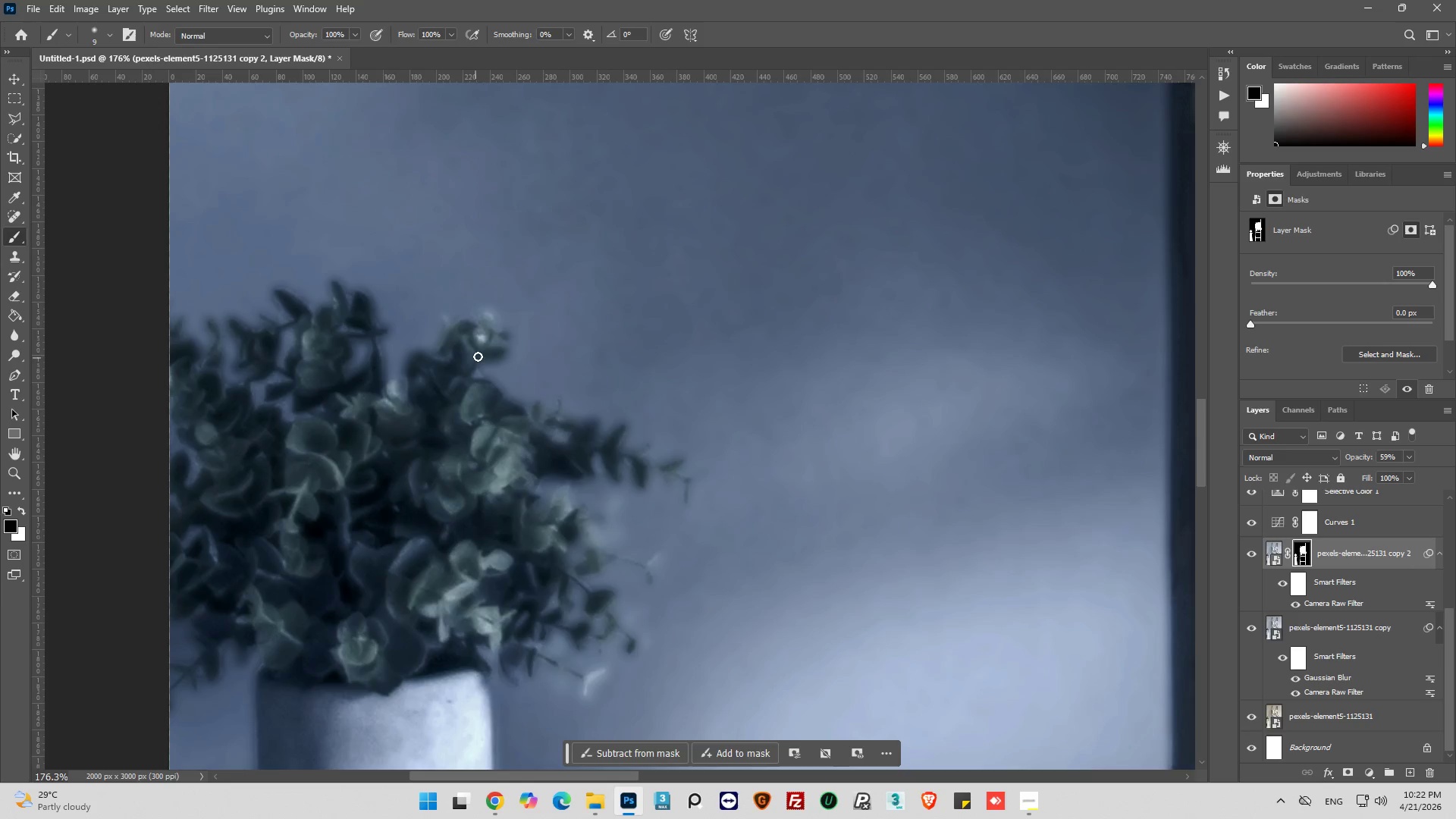 
key(Alt+AltLeft)
 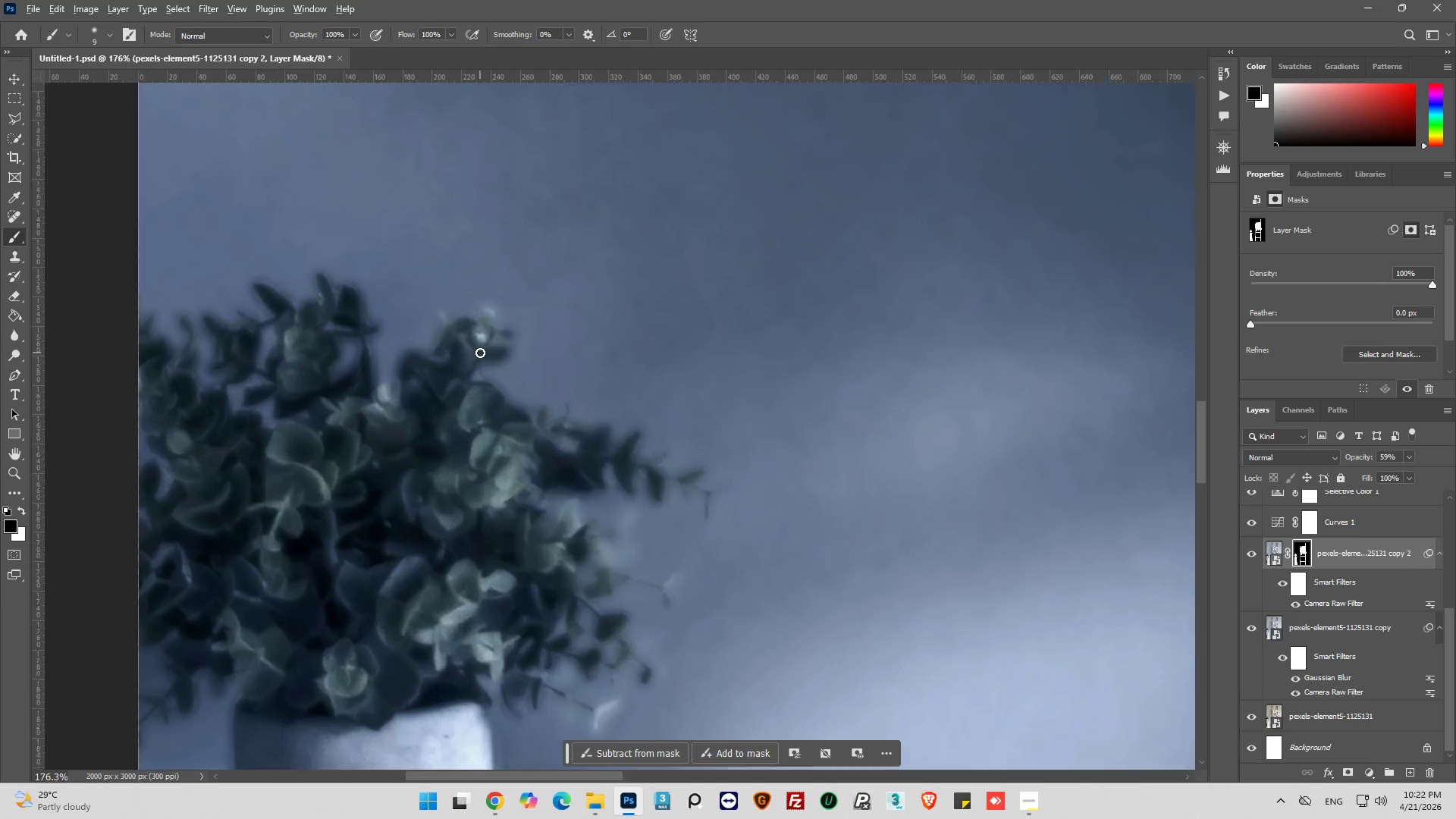 
scroll: coordinate [480, 353], scroll_direction: up, amount: 2.0
 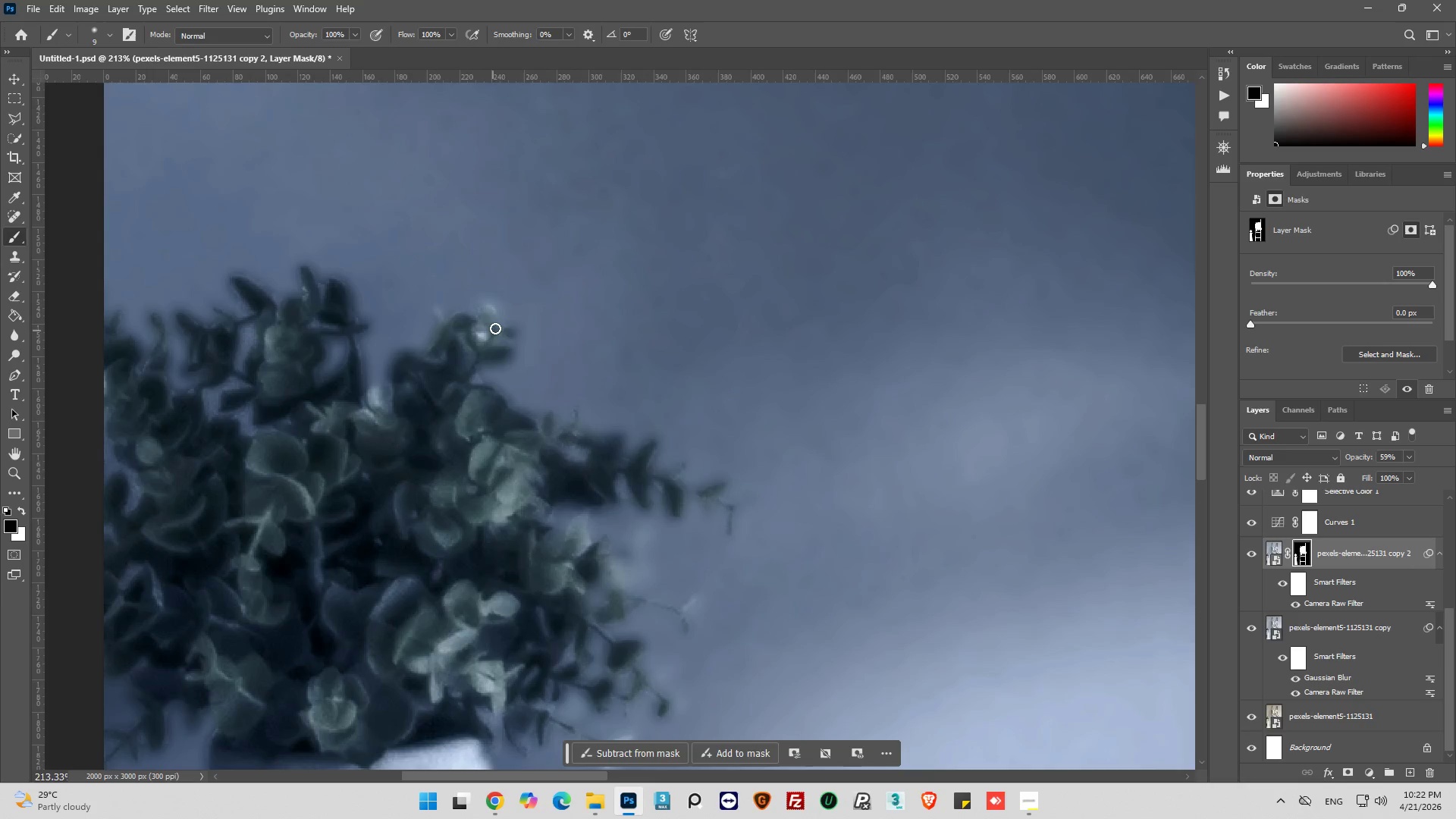 
left_click_drag(start_coordinate=[495, 328], to_coordinate=[492, 323])
 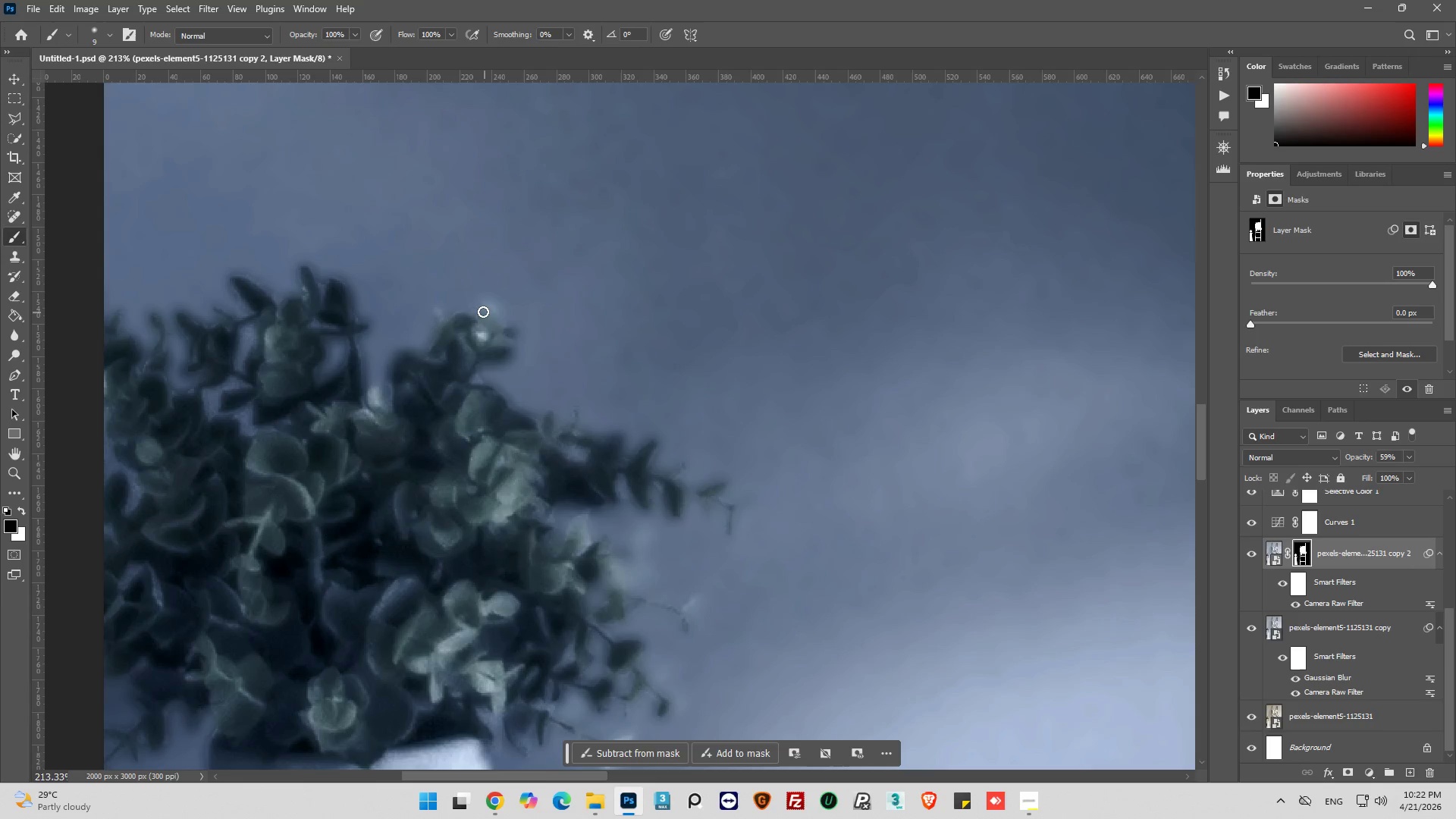 
left_click_drag(start_coordinate=[482, 311], to_coordinate=[490, 320])
 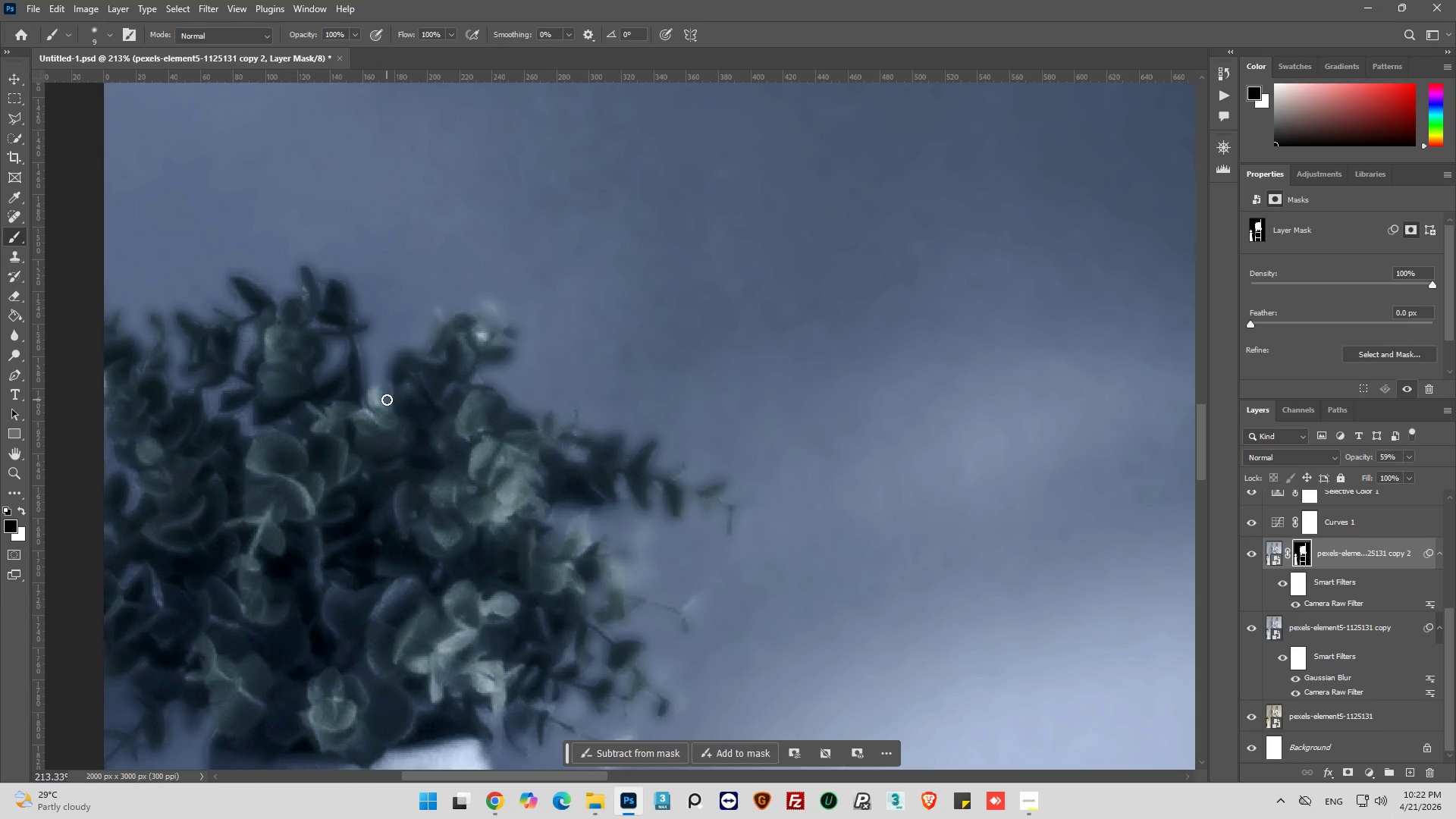 
key(Control+Z)
 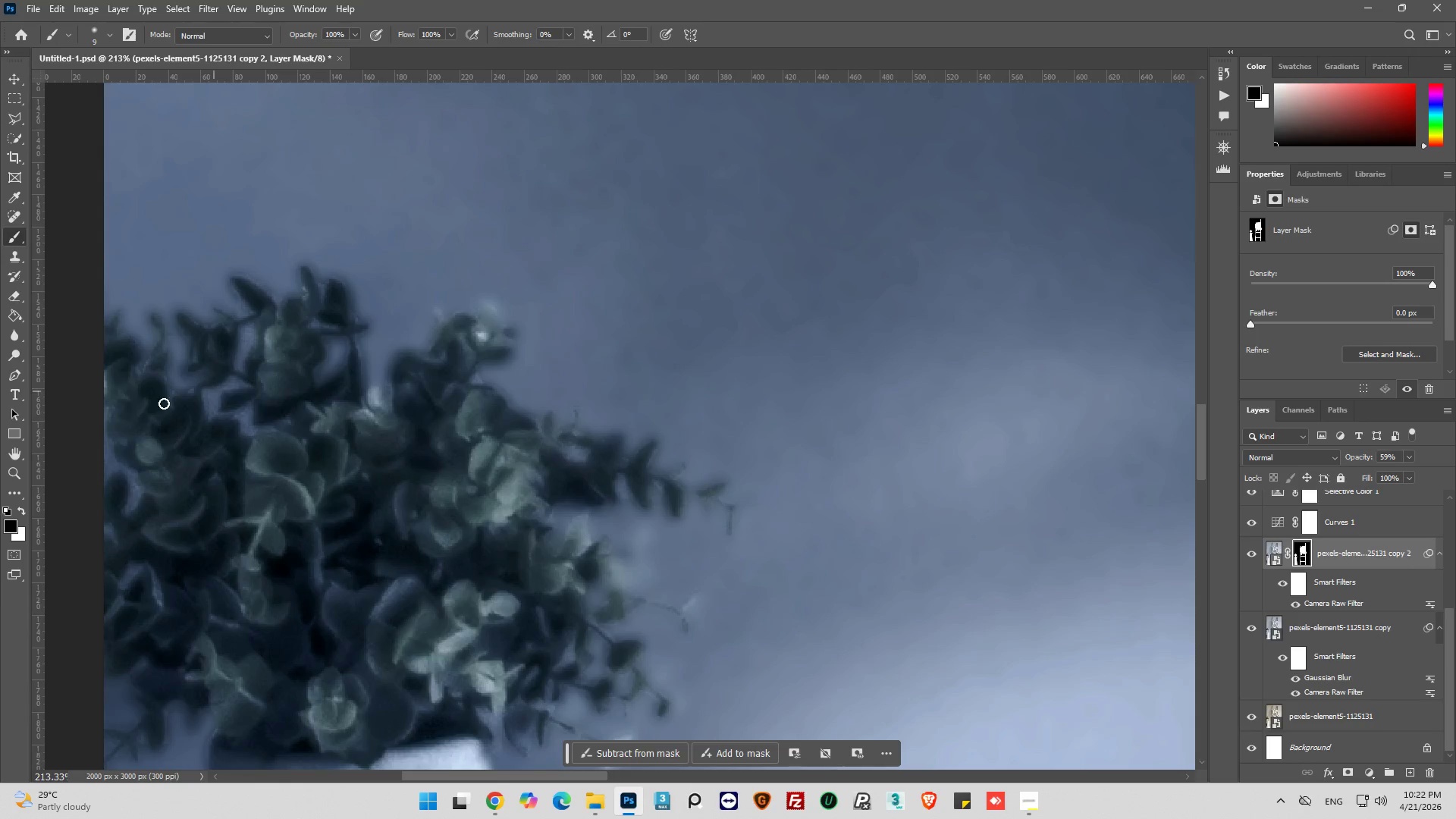 
key(Control+Z)
 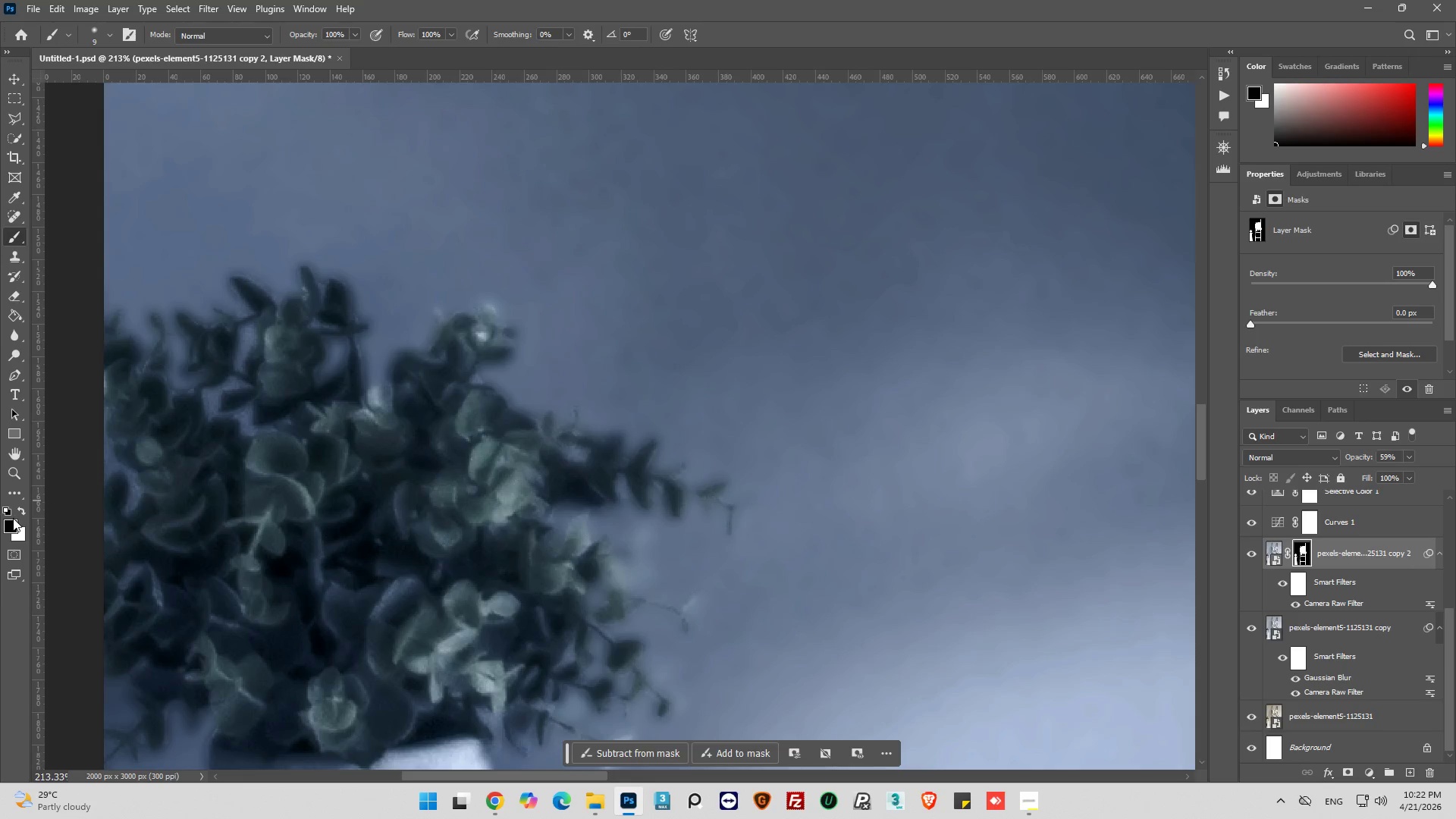 
left_click([22, 508])
 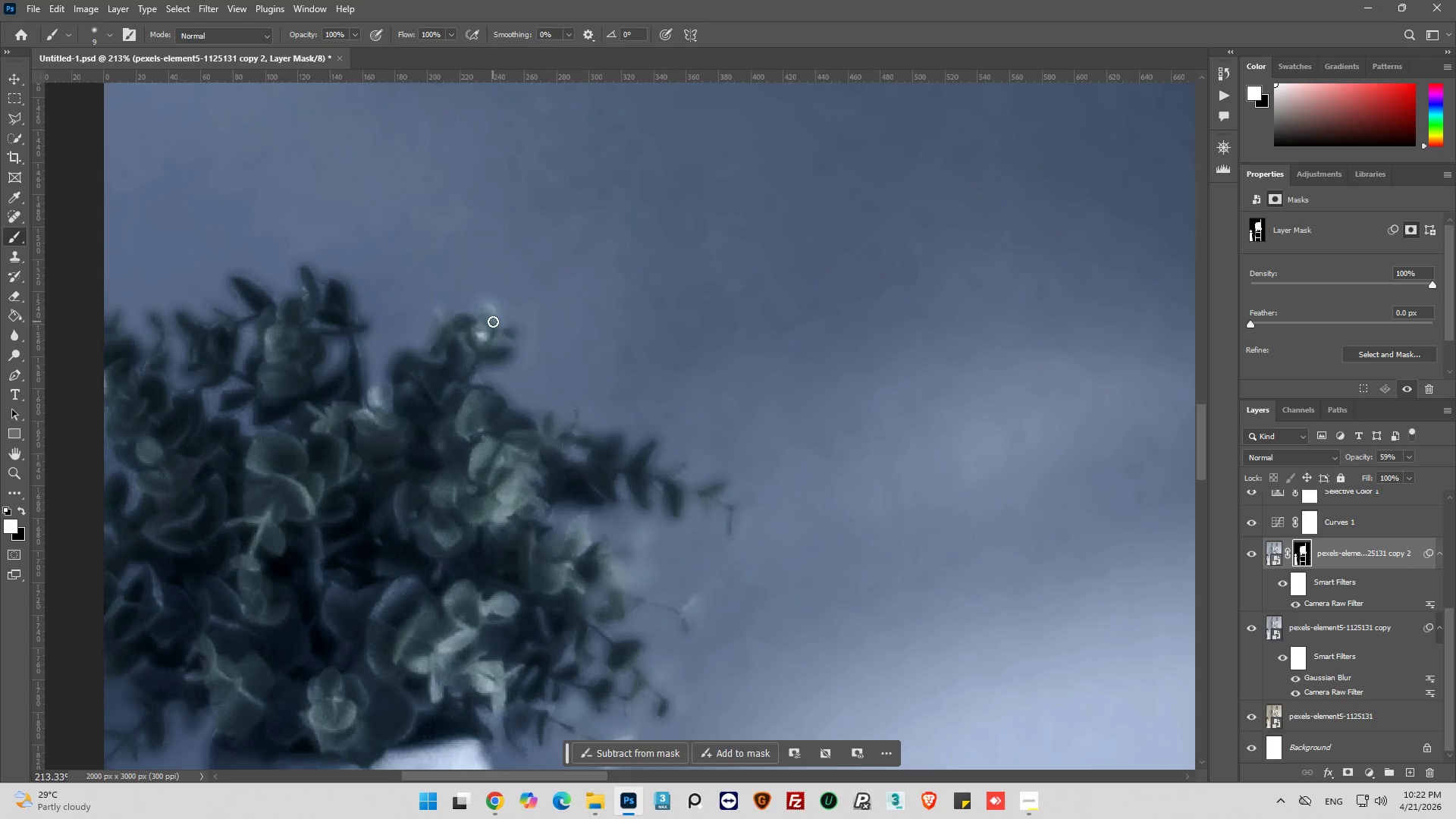 
left_click_drag(start_coordinate=[489, 315], to_coordinate=[491, 330])
 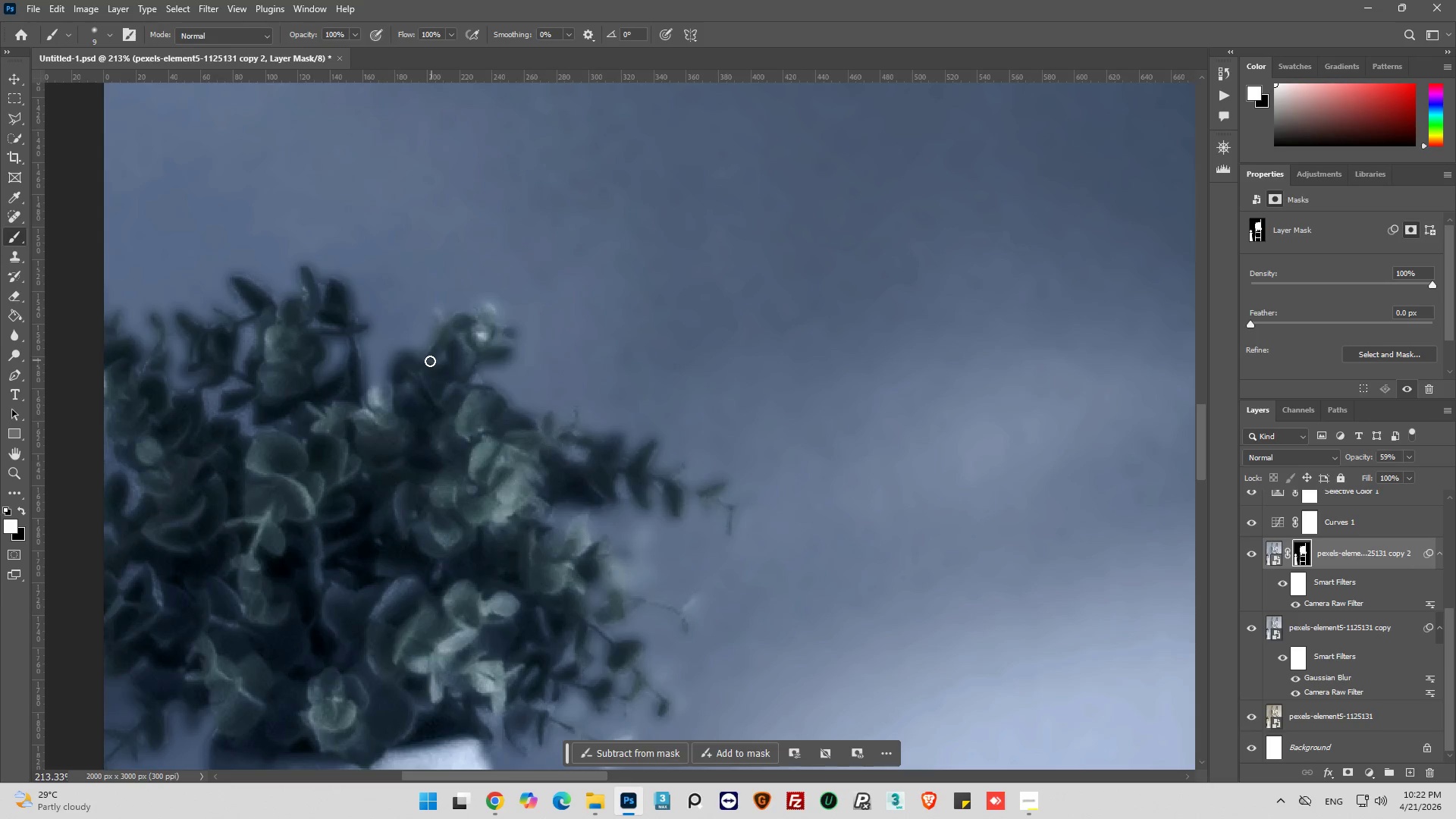 
key(Alt+AltLeft)
 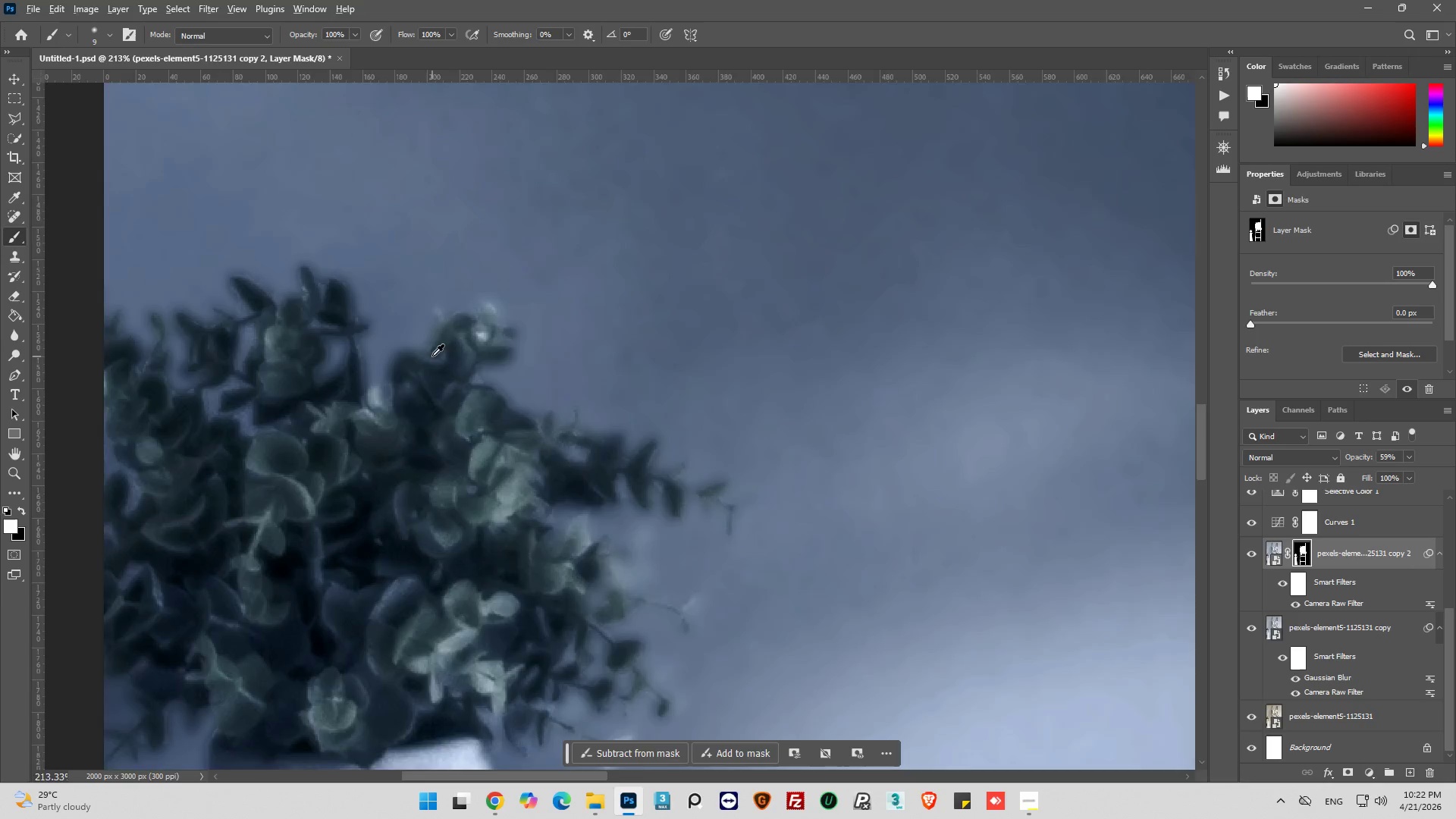 
hold_key(key=AltLeft, duration=0.89)
 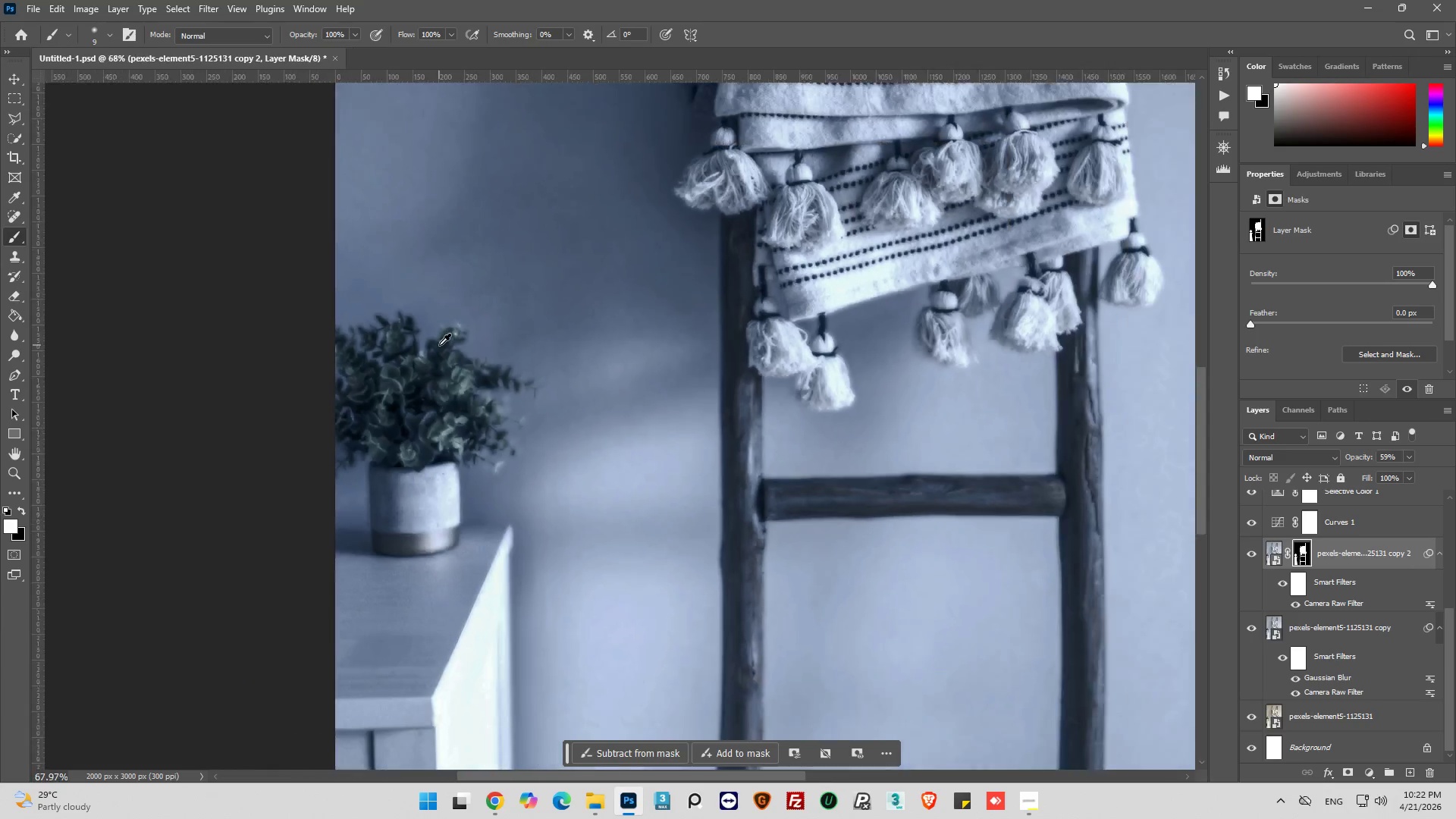 
scroll: coordinate [448, 349], scroll_direction: down, amount: 7.0
 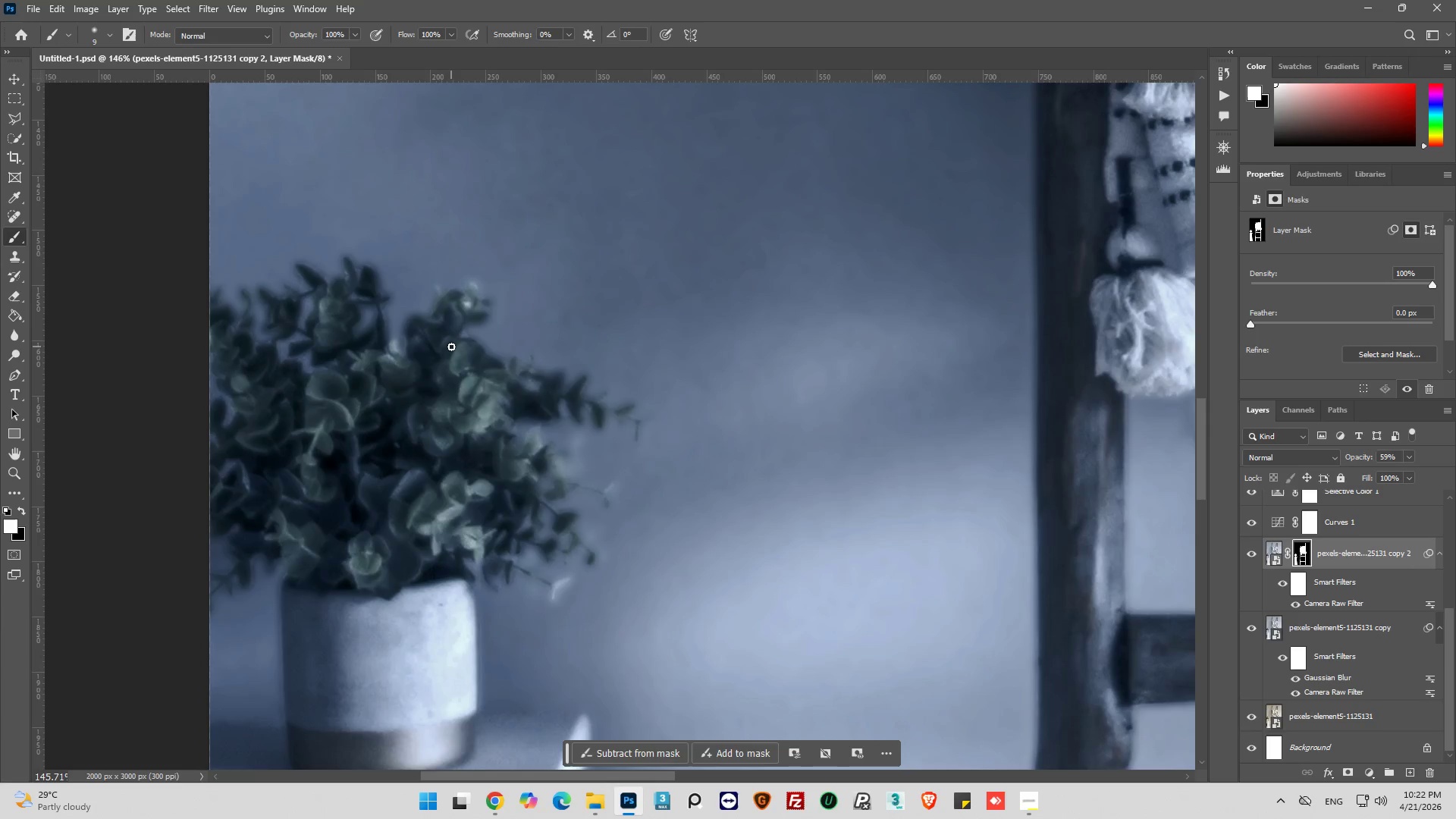 
hold_key(key=AltLeft, duration=0.66)
scroll: coordinate [439, 345], scroll_direction: down, amount: 8.0
 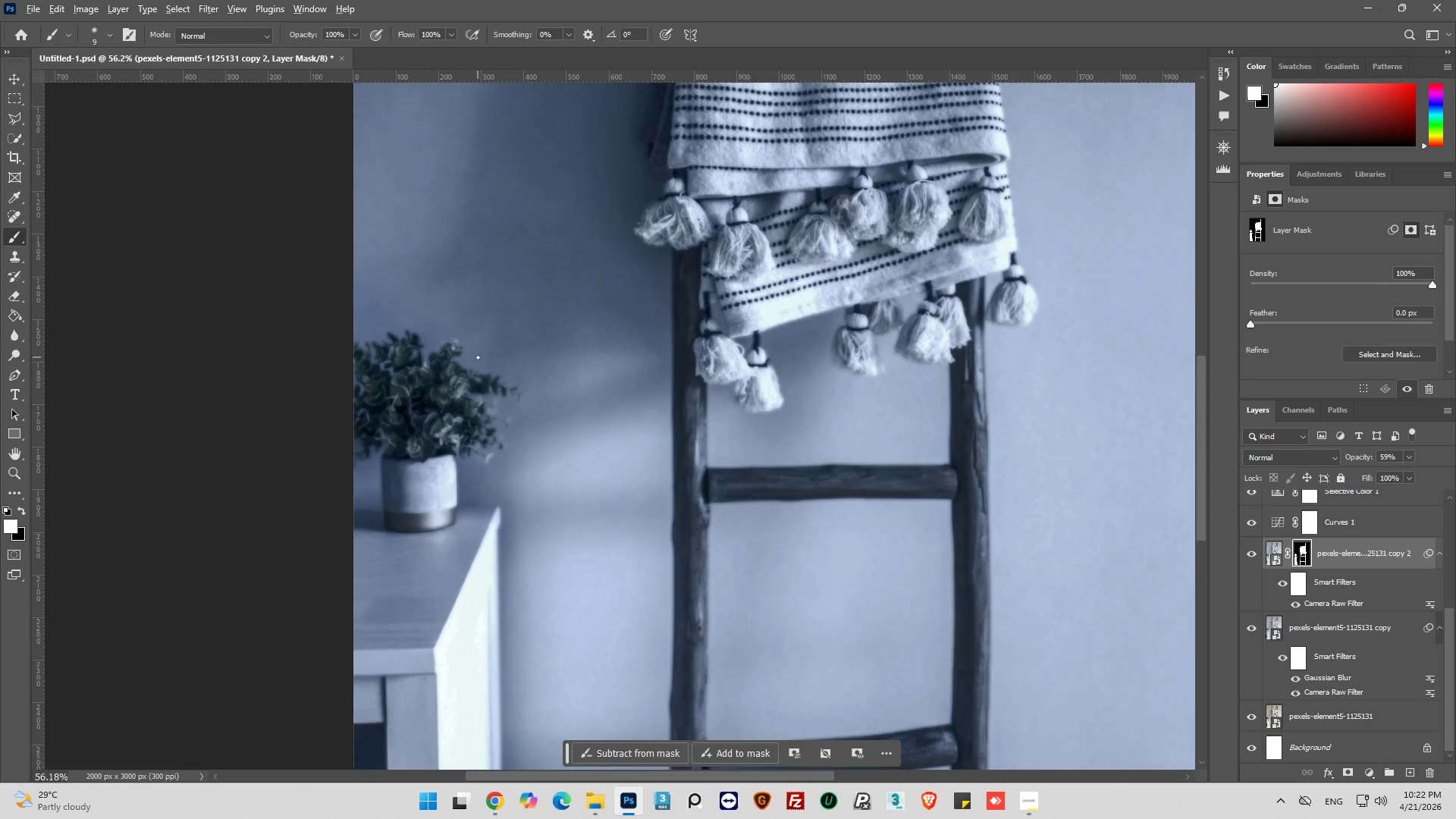 
key(Alt+AltLeft)
 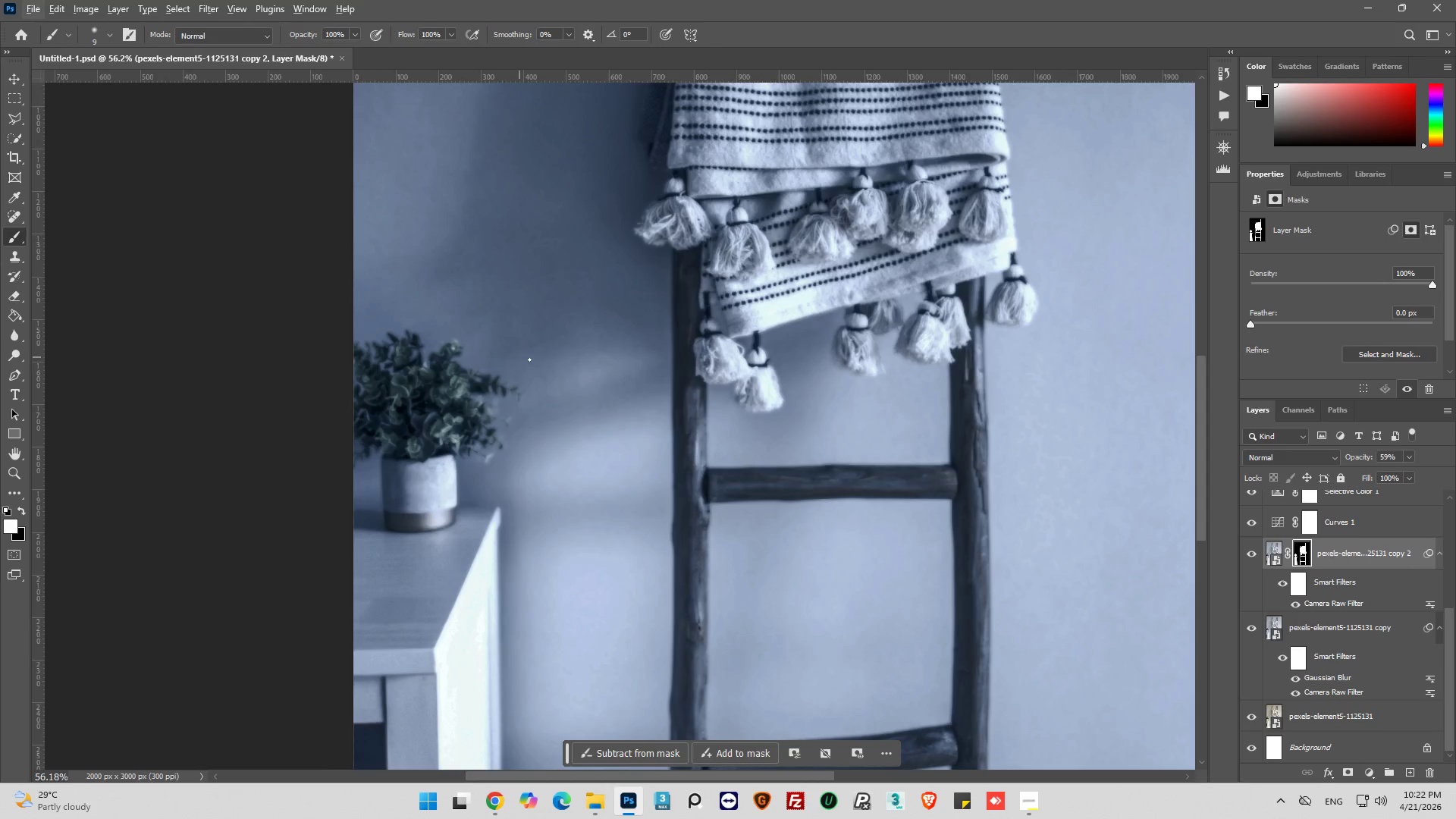 
hold_key(key=AltLeft, duration=0.67)
scroll: coordinate [529, 359], scroll_direction: up, amount: 2.0
 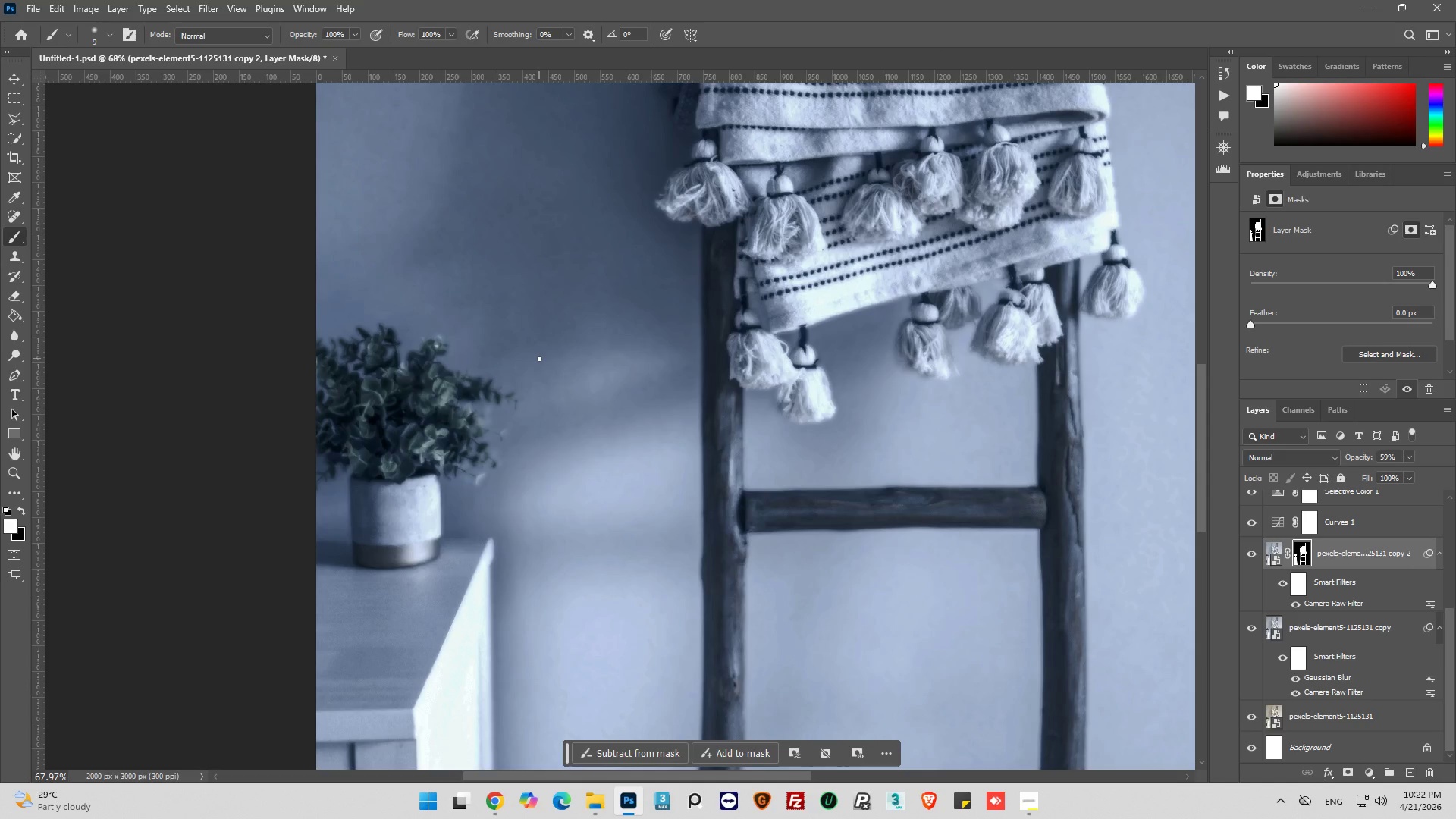 
wait(8.77)
 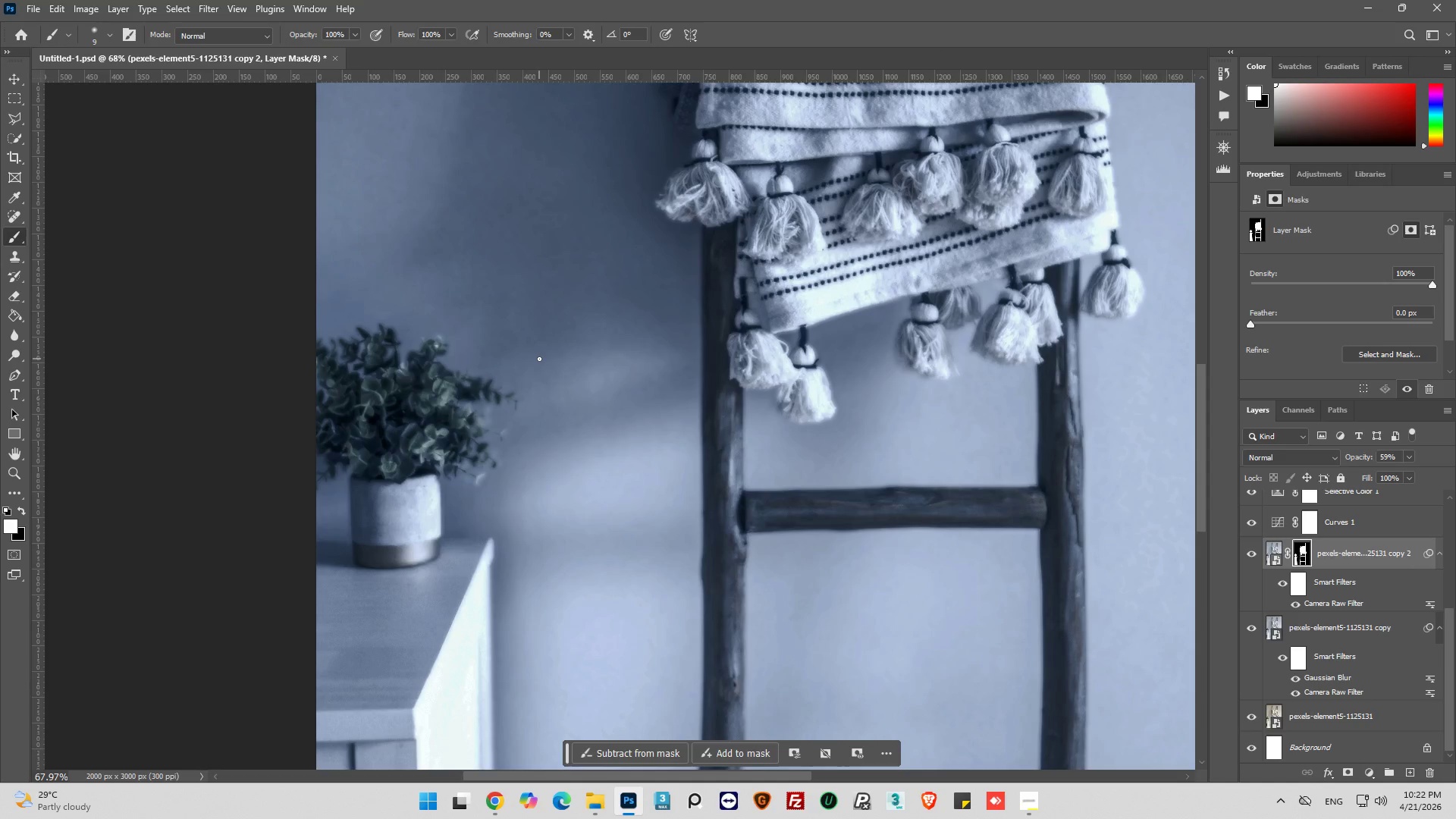 
left_click([1250, 553])
 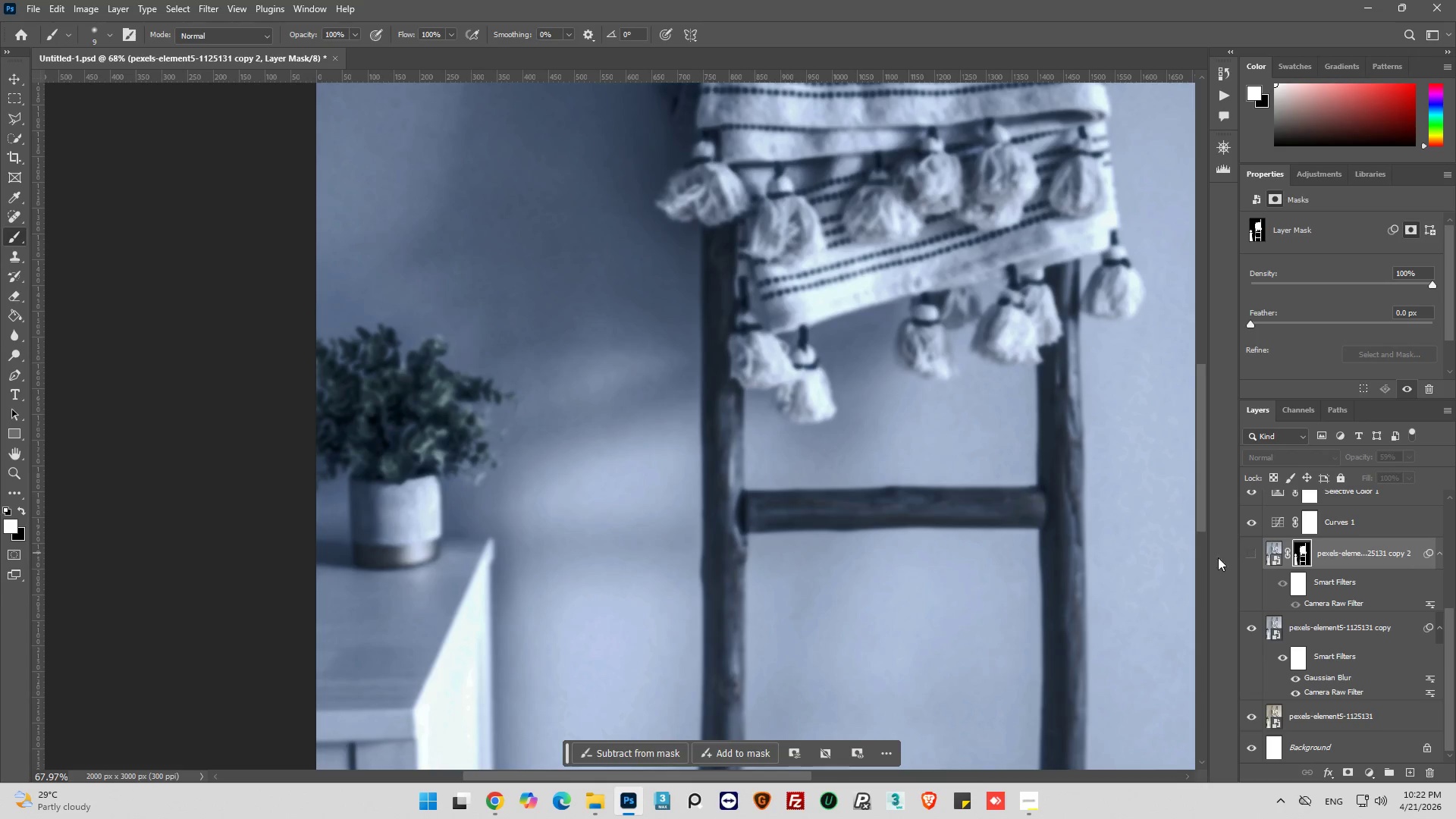 
hold_key(key=AltLeft, duration=0.92)
hold_key(key=AltLeft, duration=0.86)
scroll: coordinate [391, 404], scroll_direction: down, amount: 3.0
 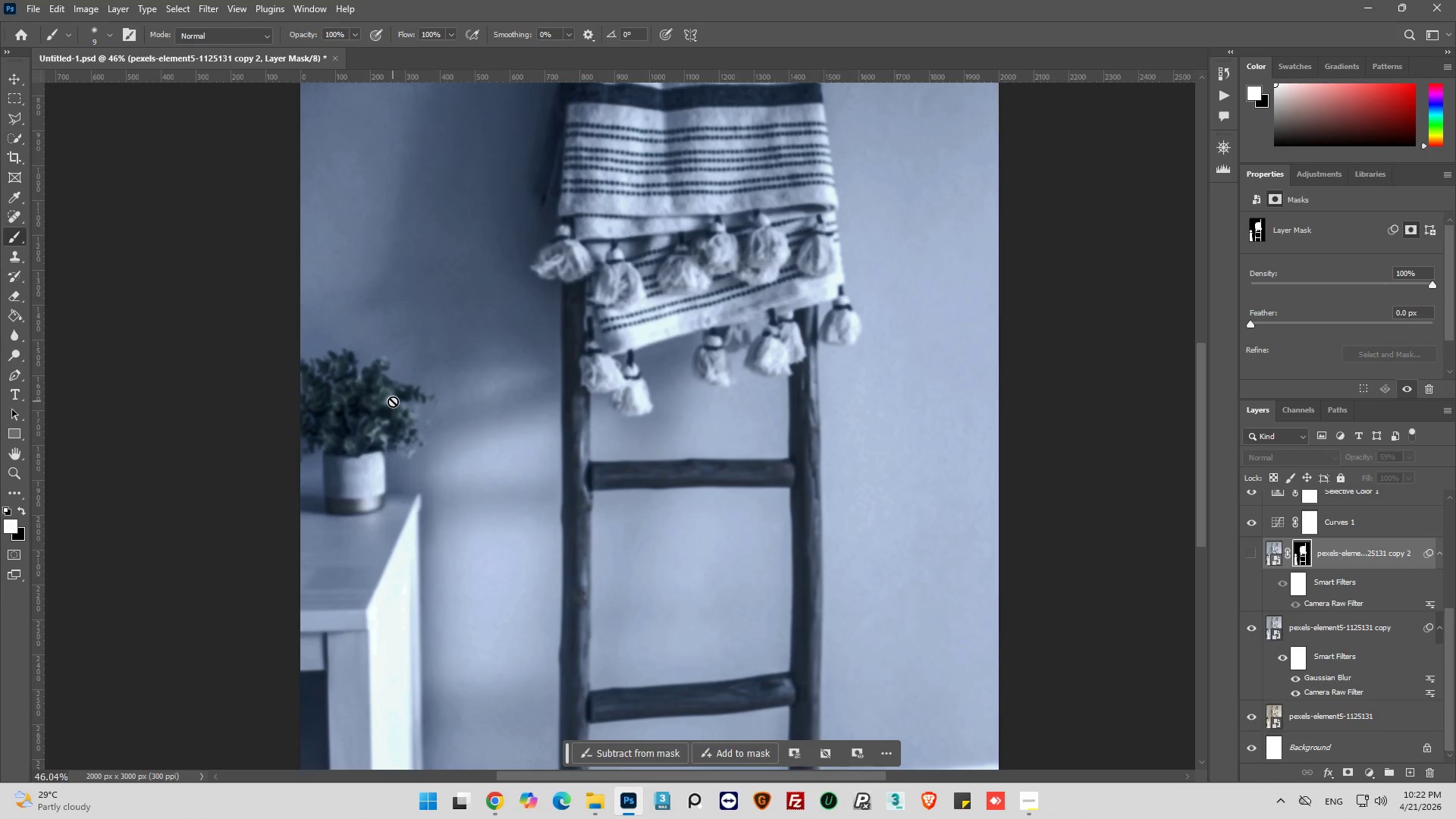 
wait(5.45)
 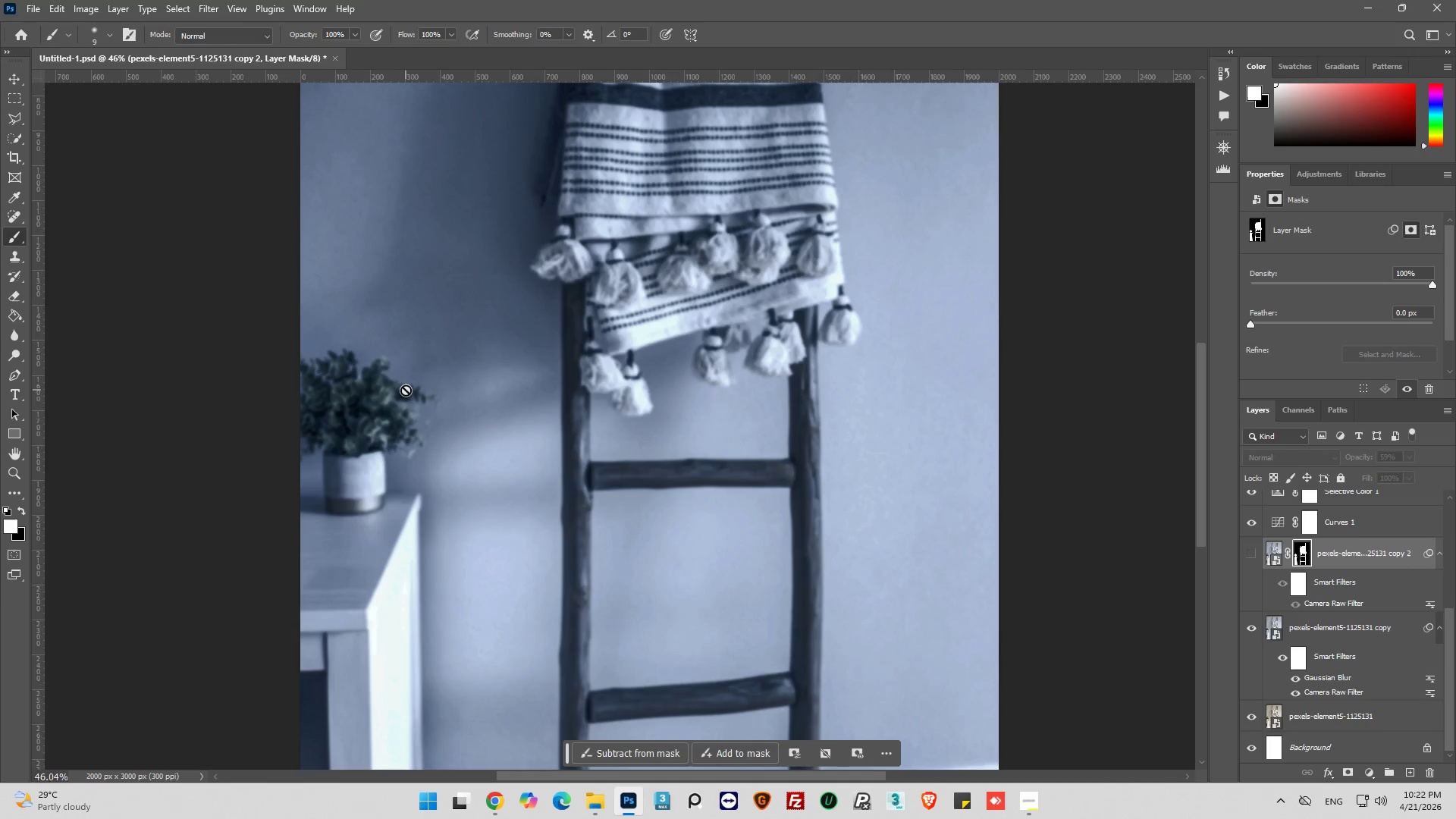 
left_click([1254, 554])
 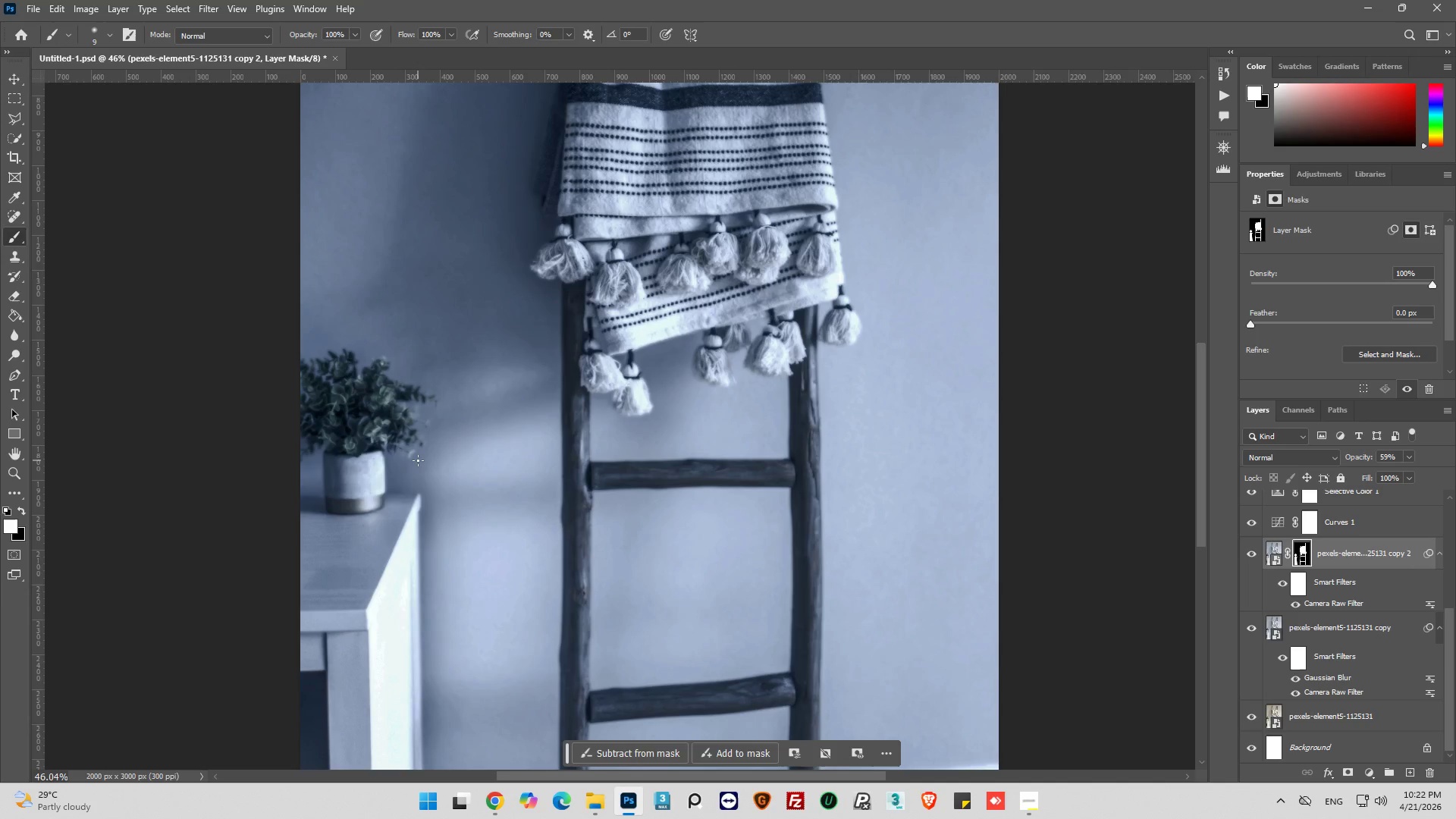 
hold_key(key=AltLeft, duration=0.84)
scroll: coordinate [315, 435], scroll_direction: up, amount: 11.0
 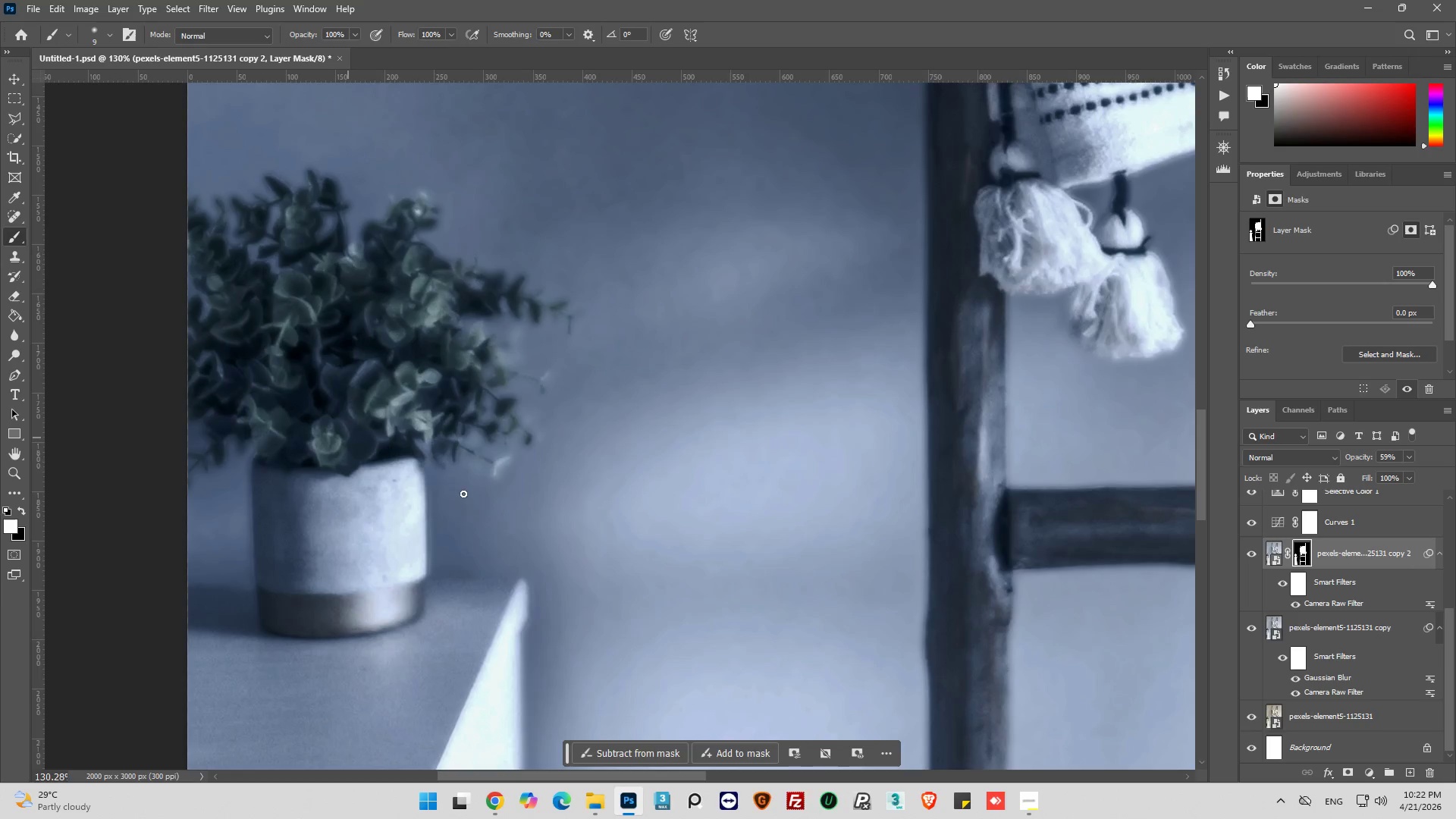 
hold_key(key=AltLeft, duration=0.52)
scroll: coordinate [538, 351], scroll_direction: up, amount: 4.0
 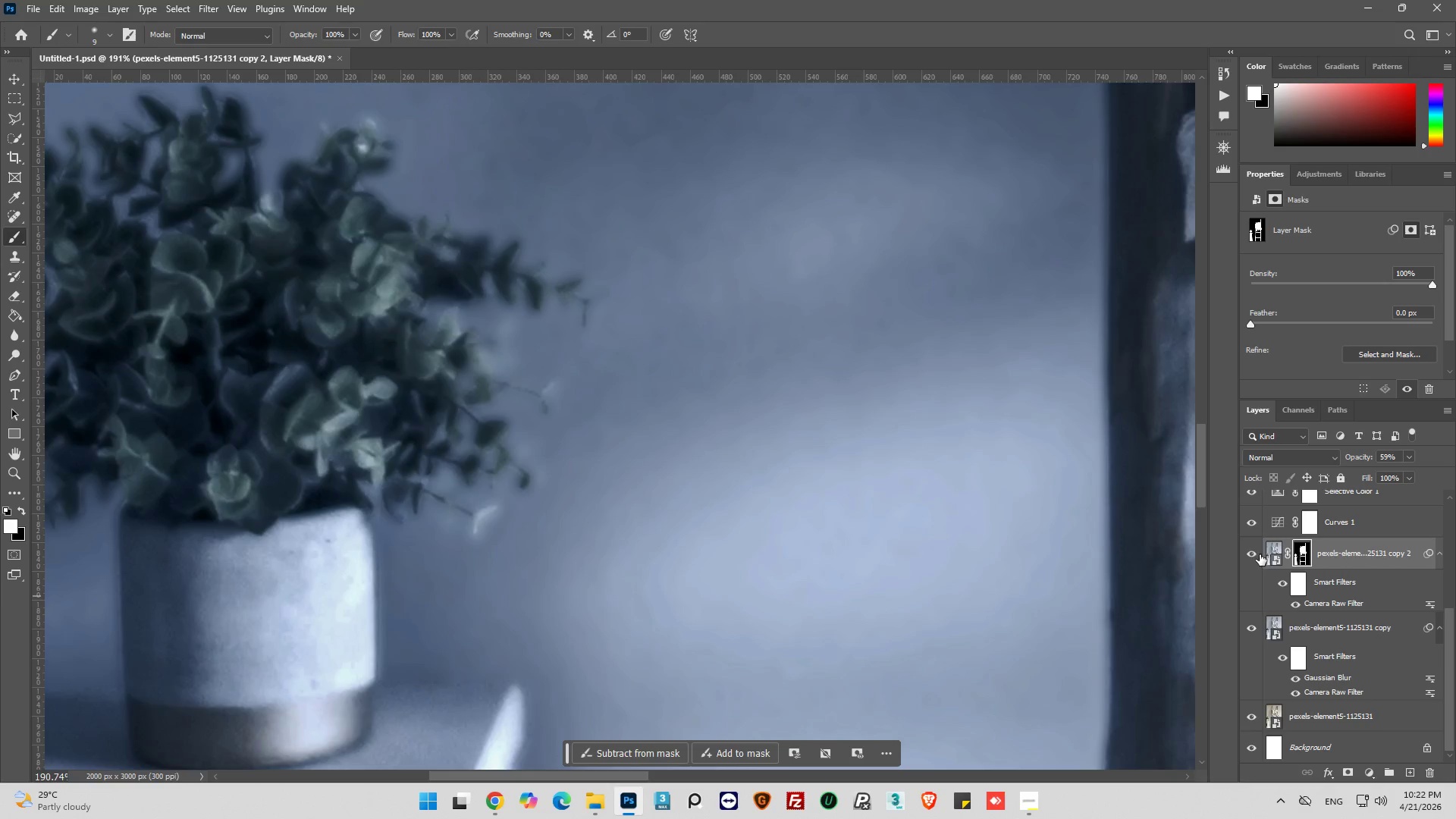 
left_click([1252, 554])
 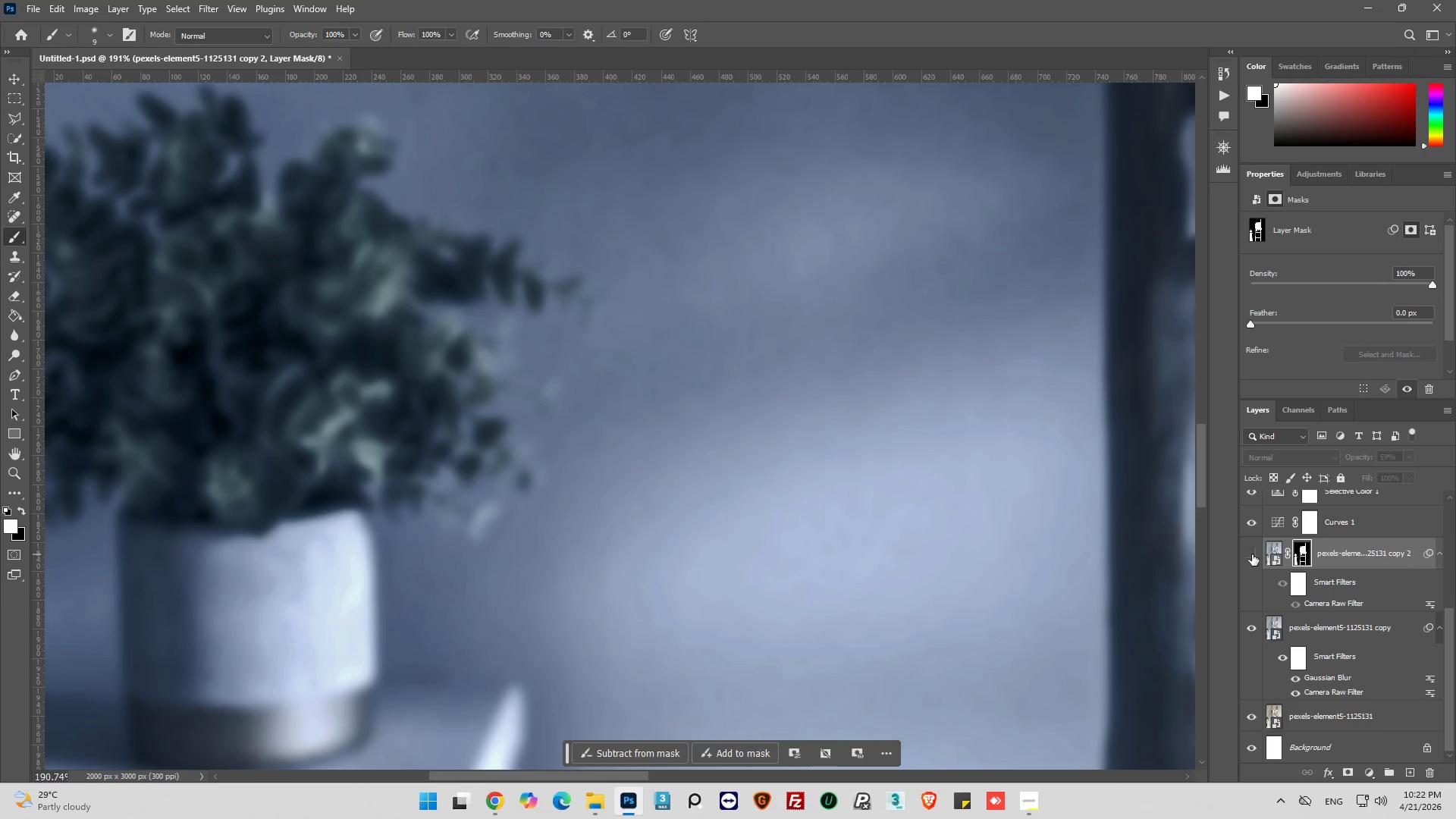 
left_click([1252, 554])
 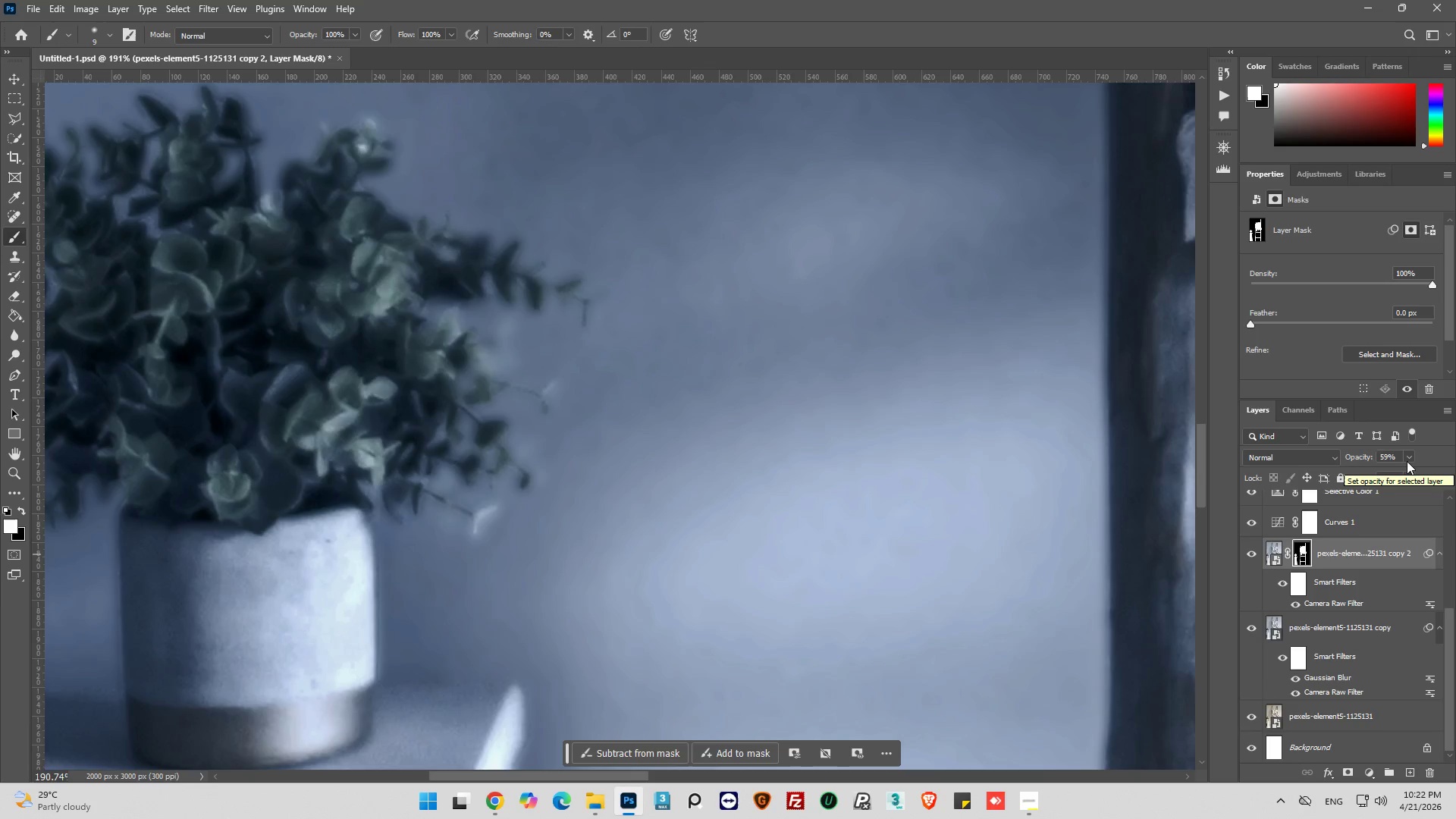 
wait(5.53)
 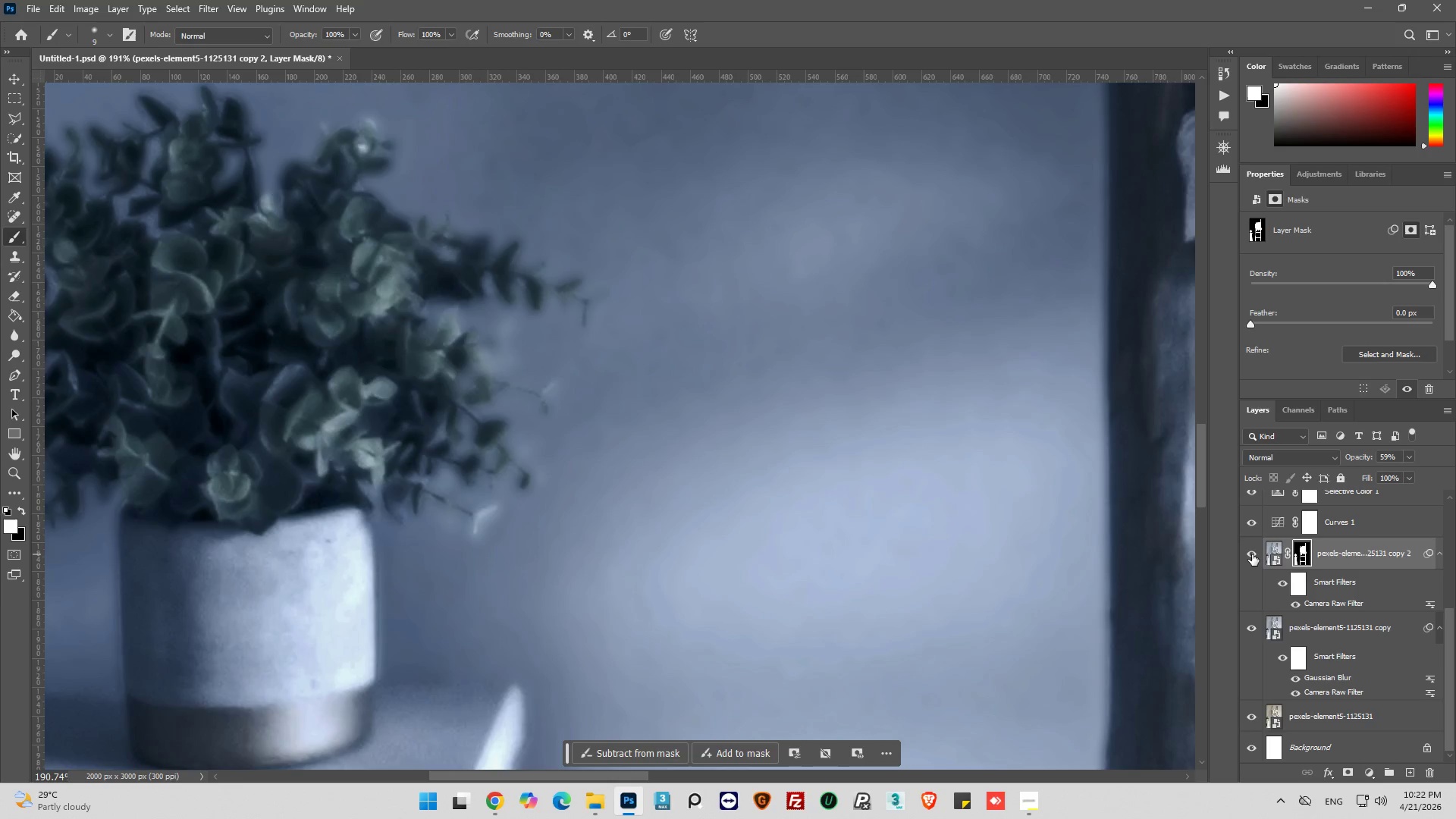 
left_click([1408, 385])
 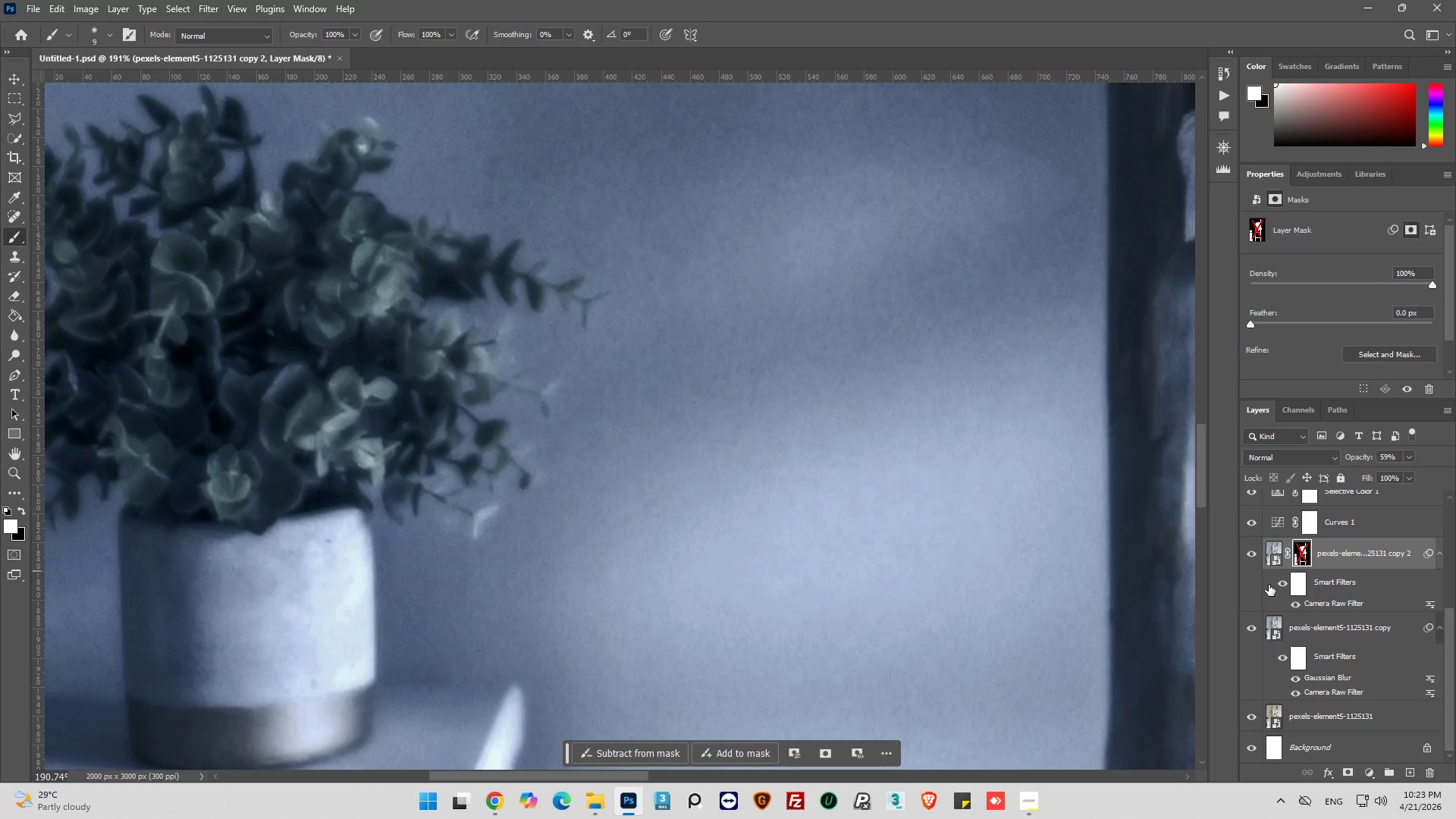 
wait(7.58)
 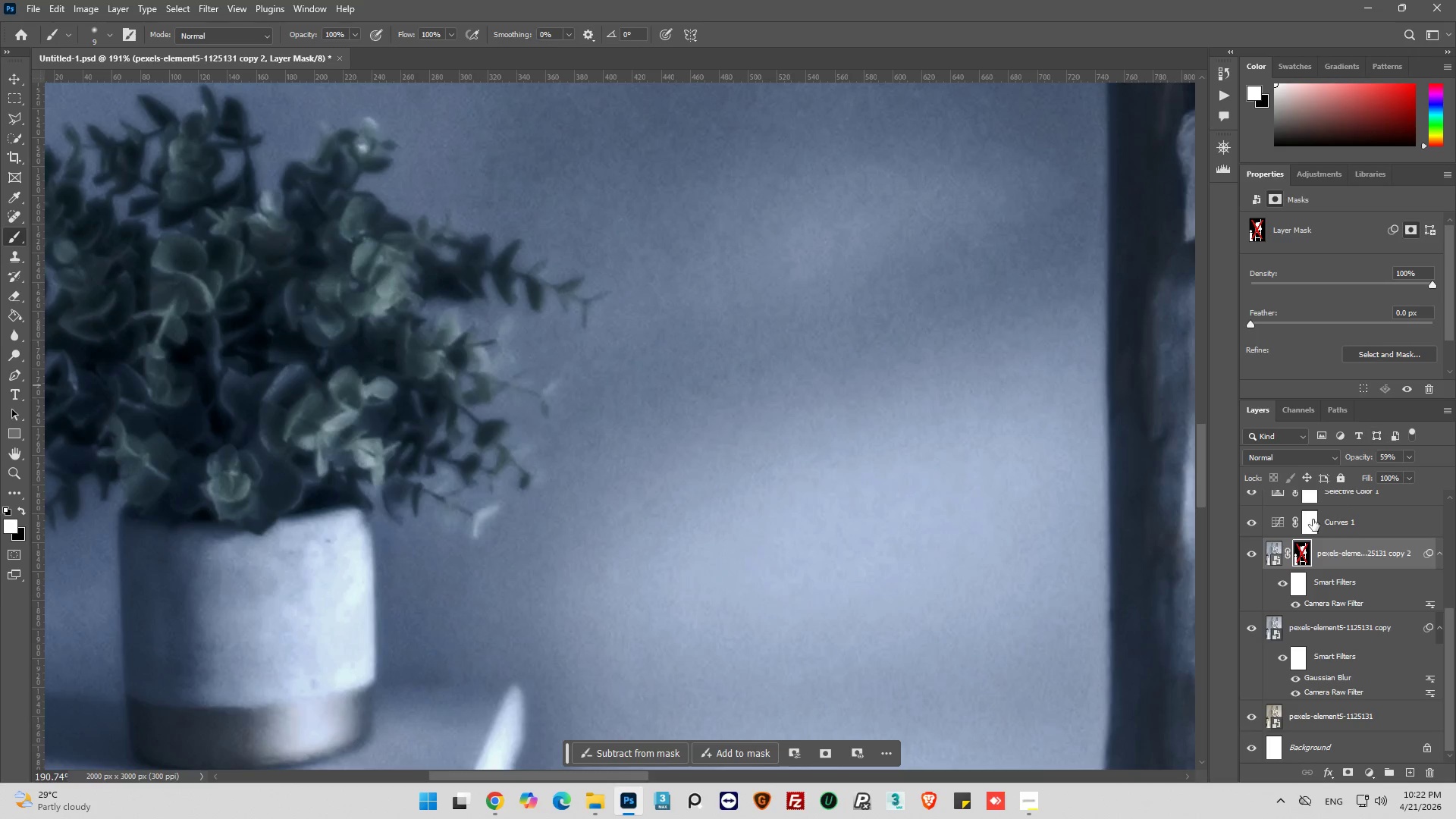 
double_click([1402, 312])
 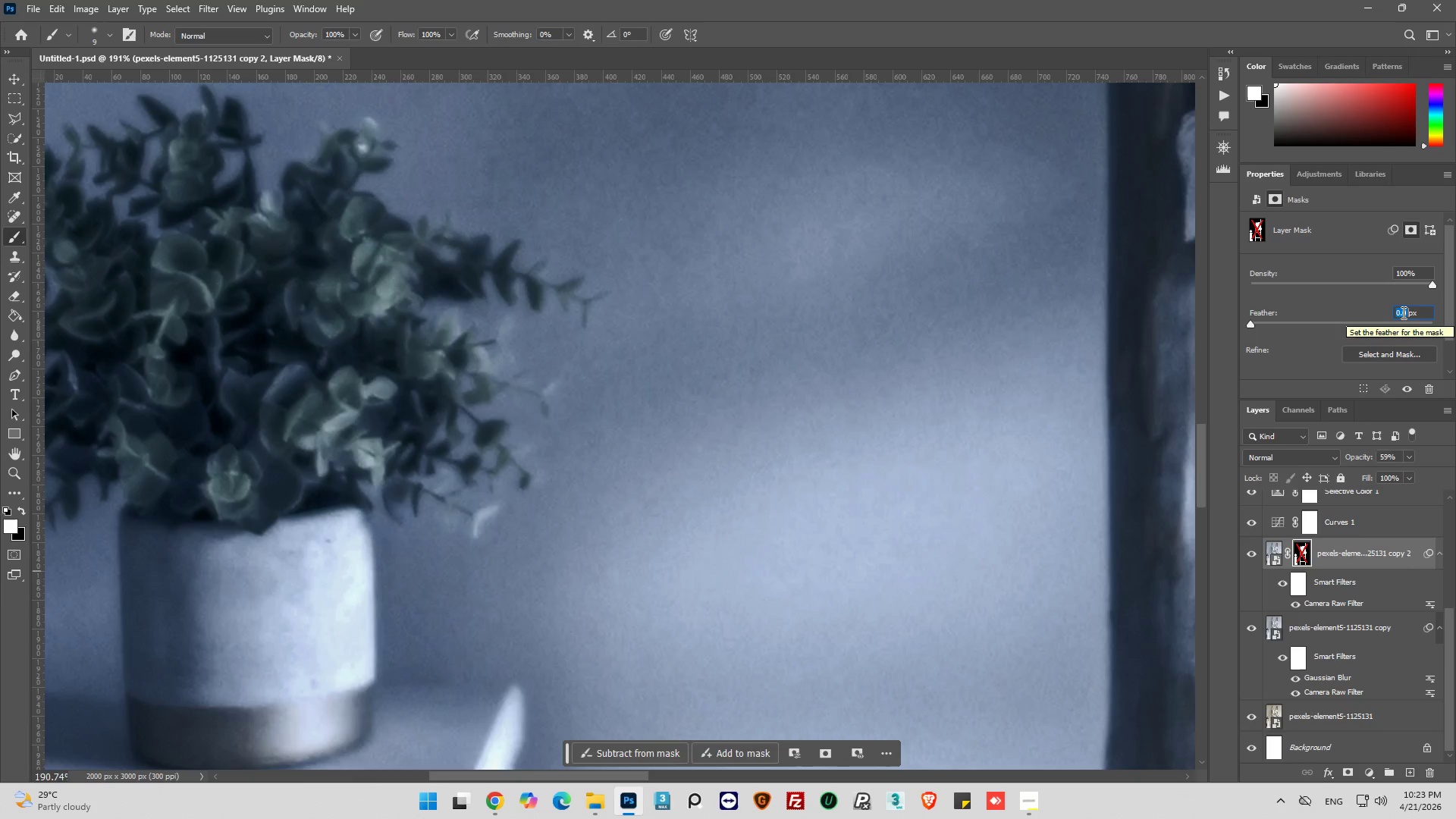 
key(2)
 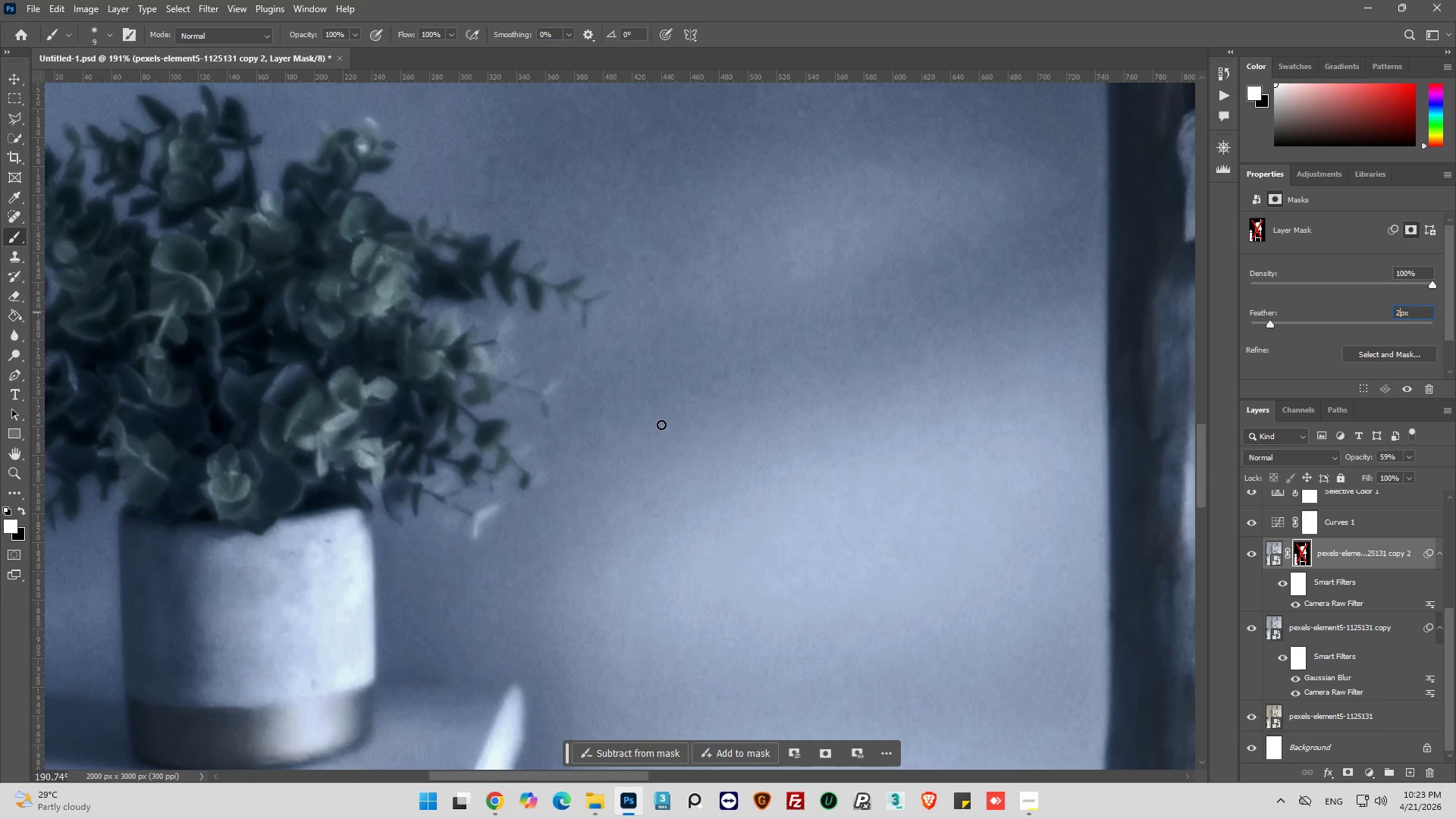 
wait(5.05)
 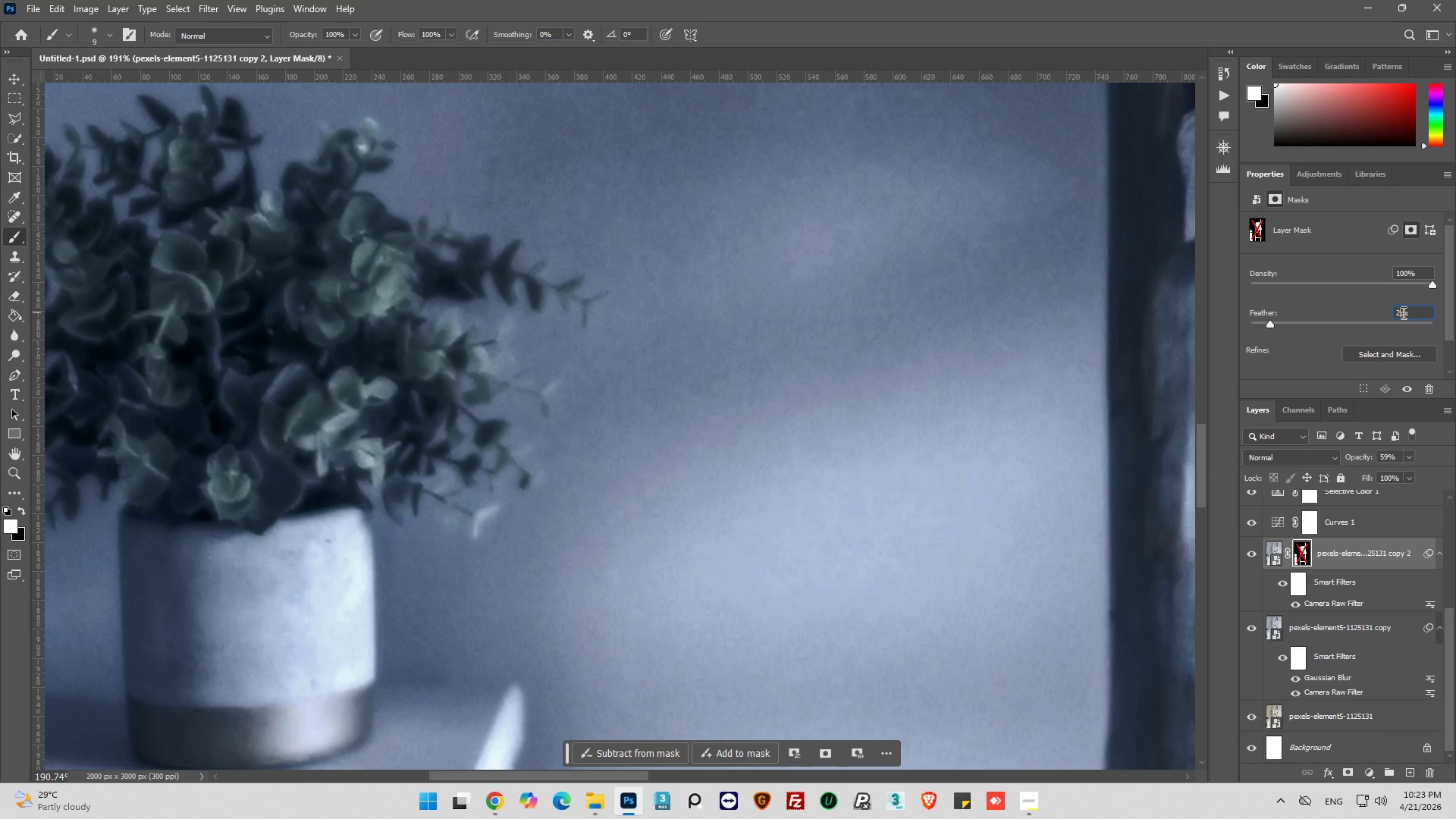 
hold_key(key=AltLeft, duration=0.31)
scroll: coordinate [499, 400], scroll_direction: up, amount: 3.0
 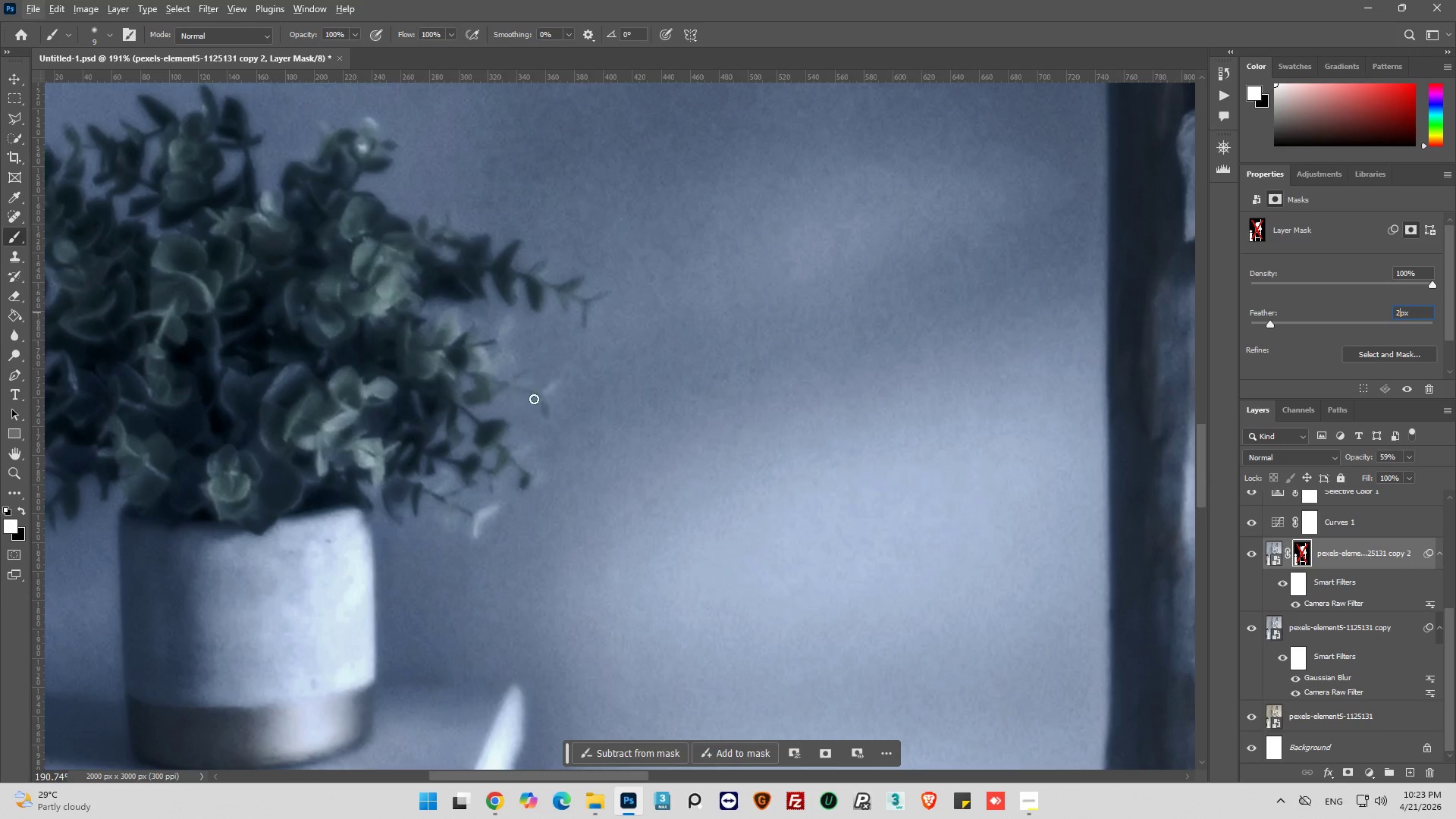 
key(Alt+AltLeft)
 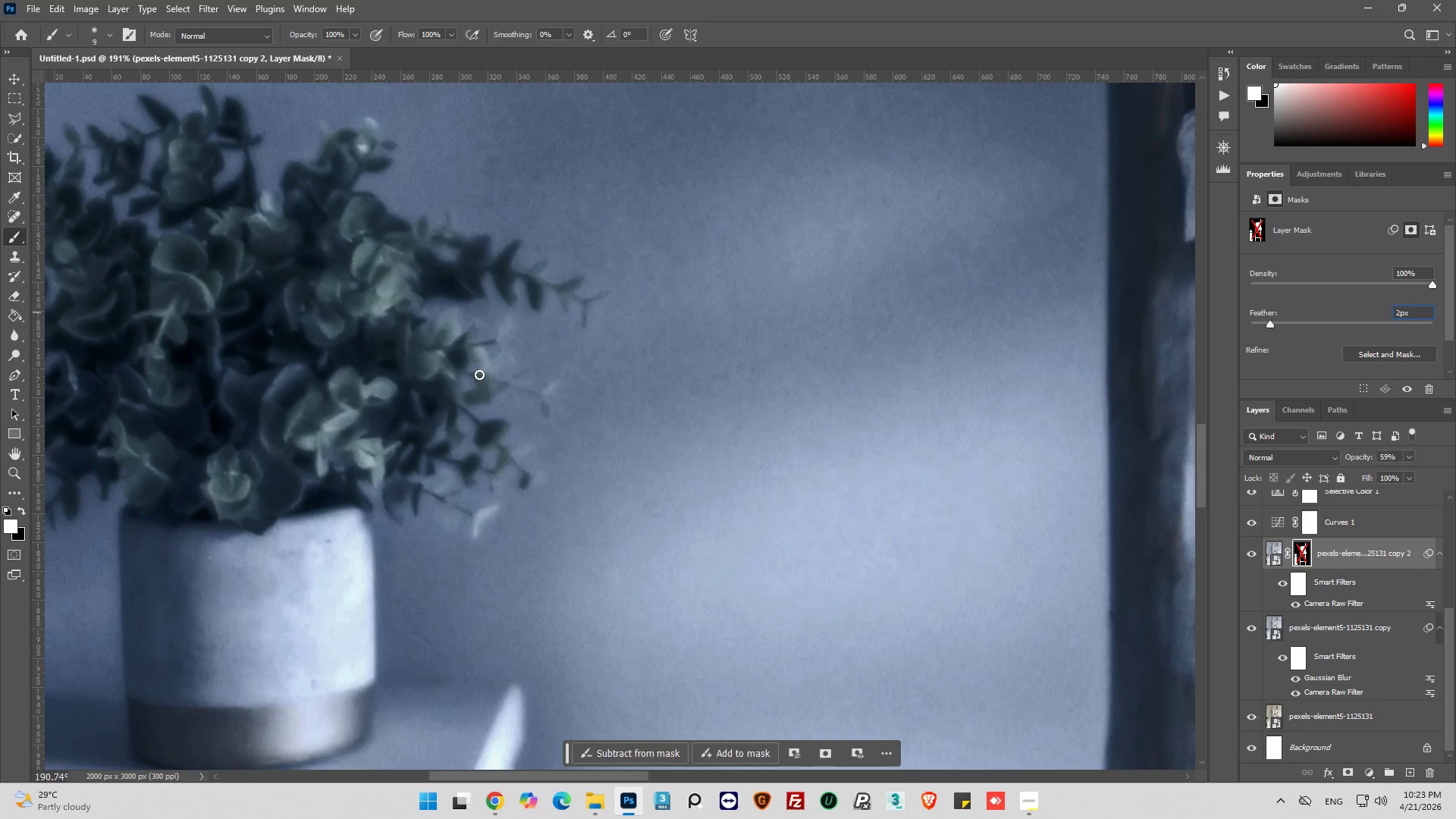 
scroll: coordinate [534, 399], scroll_direction: up, amount: 3.0
 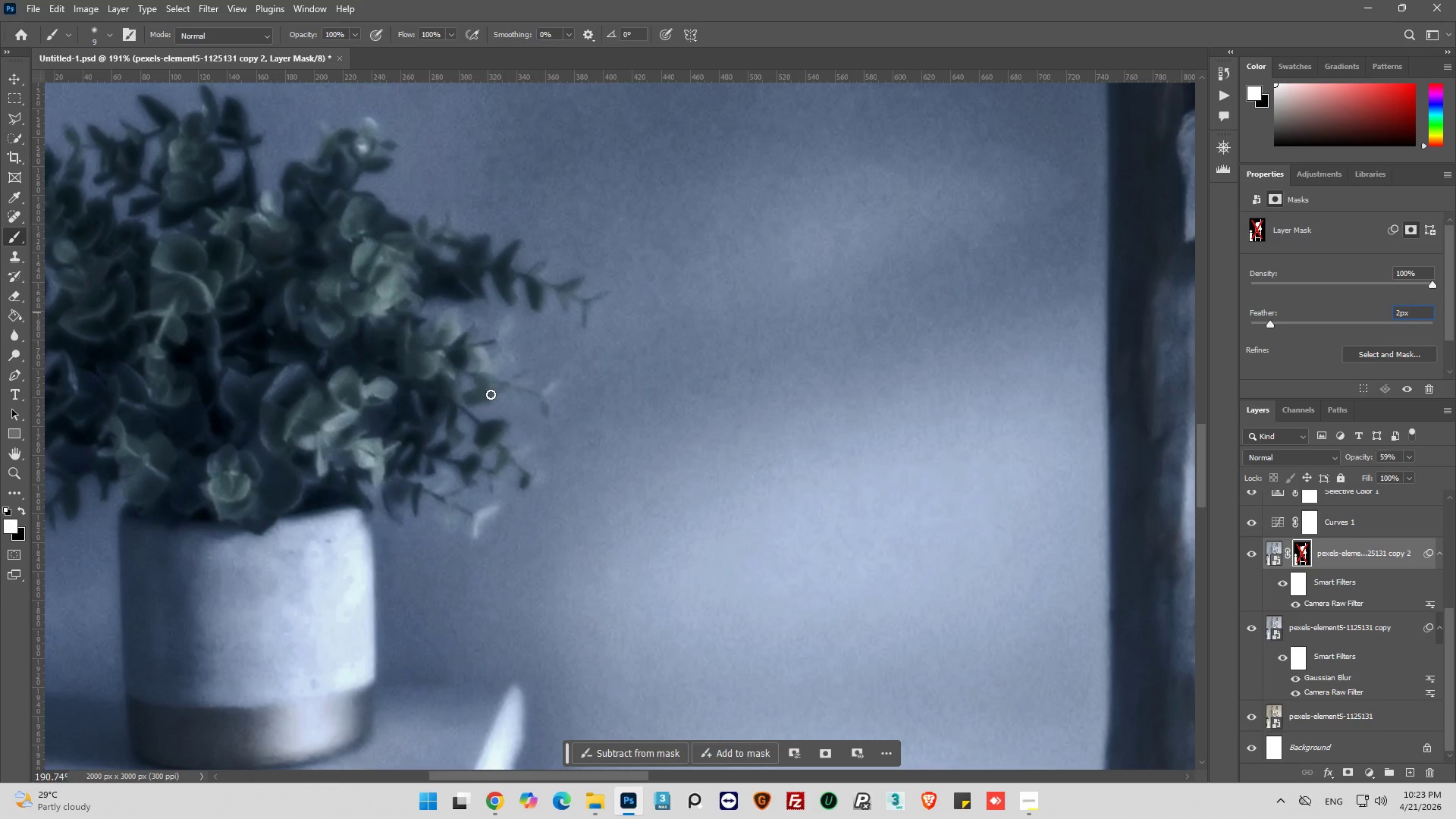 
left_click_drag(start_coordinate=[479, 375], to_coordinate=[541, 392])
 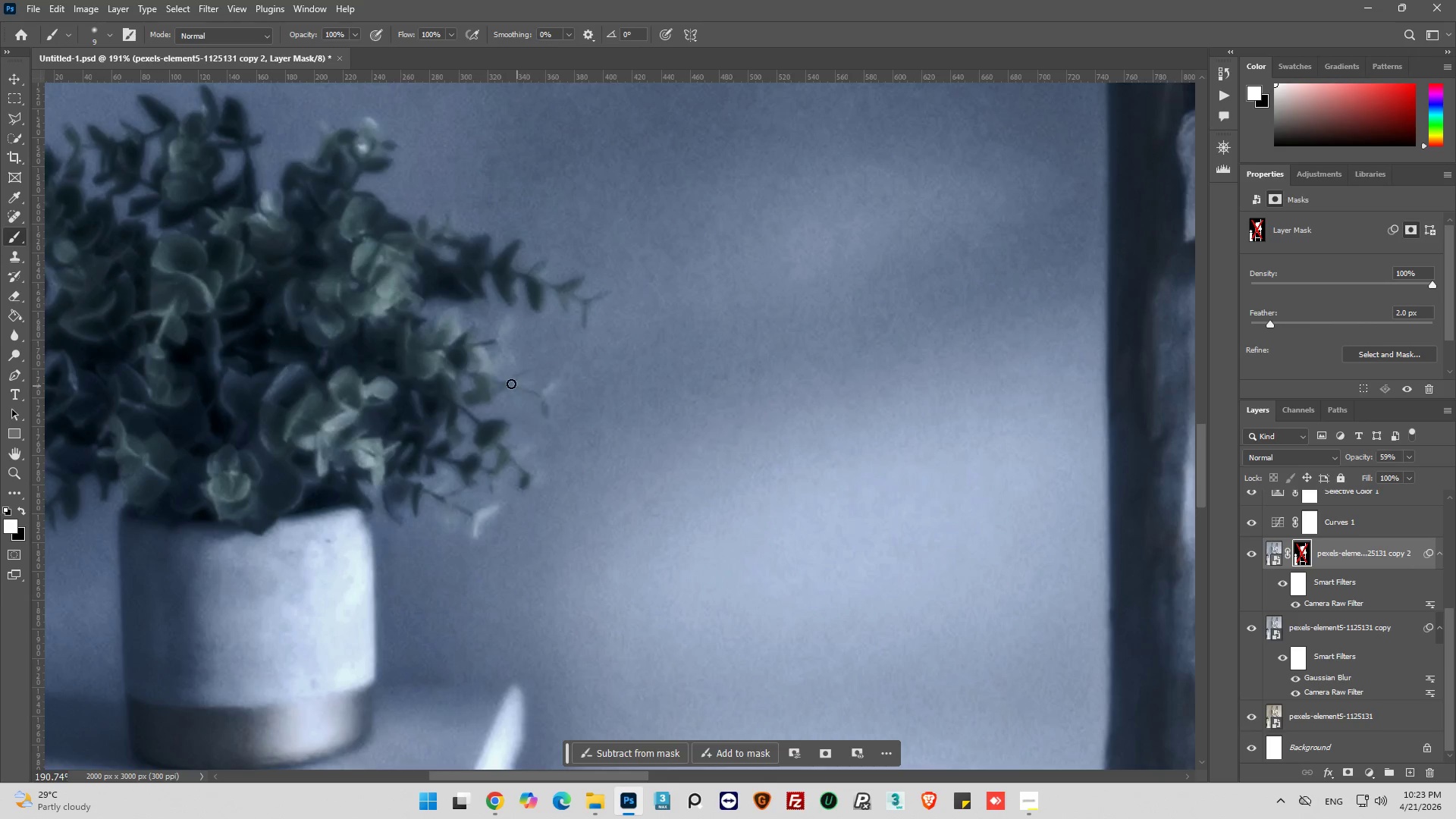 
left_click_drag(start_coordinate=[491, 372], to_coordinate=[497, 362])
 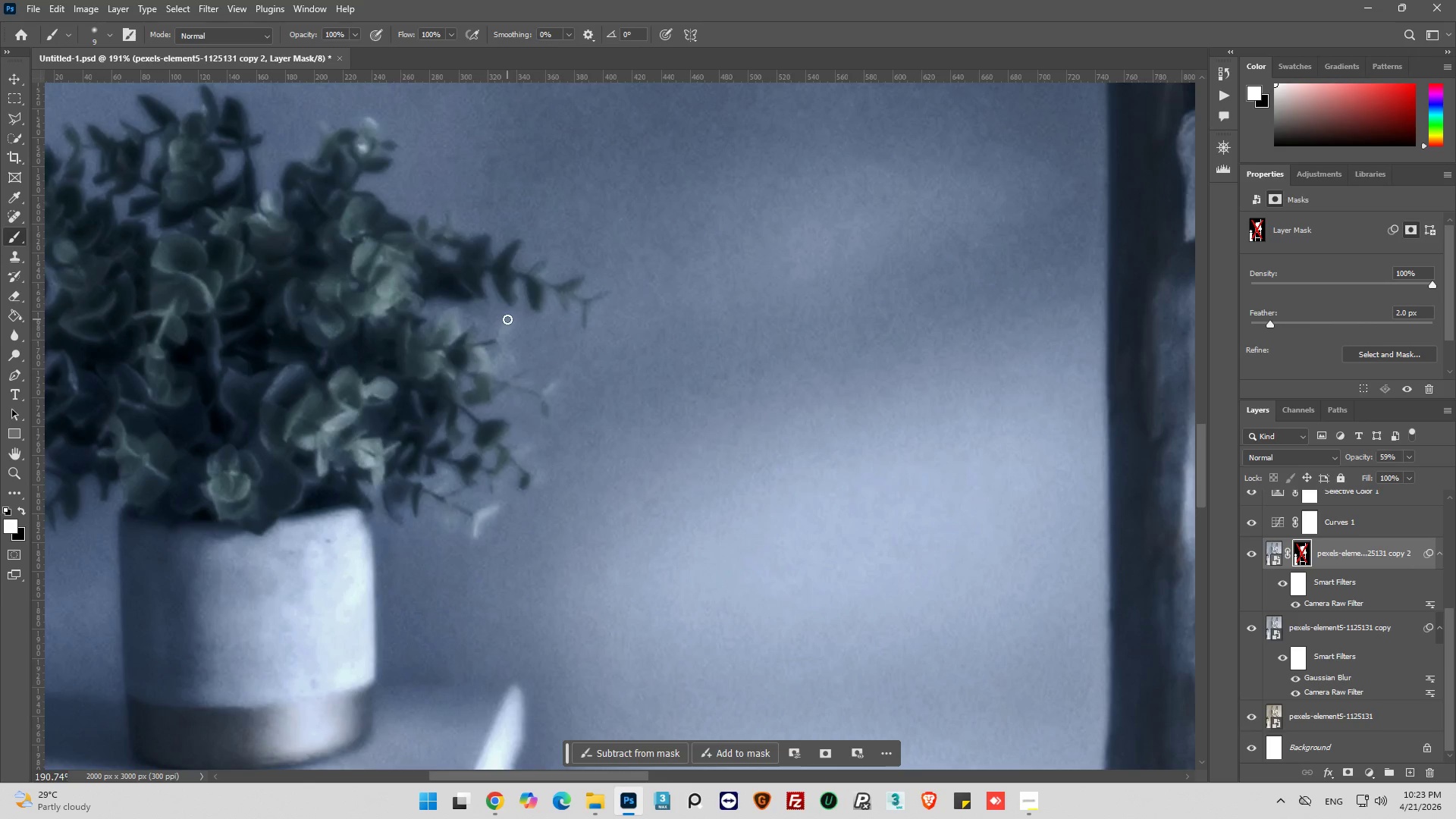 
left_click_drag(start_coordinate=[503, 325], to_coordinate=[509, 350])
 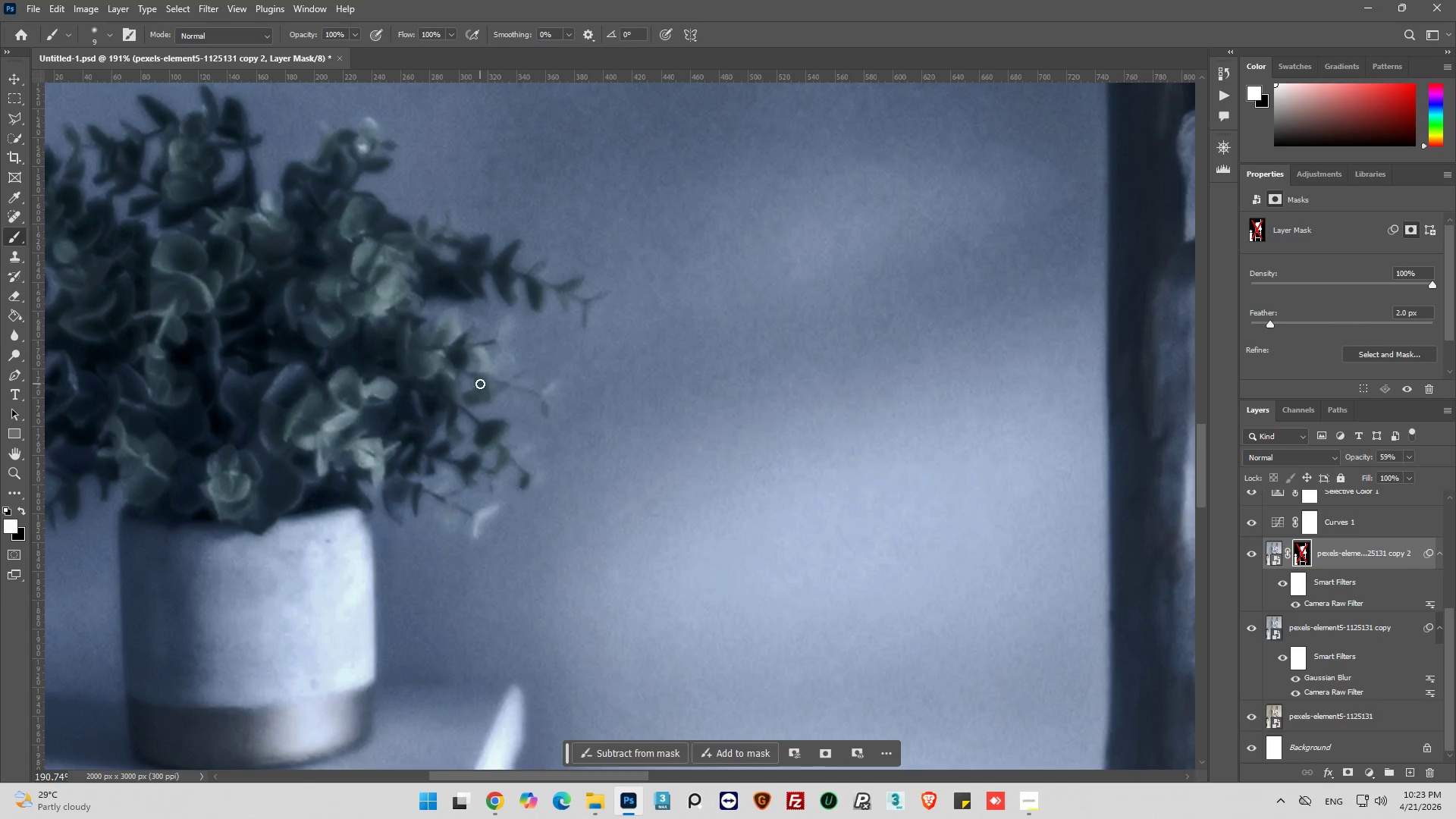 
left_click_drag(start_coordinate=[479, 379], to_coordinate=[491, 396])
 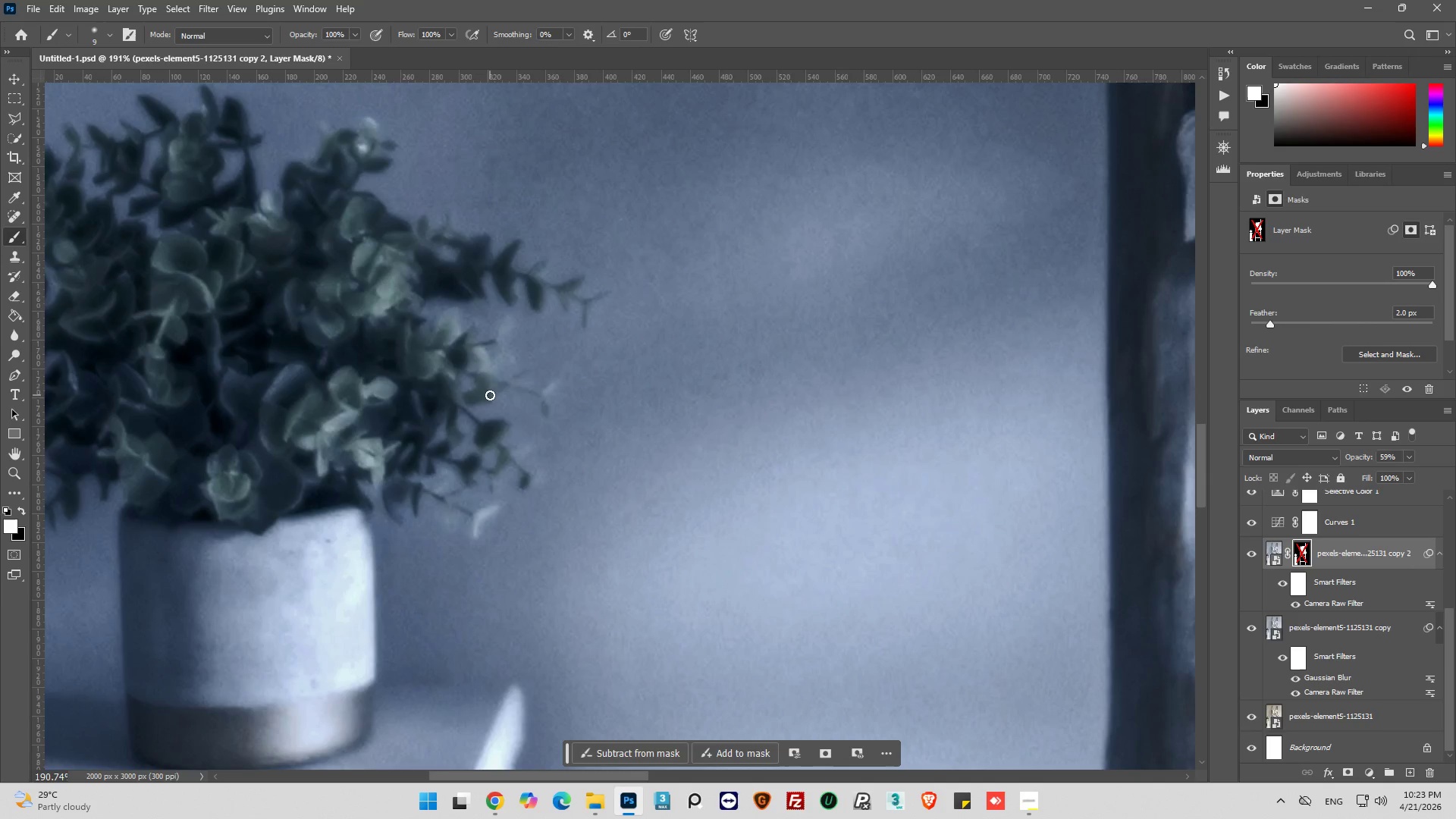 
left_click_drag(start_coordinate=[492, 392], to_coordinate=[506, 386])
 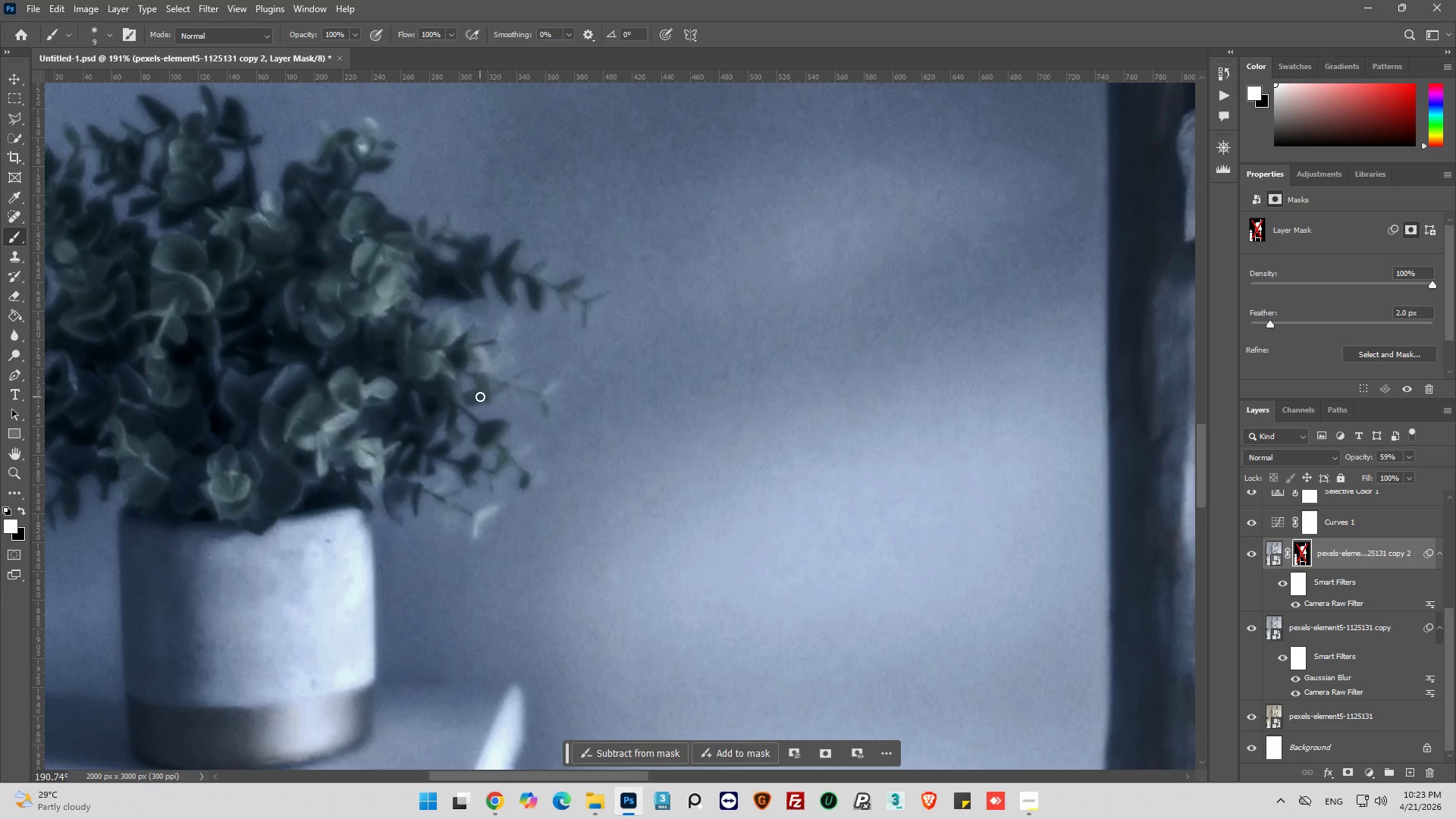 
left_click_drag(start_coordinate=[480, 397], to_coordinate=[460, 394])
 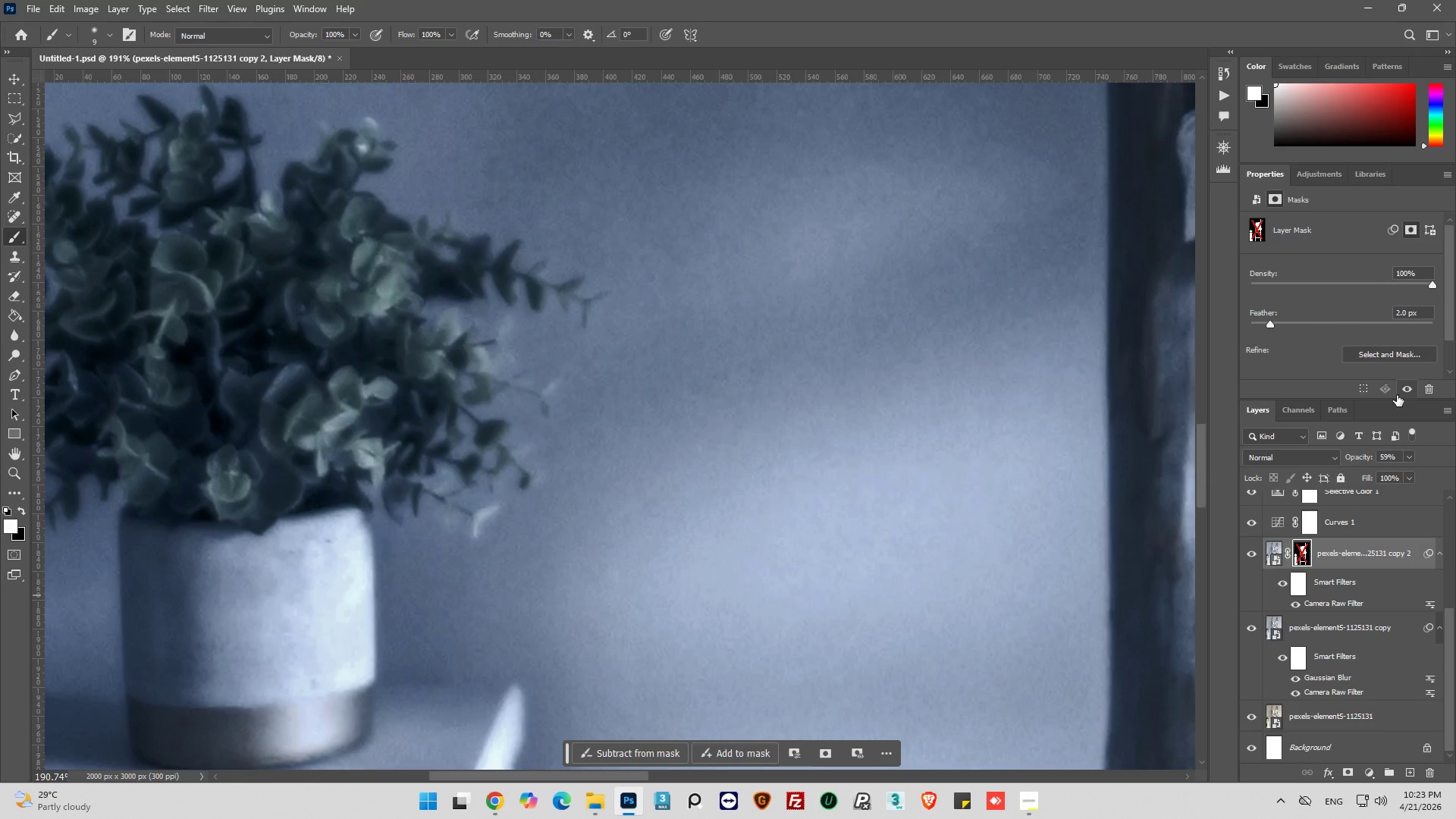 
left_click([1397, 395])
 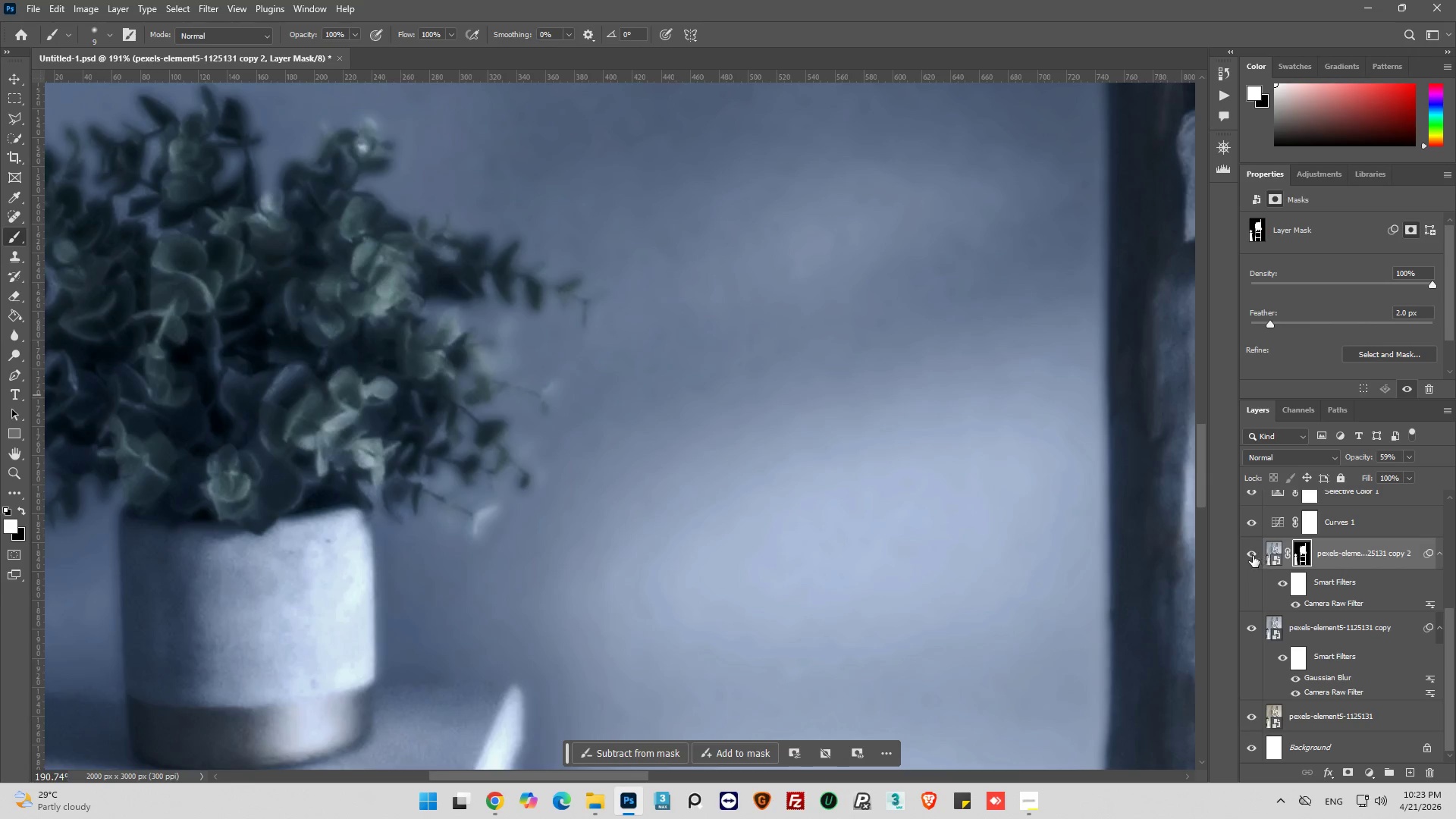 
double_click([1252, 556])
 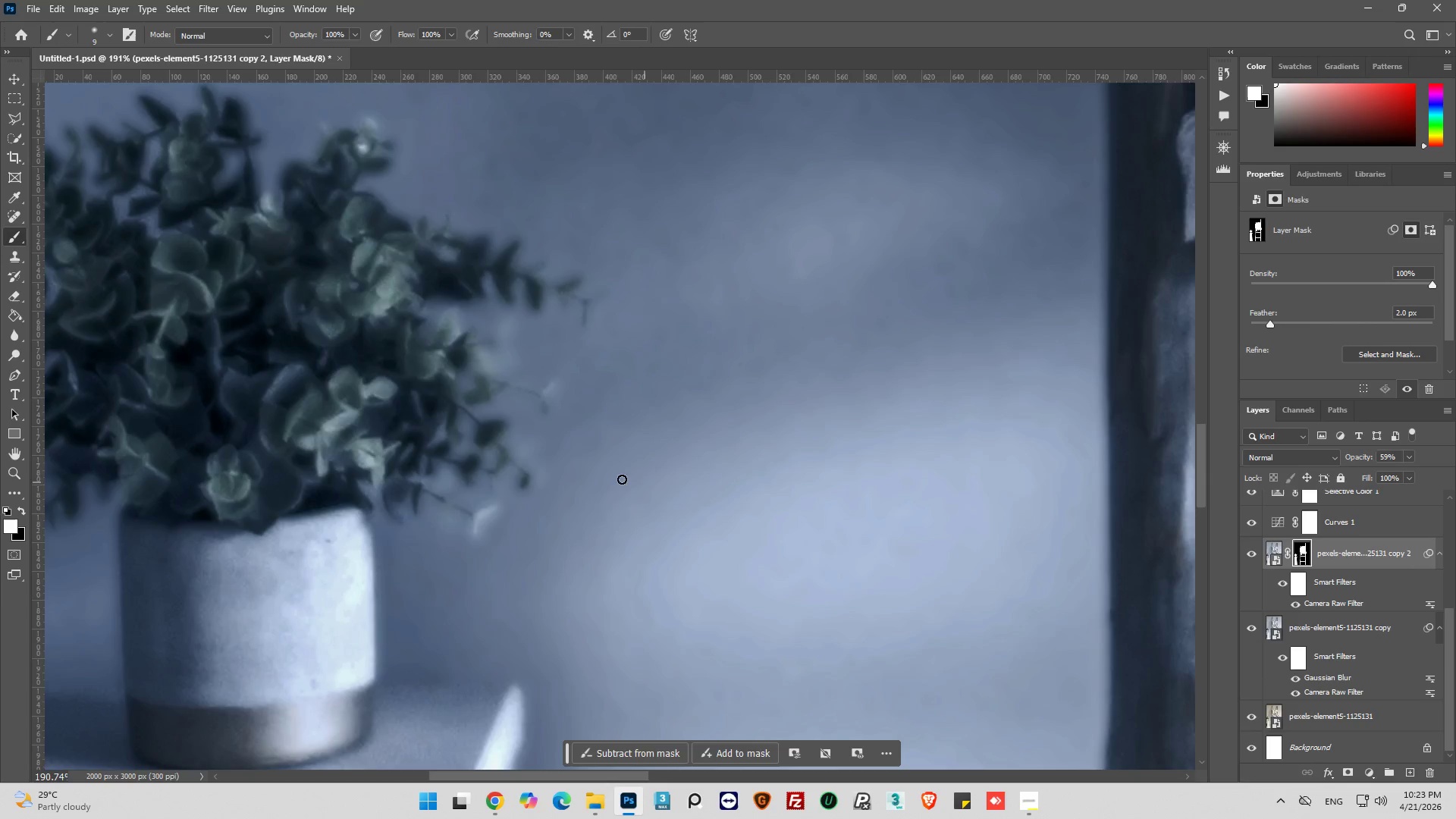 
left_click_drag(start_coordinate=[496, 431], to_coordinate=[485, 438])
 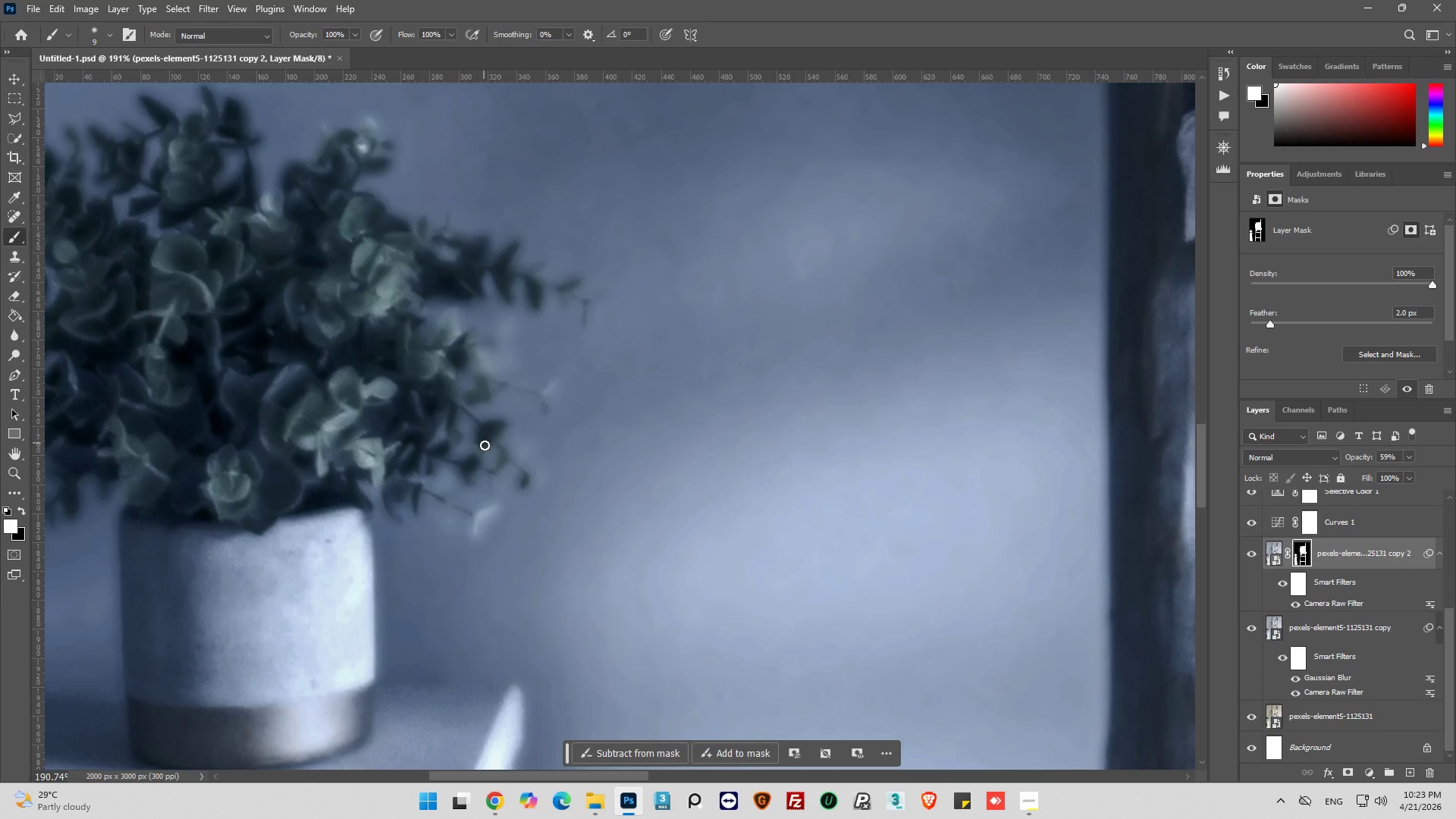 
left_click_drag(start_coordinate=[484, 444], to_coordinate=[499, 469])
 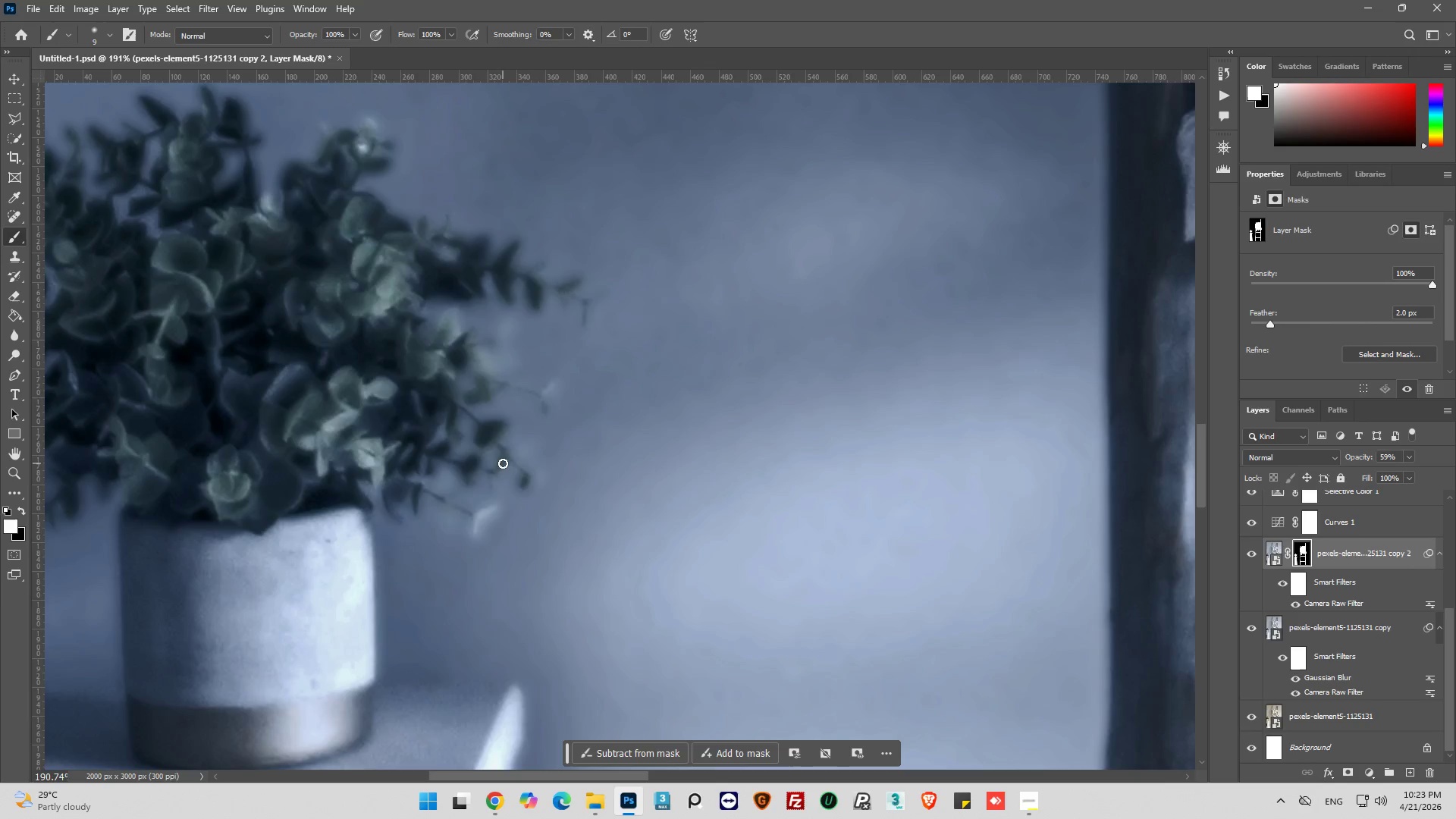 
left_click_drag(start_coordinate=[504, 463], to_coordinate=[558, 558])
 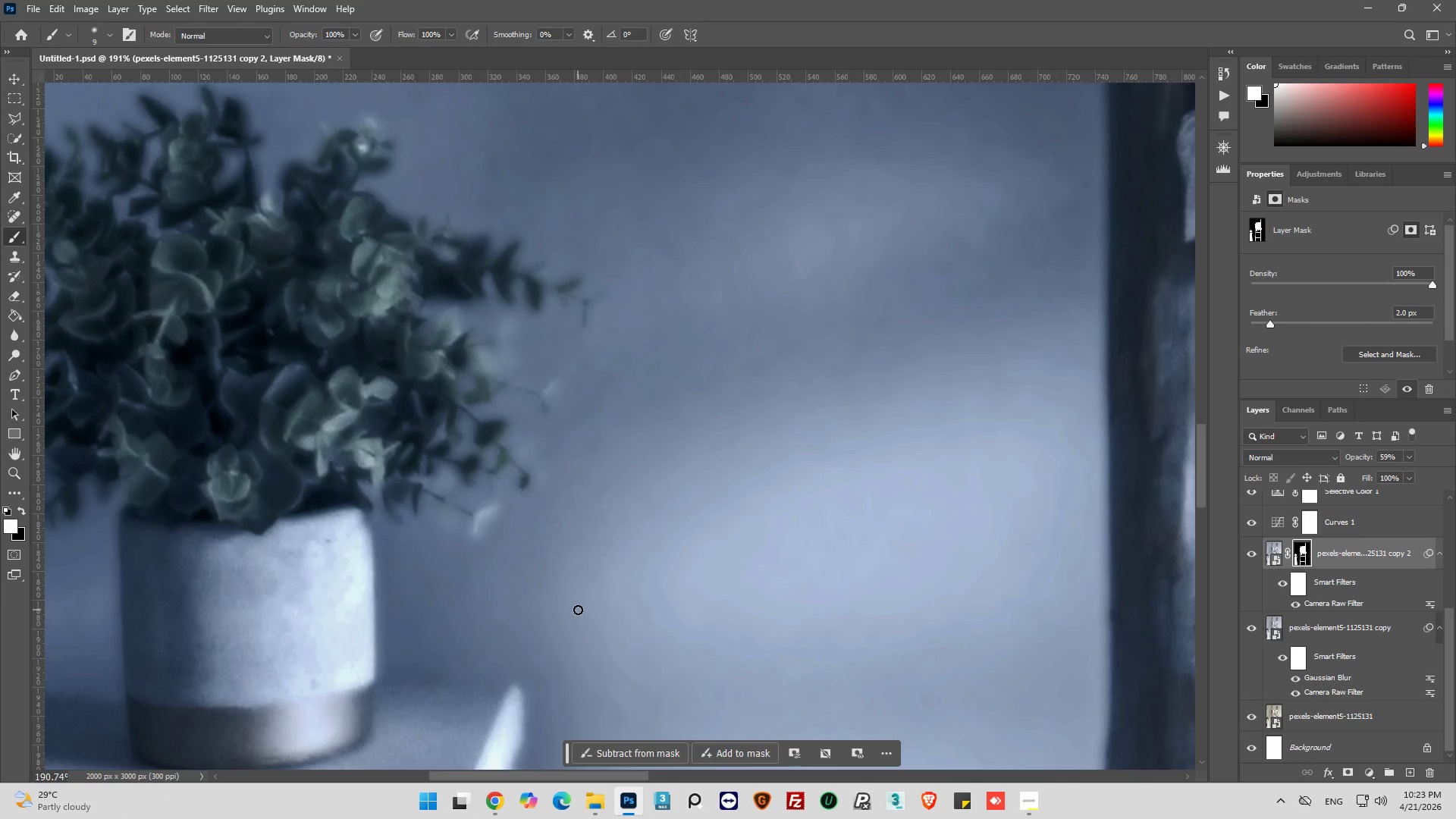 
key(Control+Z)
 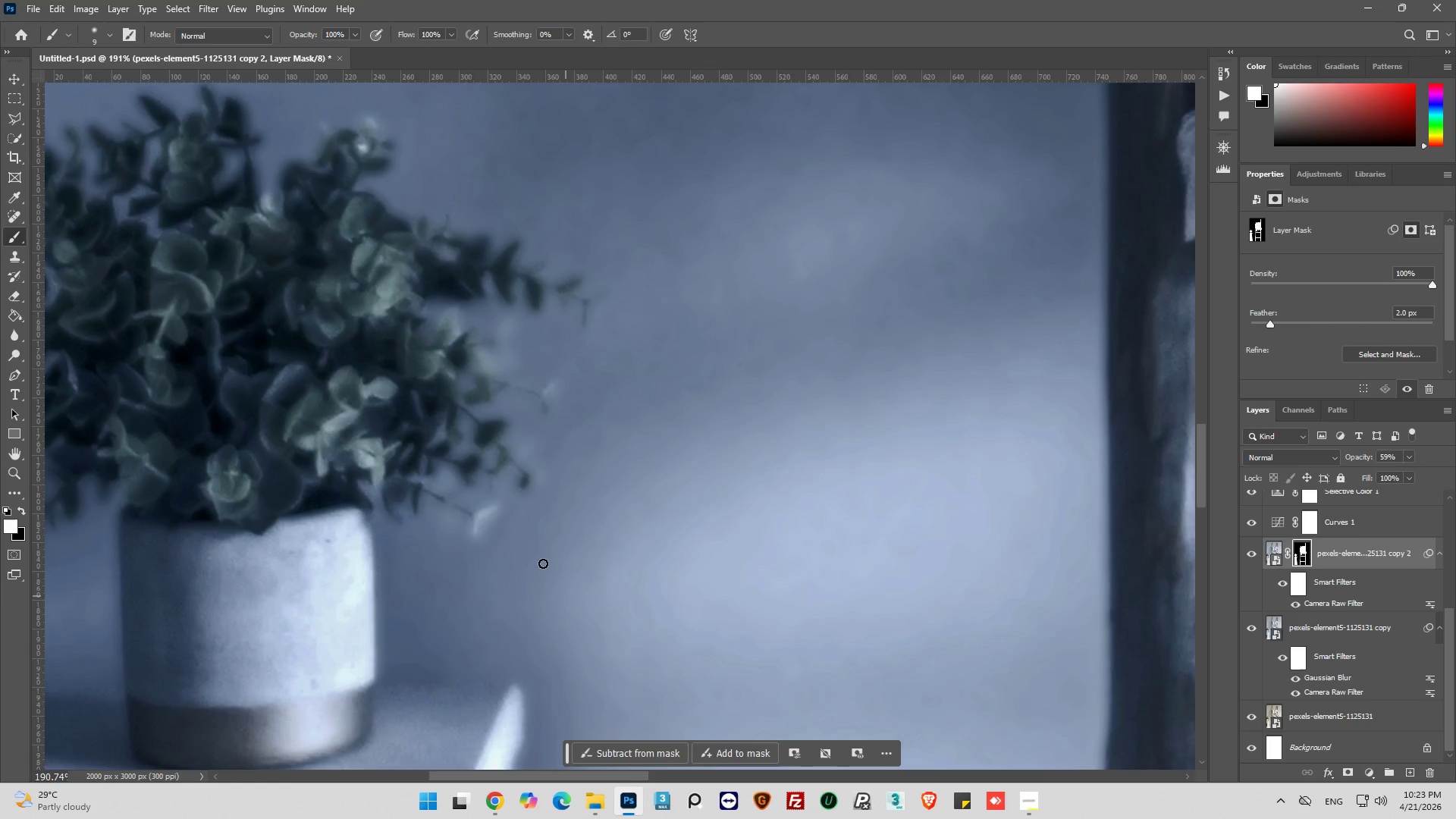 
hold_key(key=AltLeft, duration=0.45)
scroll: coordinate [465, 425], scroll_direction: up, amount: 5.0
 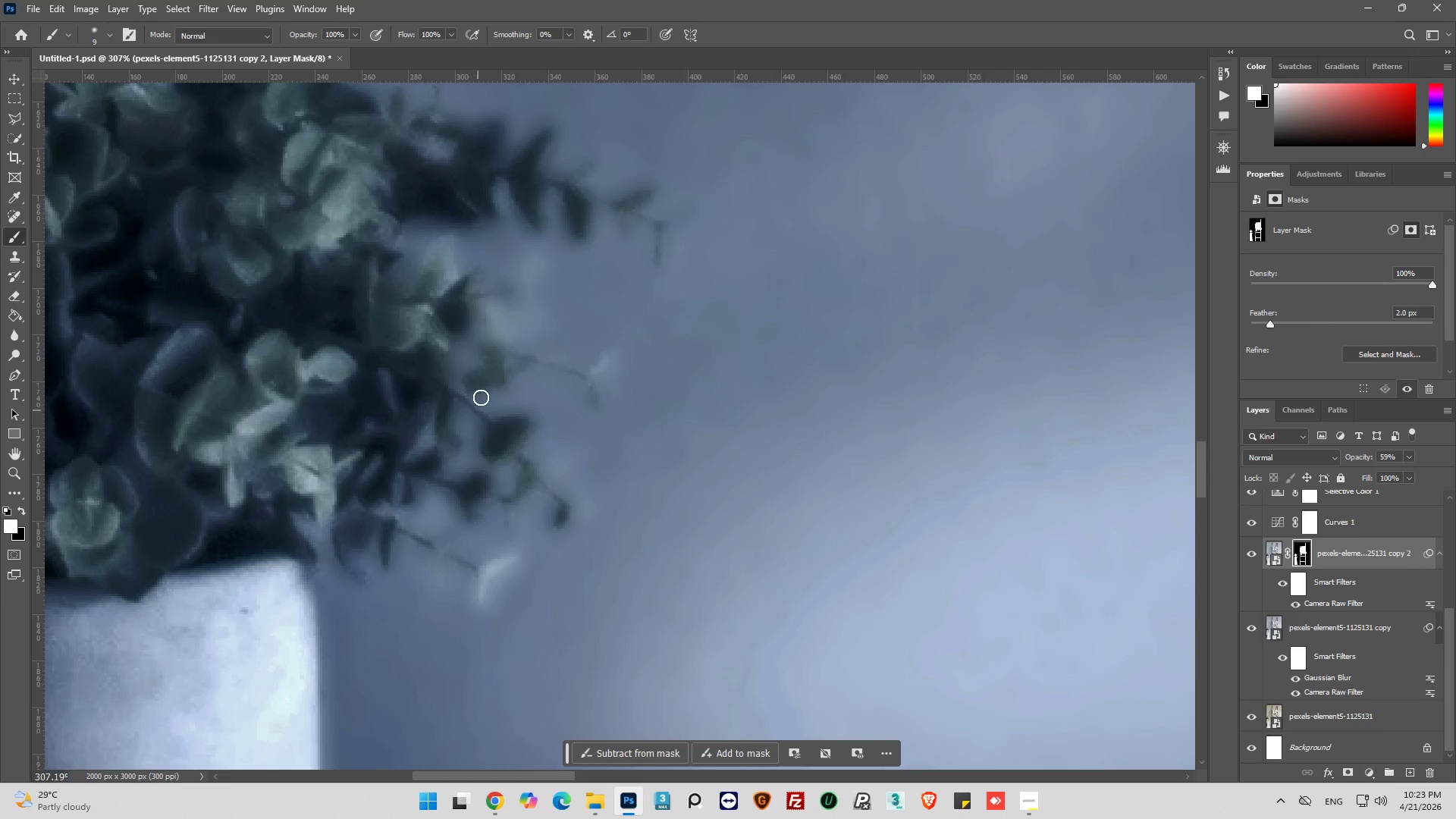 
left_click_drag(start_coordinate=[500, 384], to_coordinate=[438, 376])
 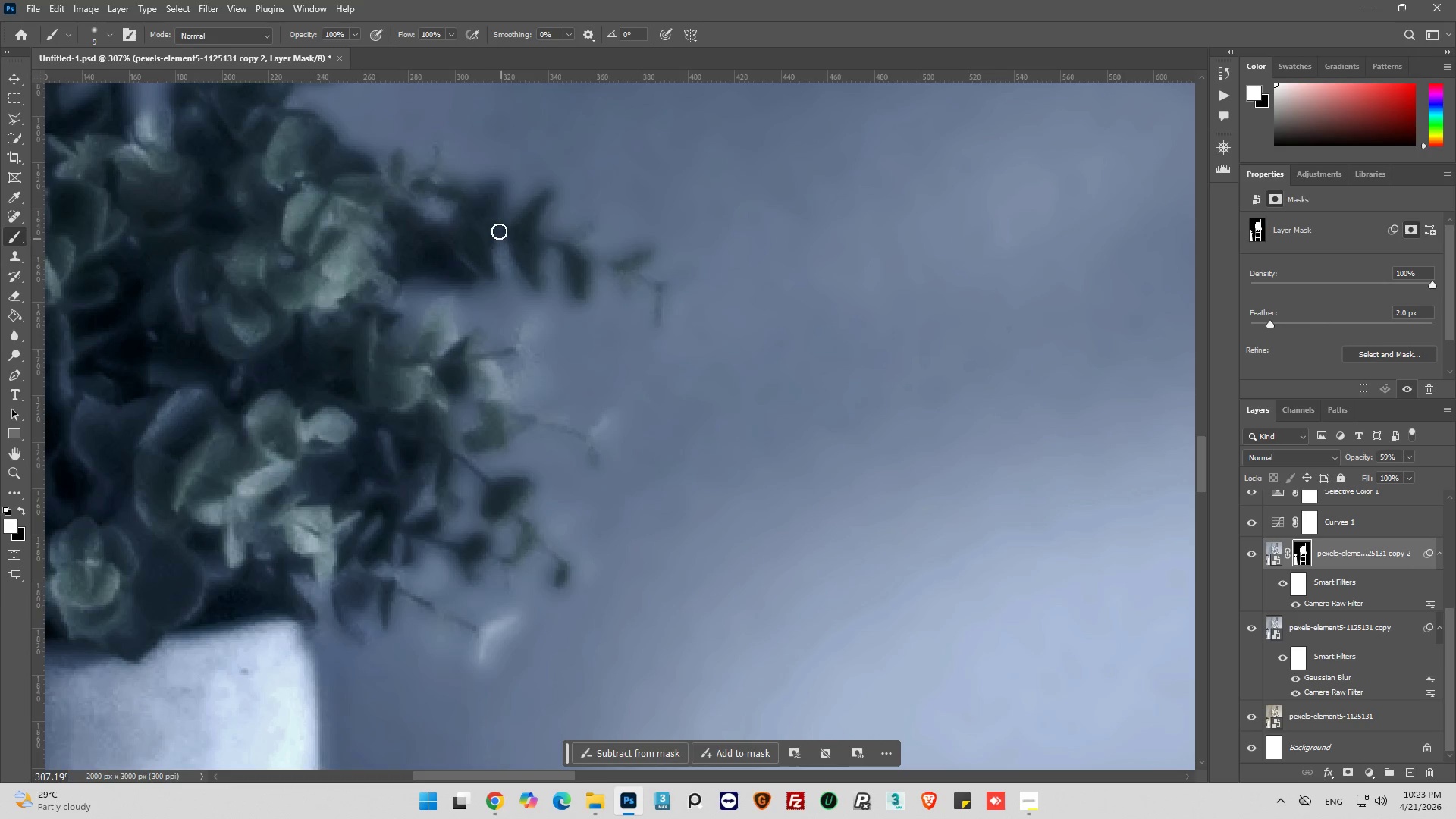 
scroll: coordinate [494, 360], scroll_direction: up, amount: 5.0
 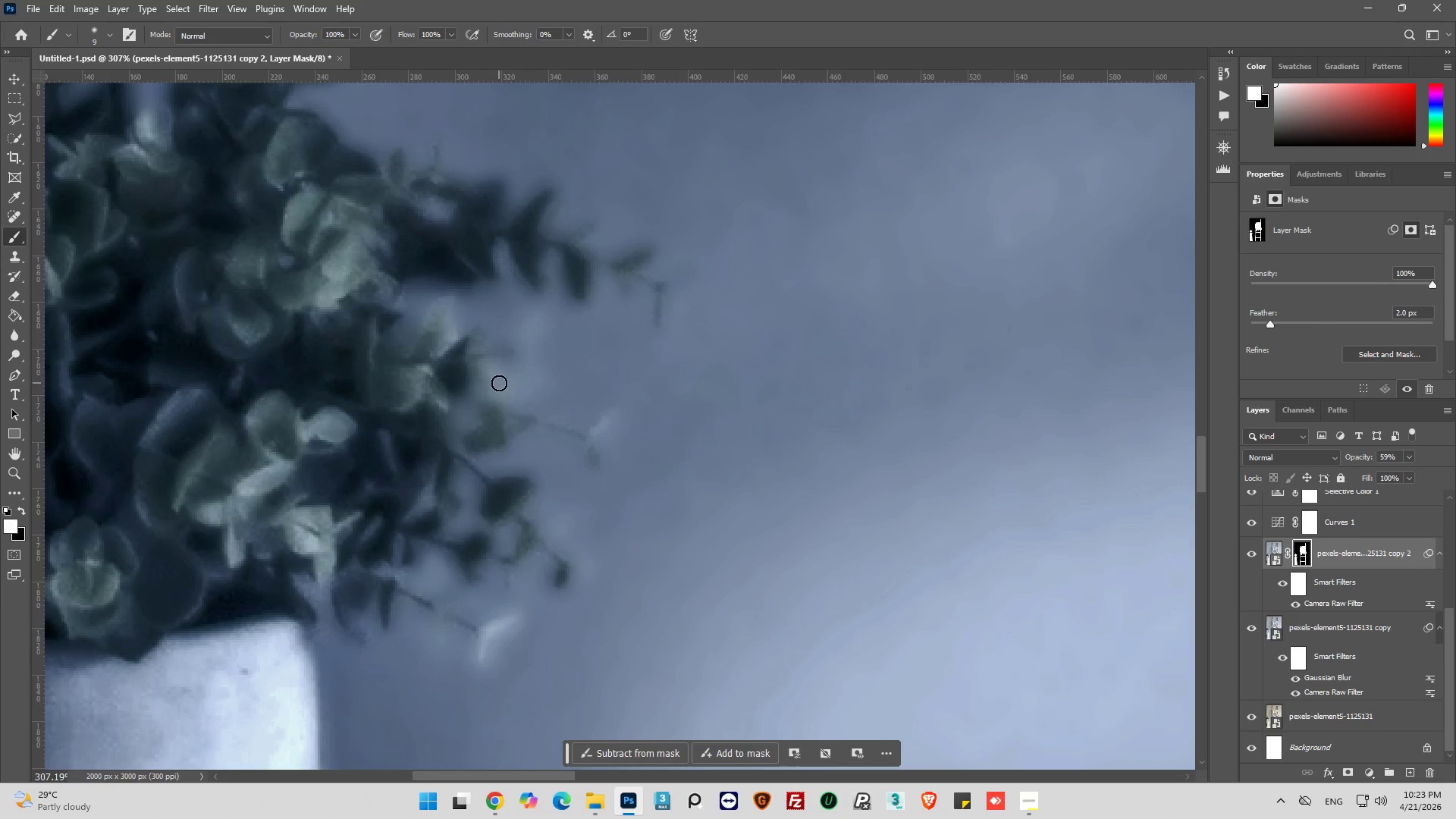 
left_click_drag(start_coordinate=[494, 221], to_coordinate=[539, 250])
 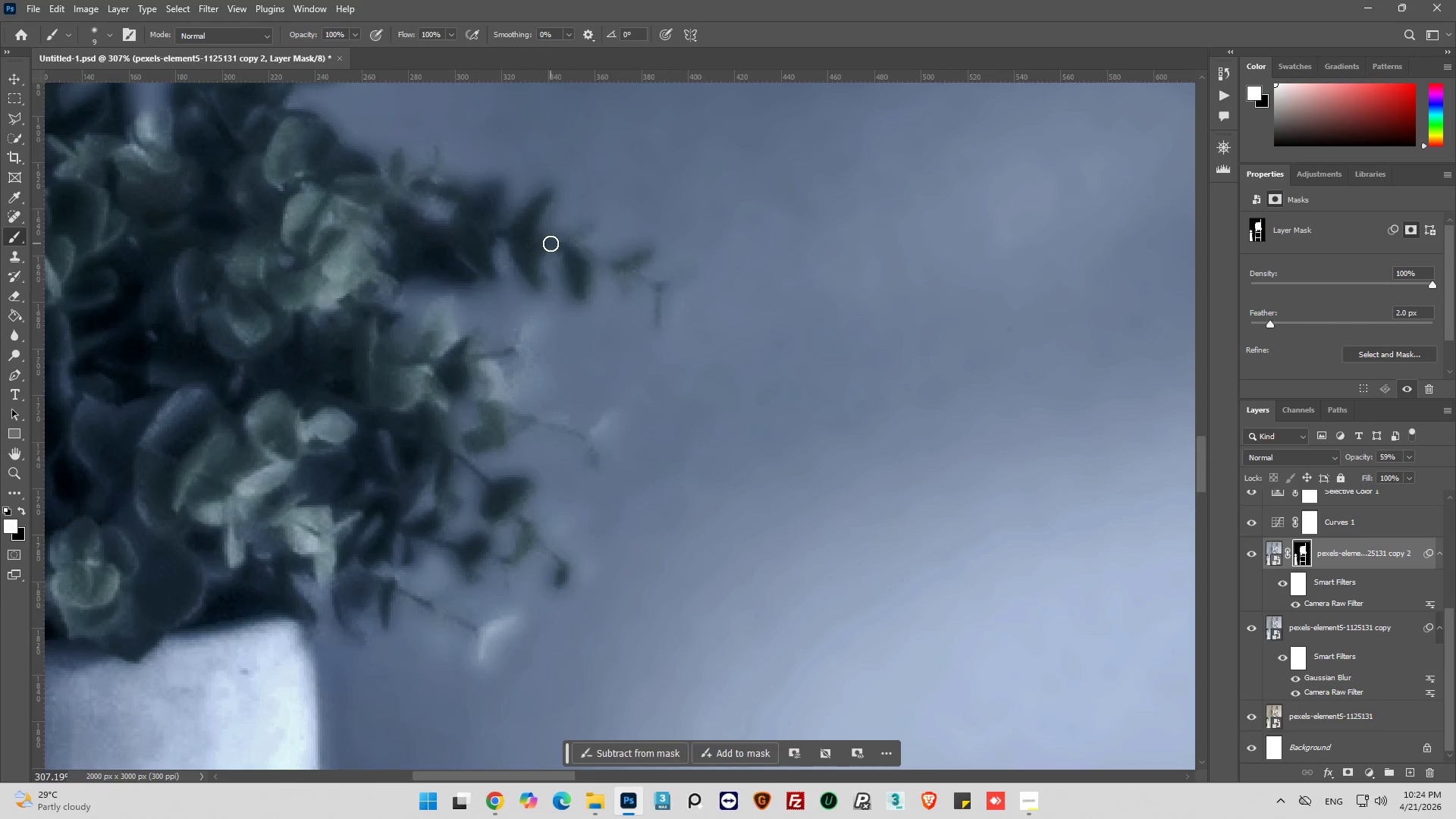 
left_click_drag(start_coordinate=[551, 243], to_coordinate=[576, 278])
 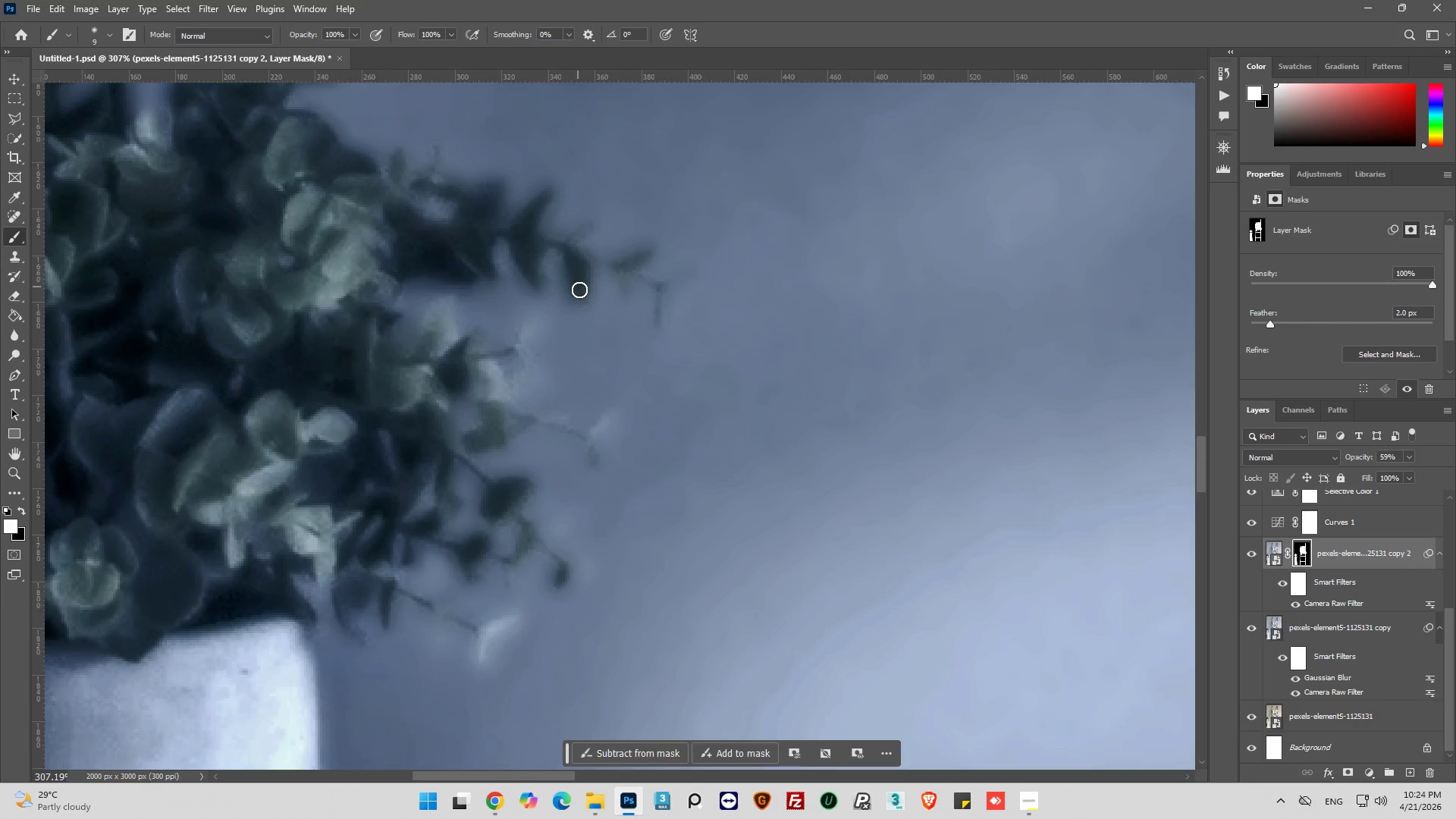 
hold_key(key=AltLeft, duration=0.41)
scroll: coordinate [585, 302], scroll_direction: down, amount: 6.0
 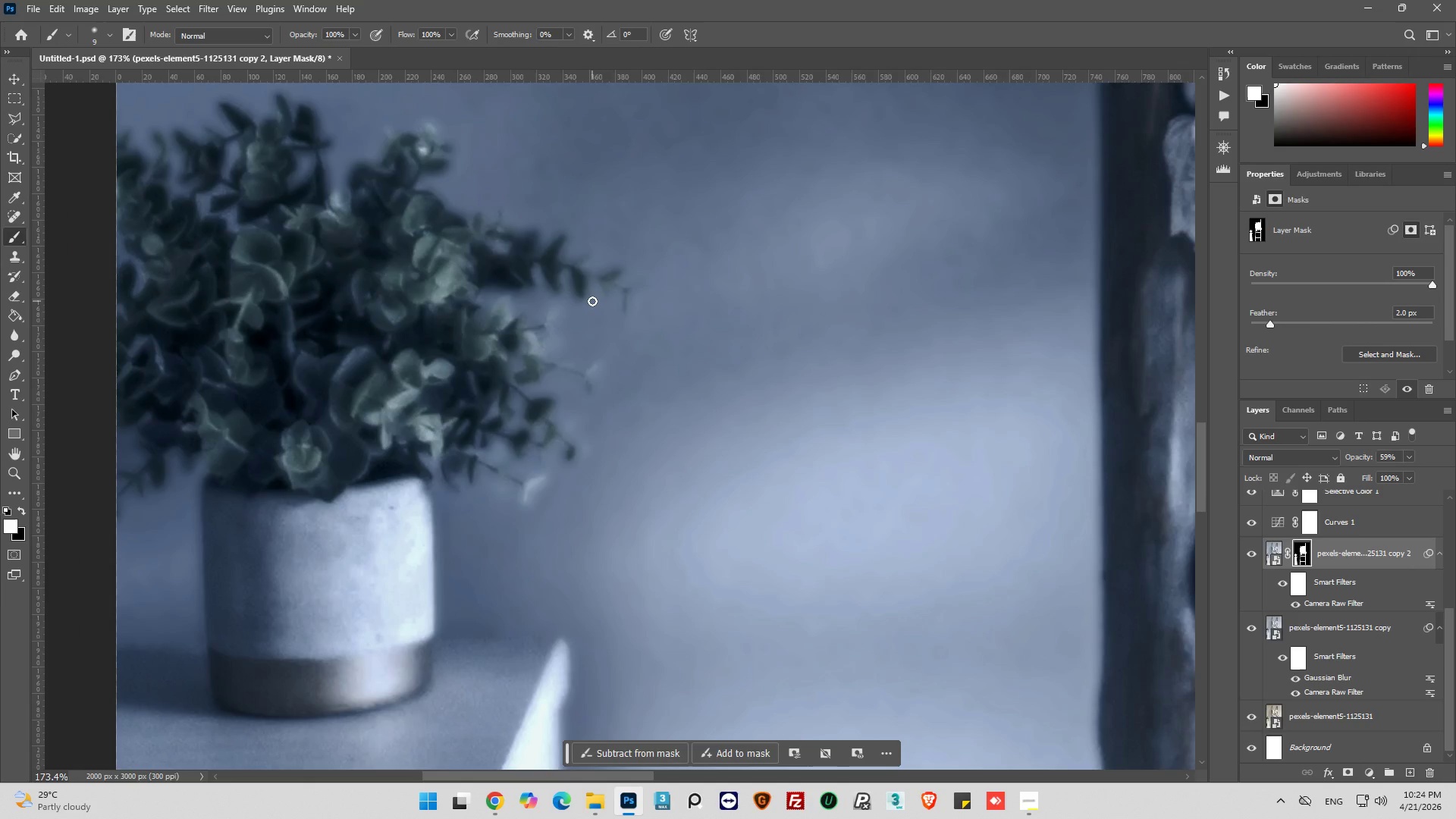 
key(Alt+AltLeft)
 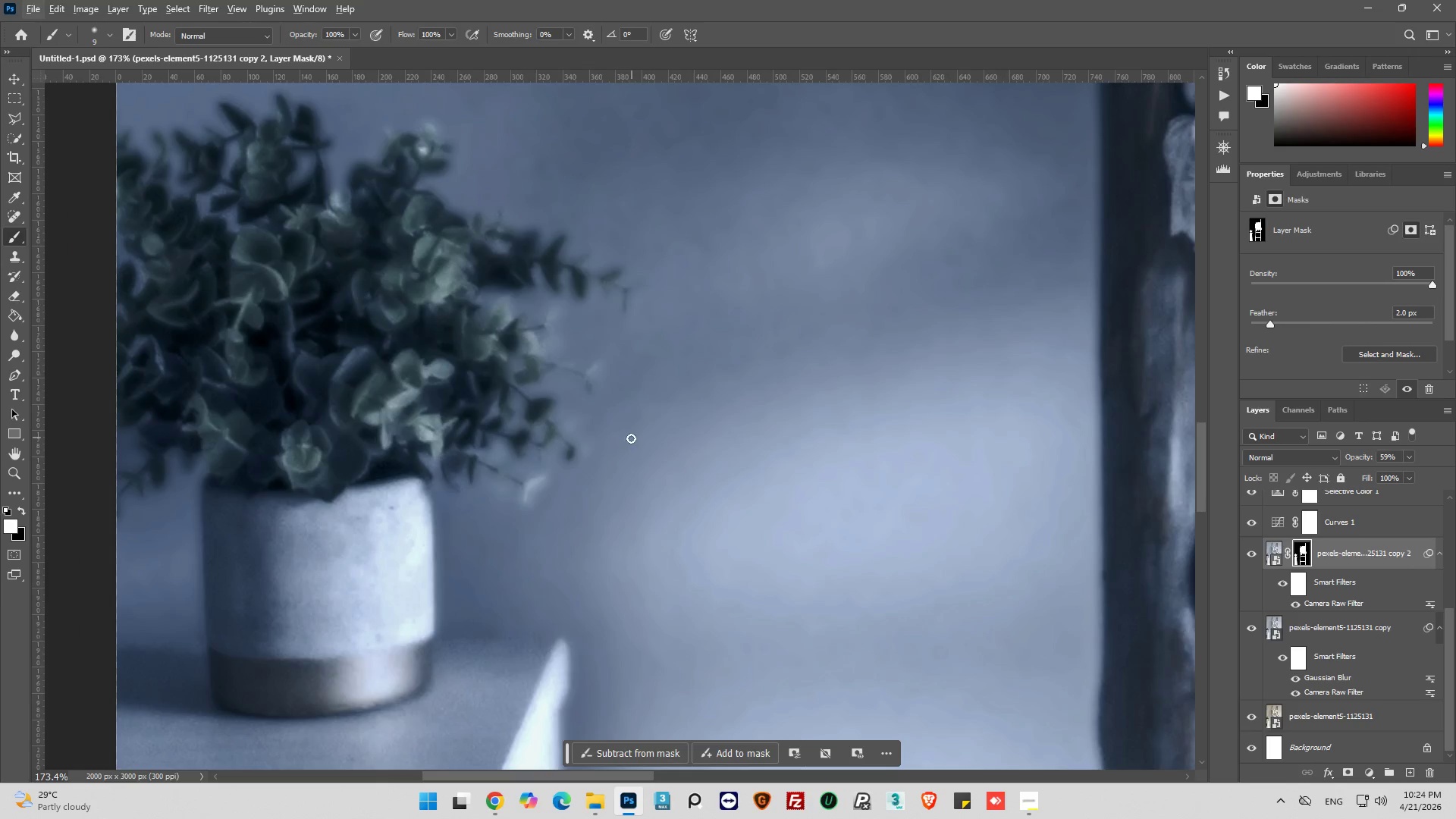 
hold_key(key=AltLeft, duration=0.33)
scroll: coordinate [588, 428], scroll_direction: down, amount: 3.0
 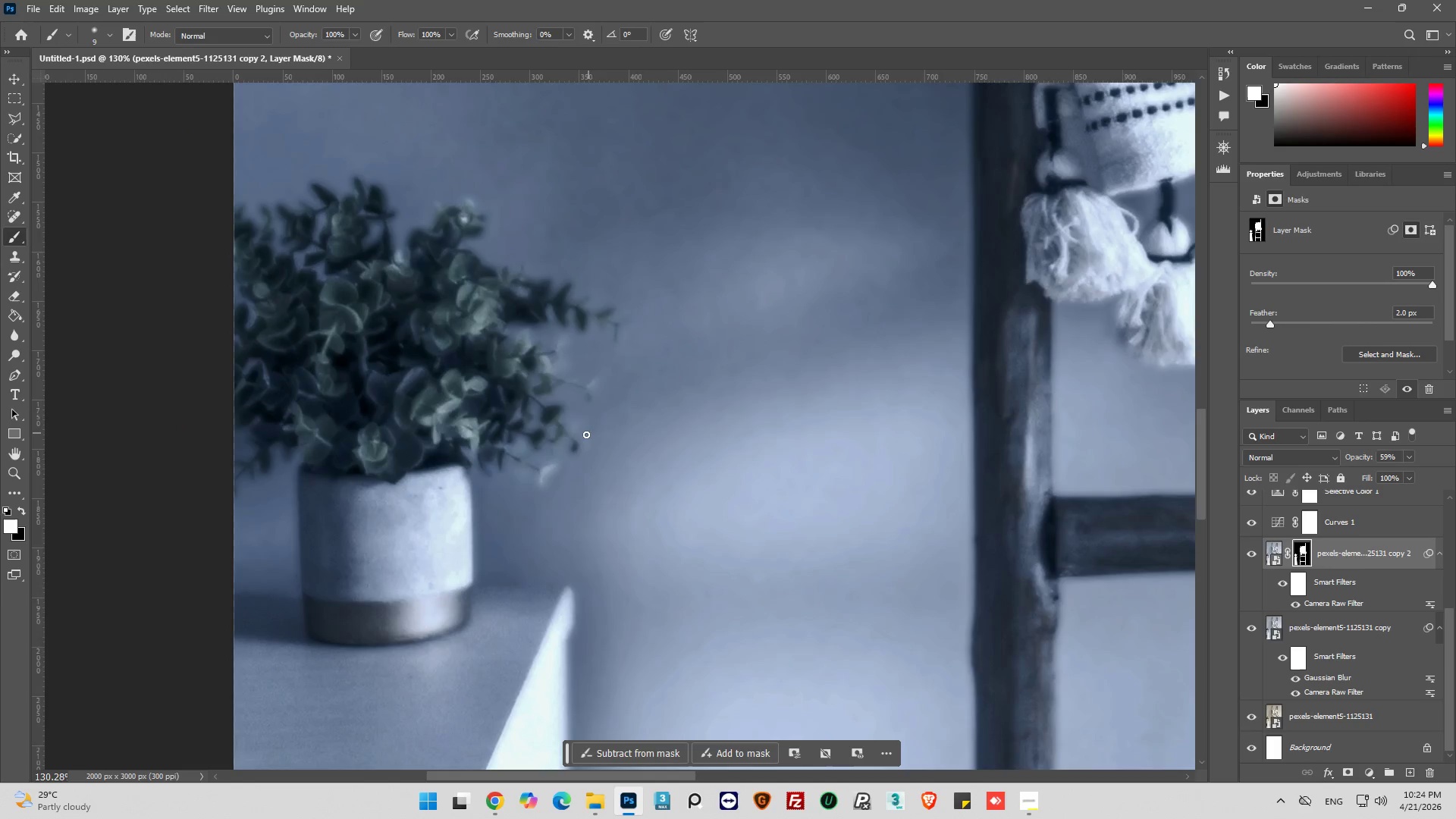 
key(Alt+AltLeft)
 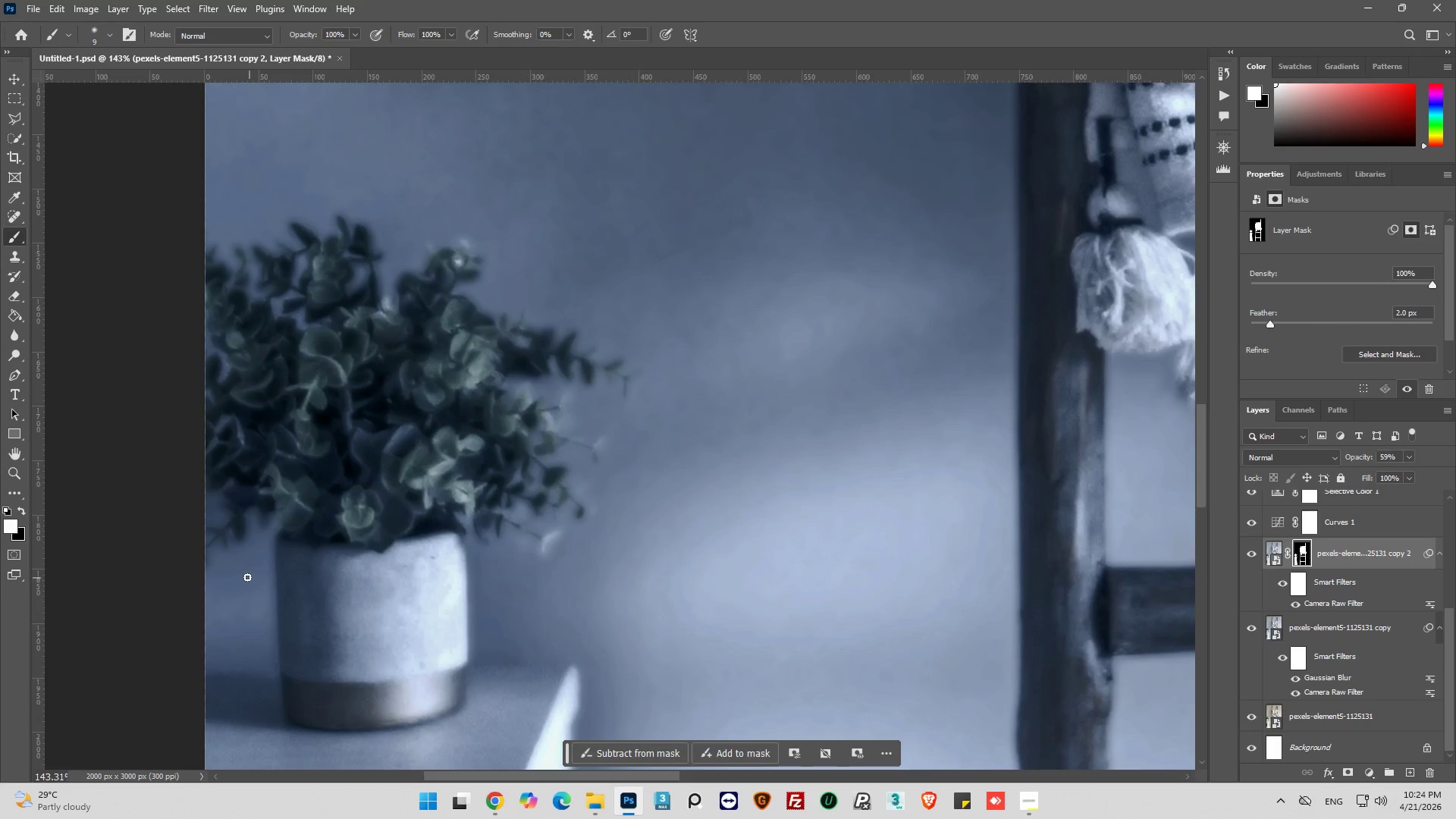 
scroll: coordinate [525, 460], scroll_direction: up, amount: 6.0
 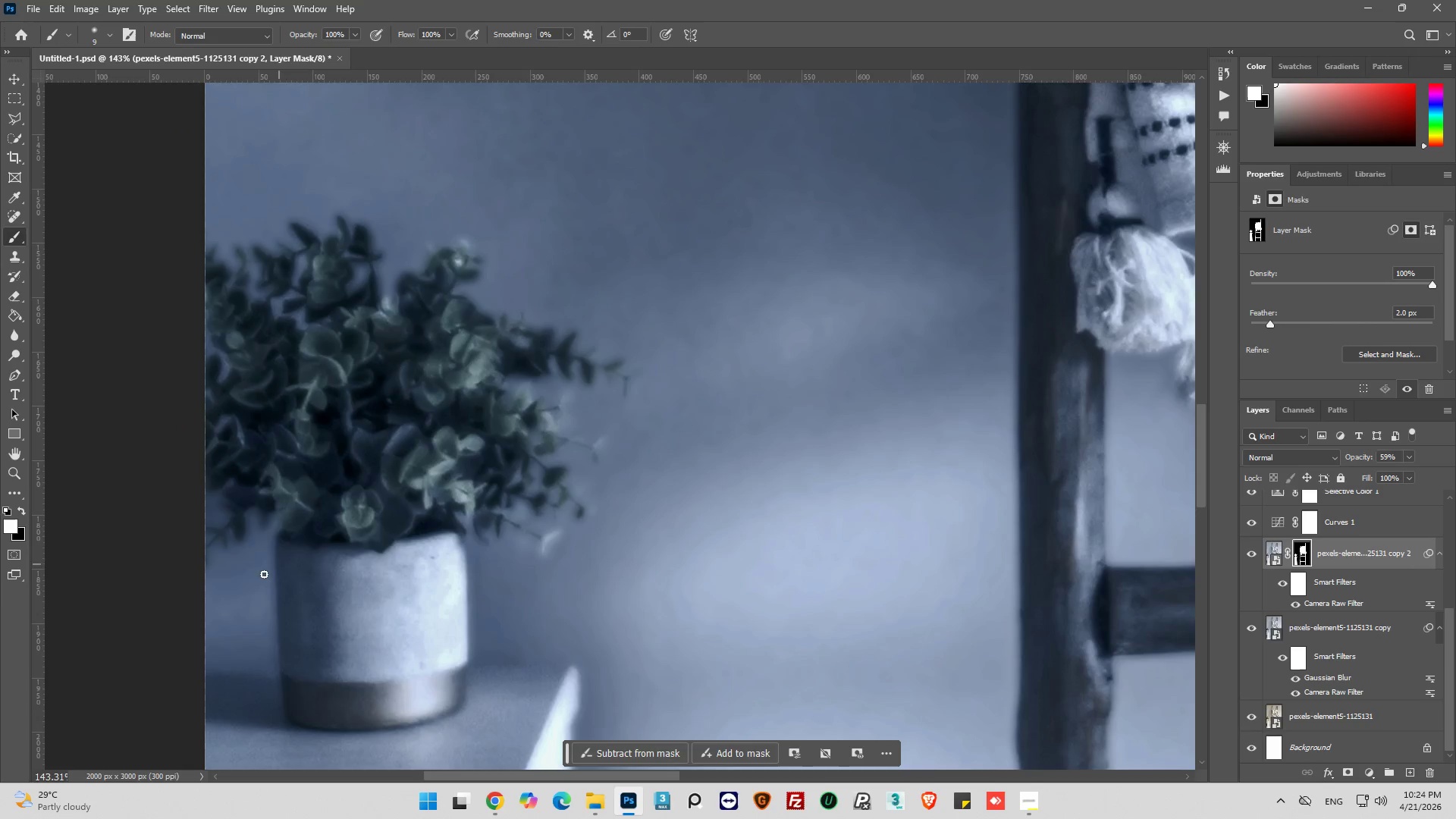 
hold_key(key=AltLeft, duration=0.47)
scroll: coordinate [215, 510], scroll_direction: up, amount: 6.0
 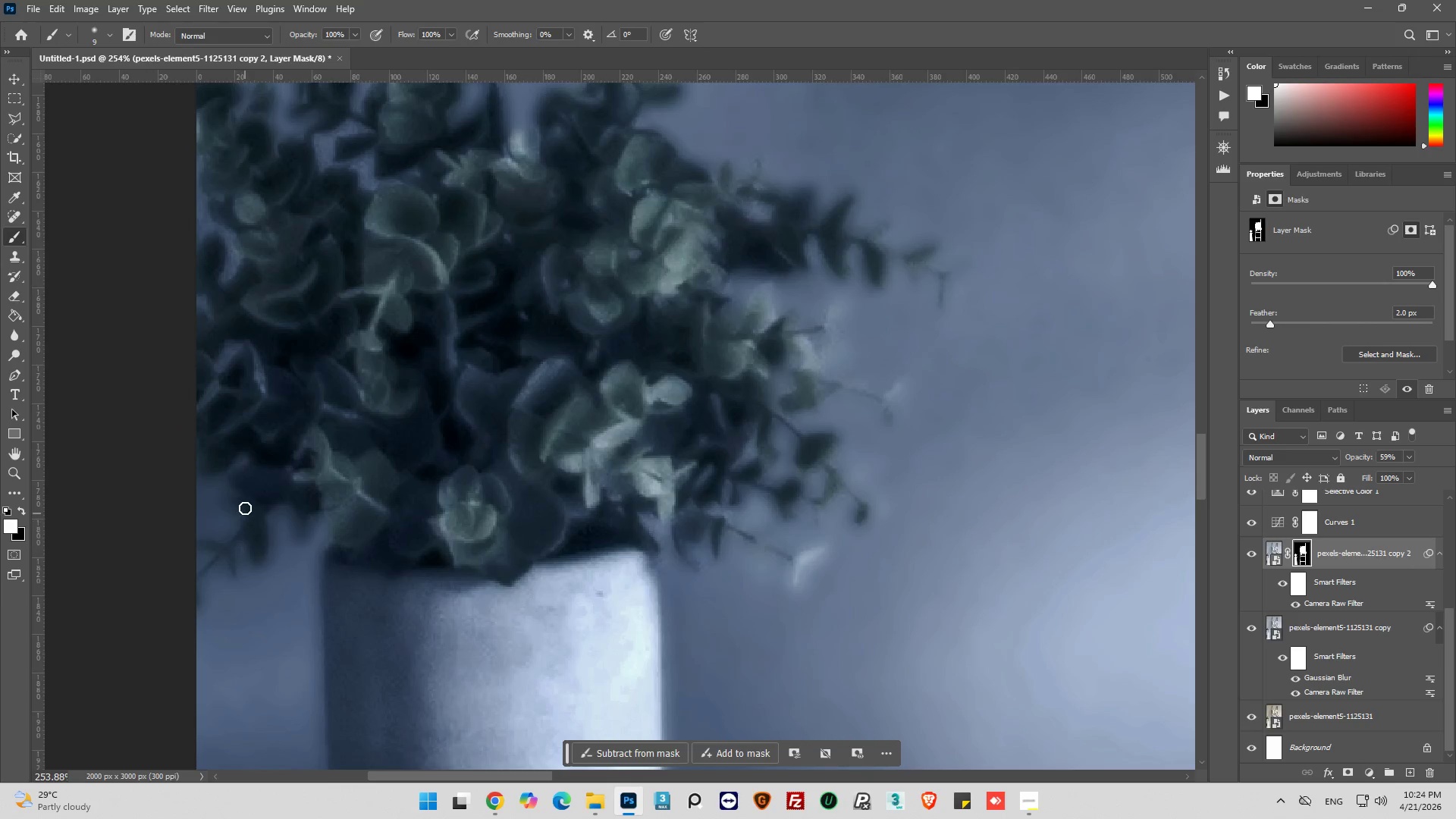 
left_click_drag(start_coordinate=[247, 505], to_coordinate=[247, 530])
 